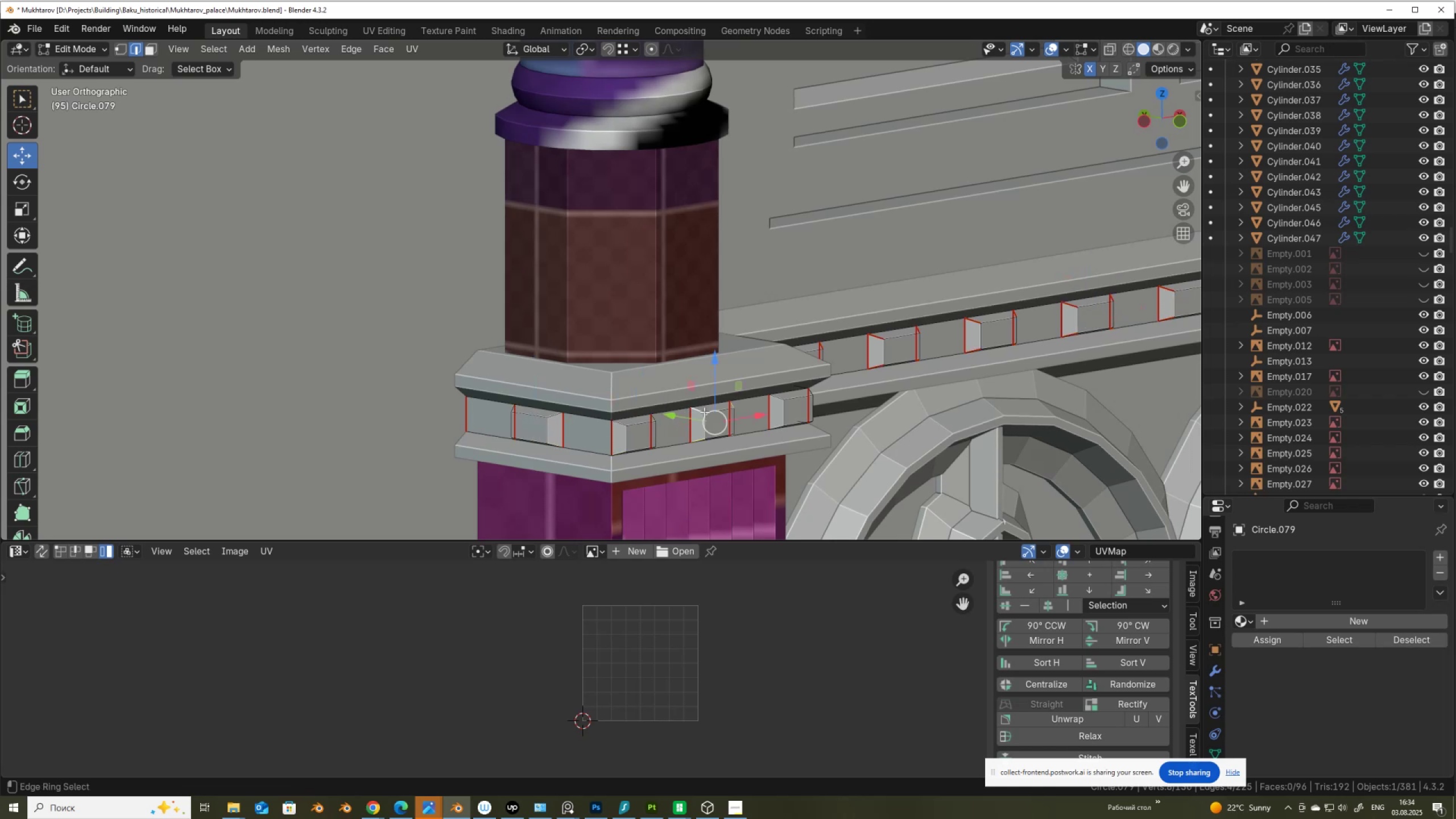 
hold_key(key=ControlLeft, duration=0.42)
 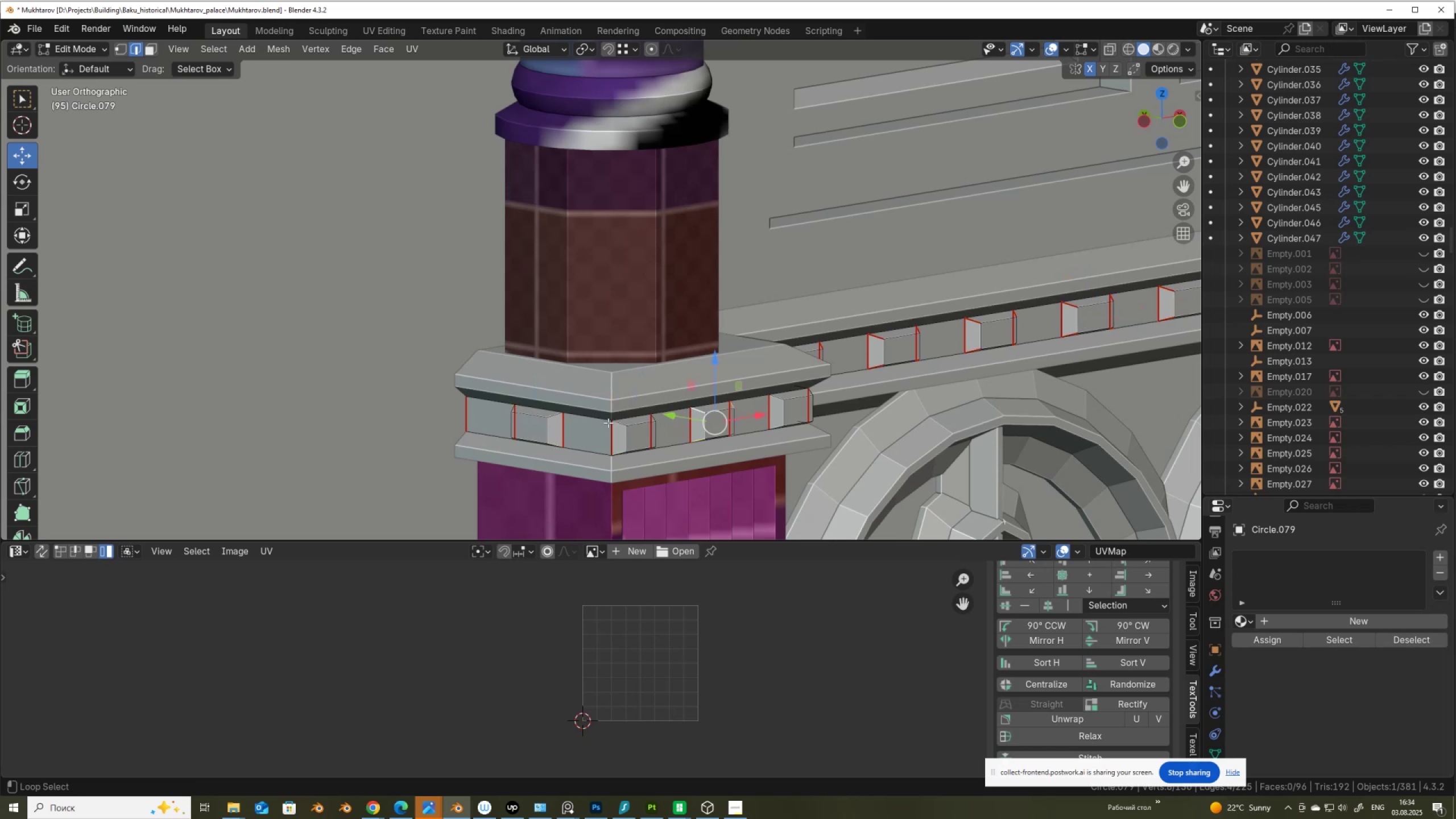 
hold_key(key=AltLeft, duration=0.45)
 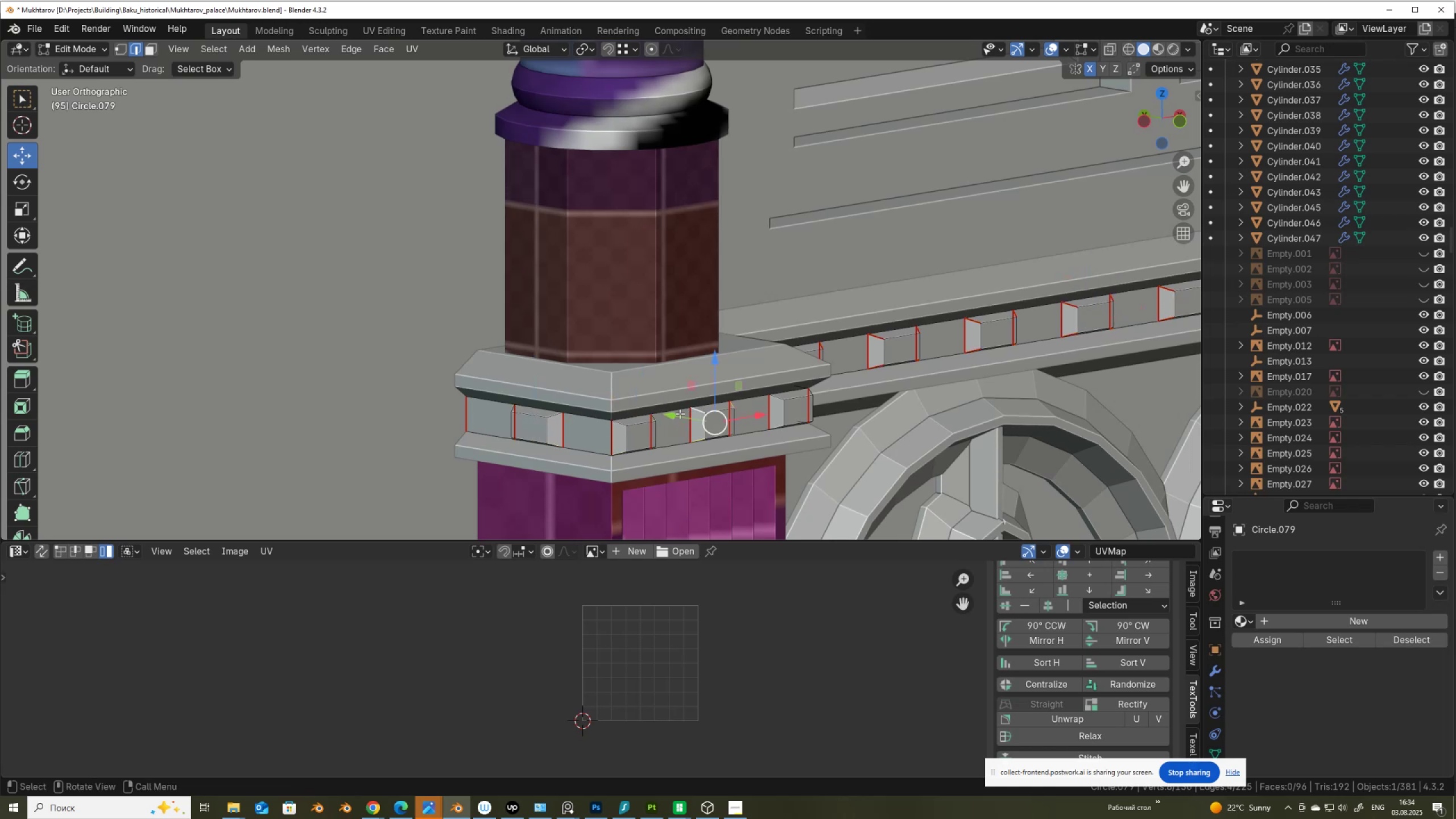 
hold_key(key=ShiftLeft, duration=3.66)
hold_key(key=AltLeft, duration=3.62)
hold_key(key=ControlLeft, duration=1.52)
left_click([619, 426])
 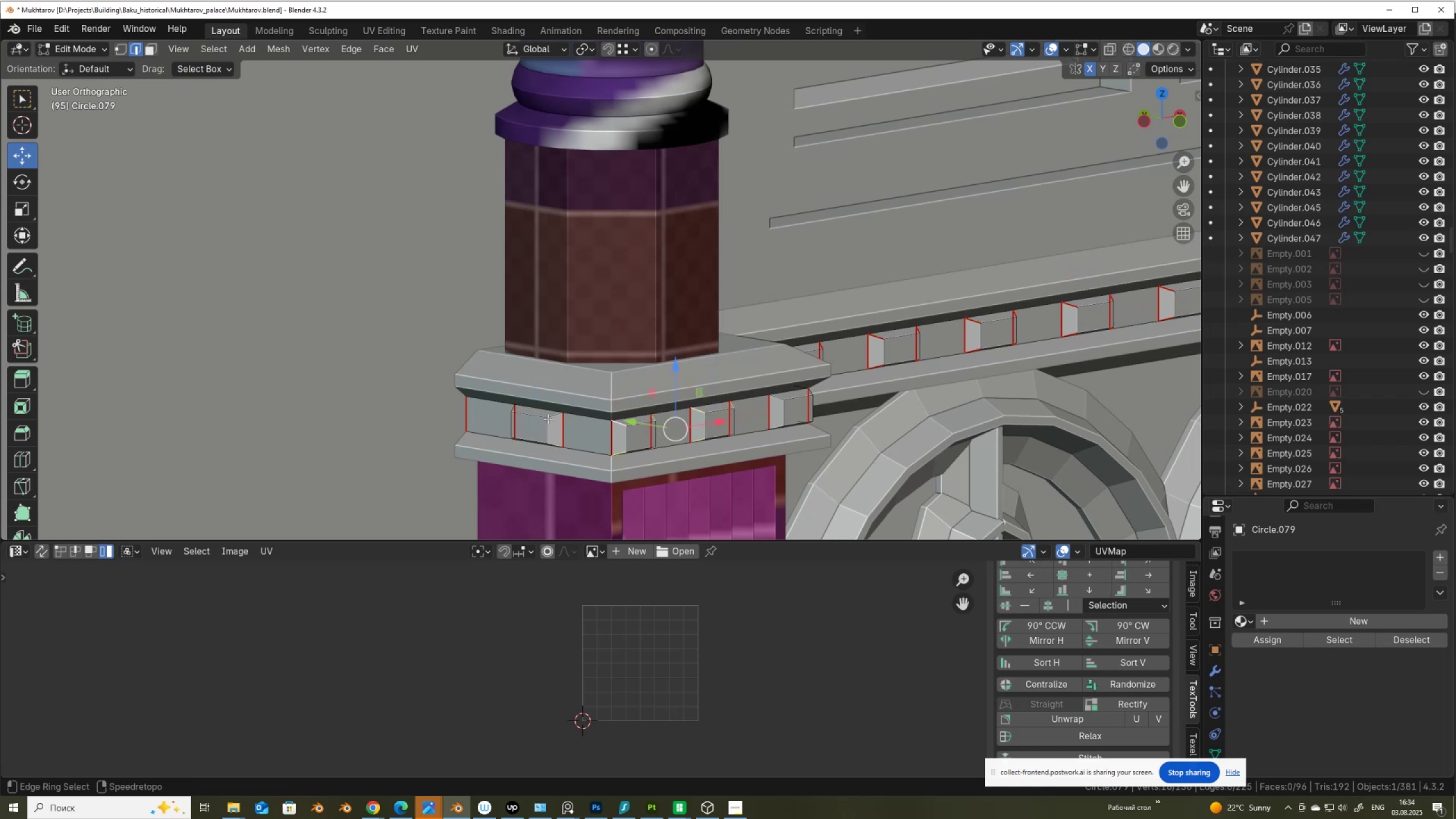 
left_click([552, 416])
 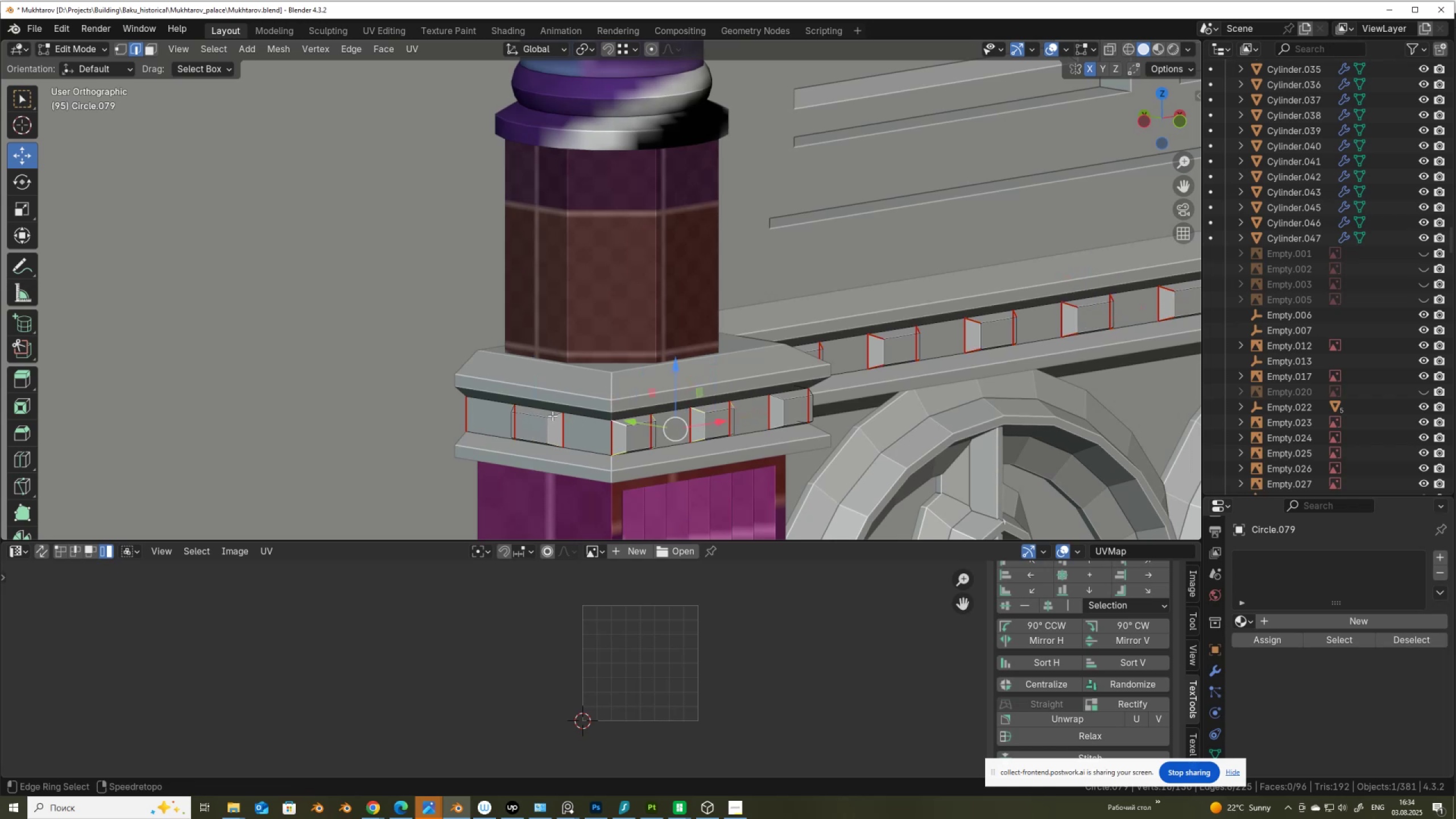 
hold_key(key=ControlLeft, duration=1.52)
left_click([774, 399])
 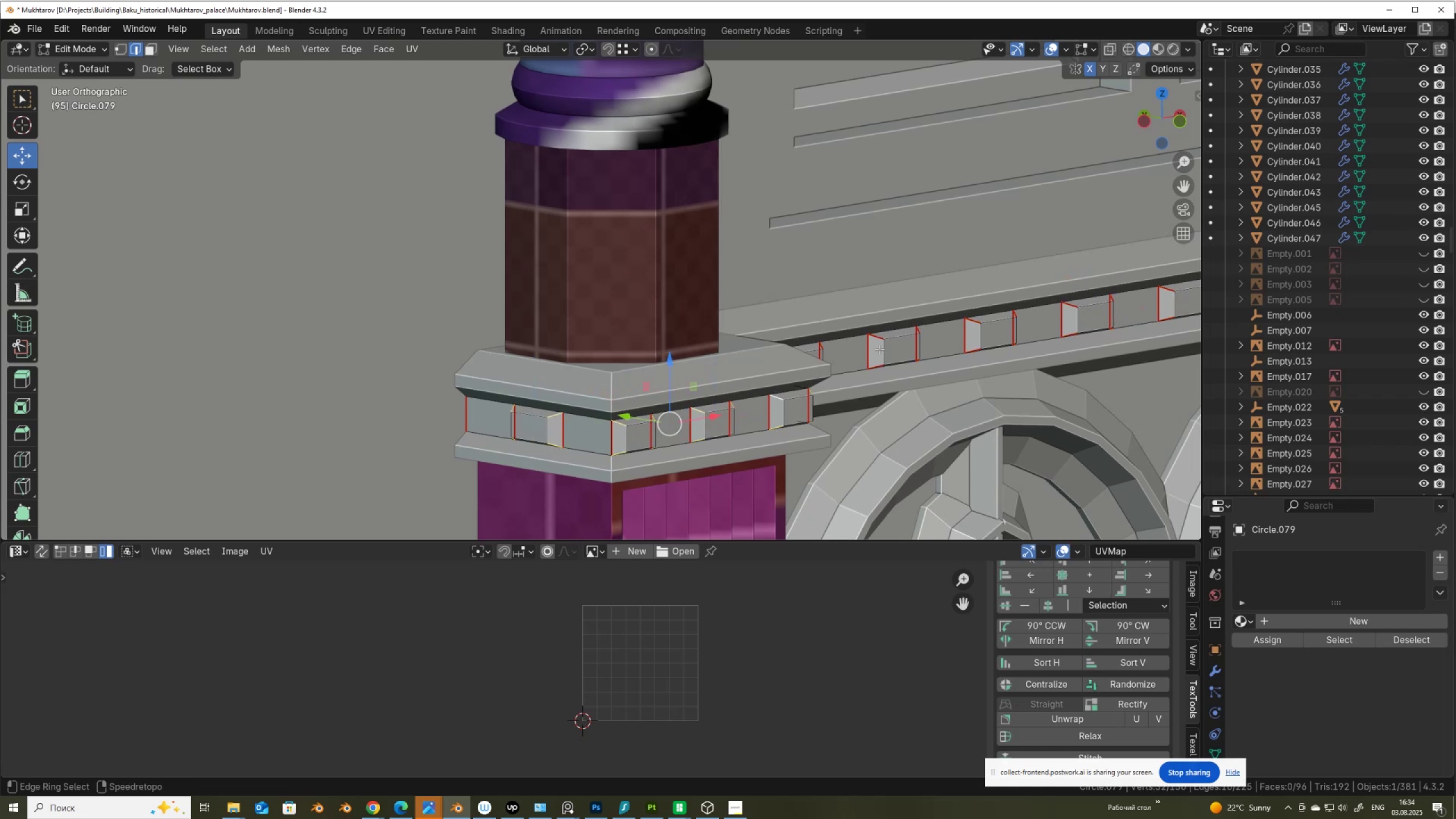 
key(Alt+Control+Shift+ControlLeft)
 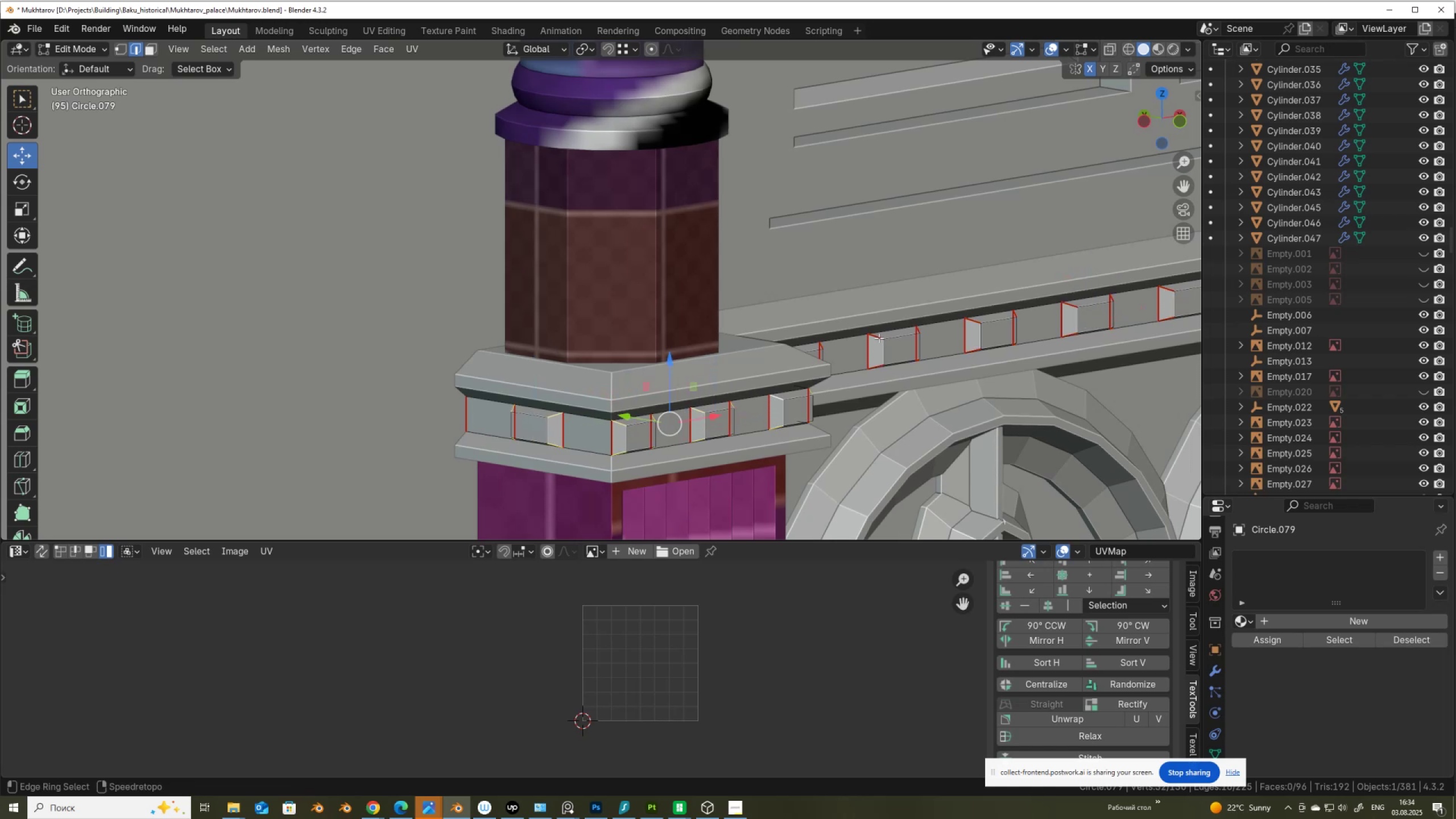 
key(Alt+Control+Shift+ControlLeft)
 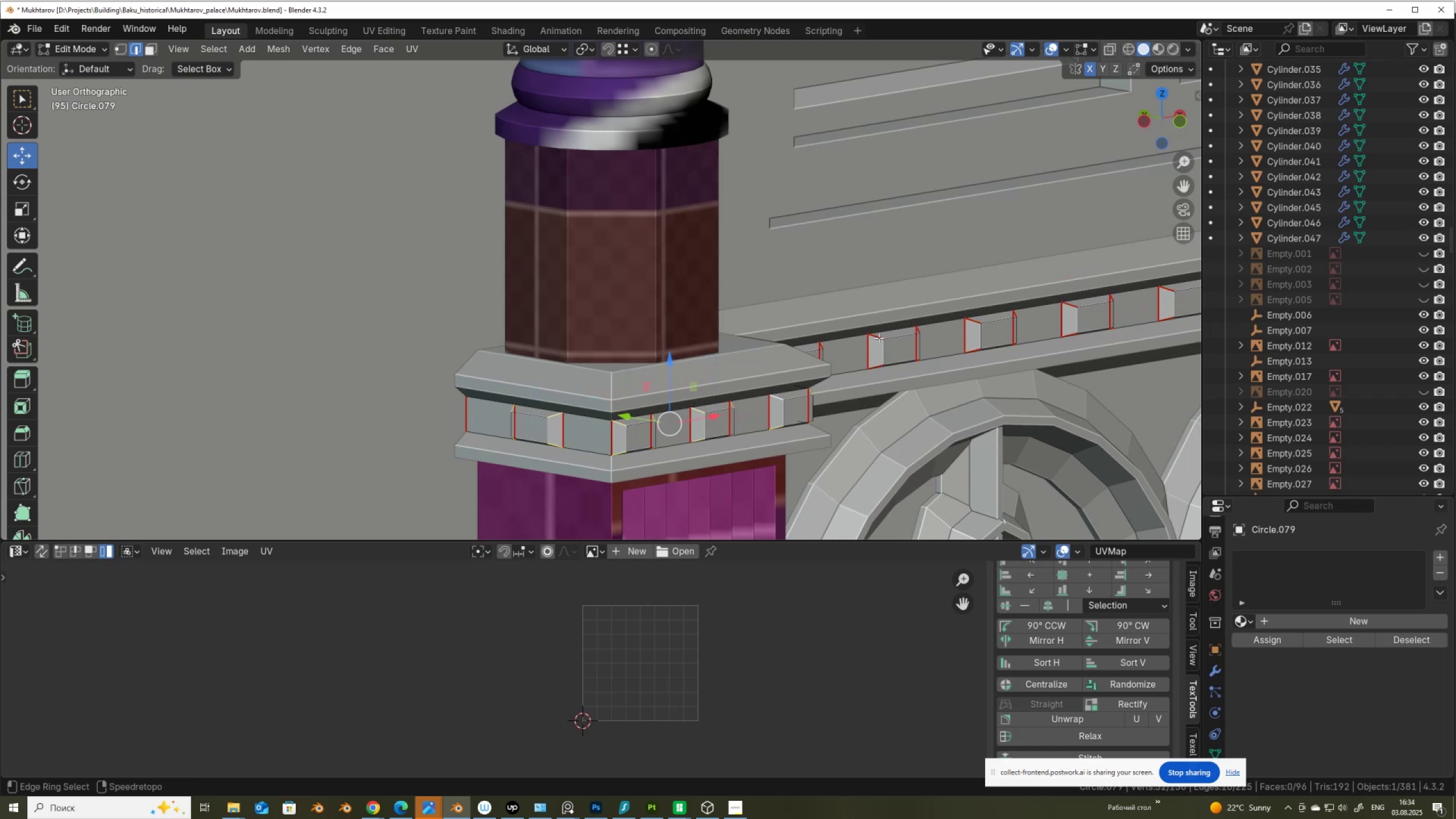 
key(Alt+Control+Shift+ControlLeft)
 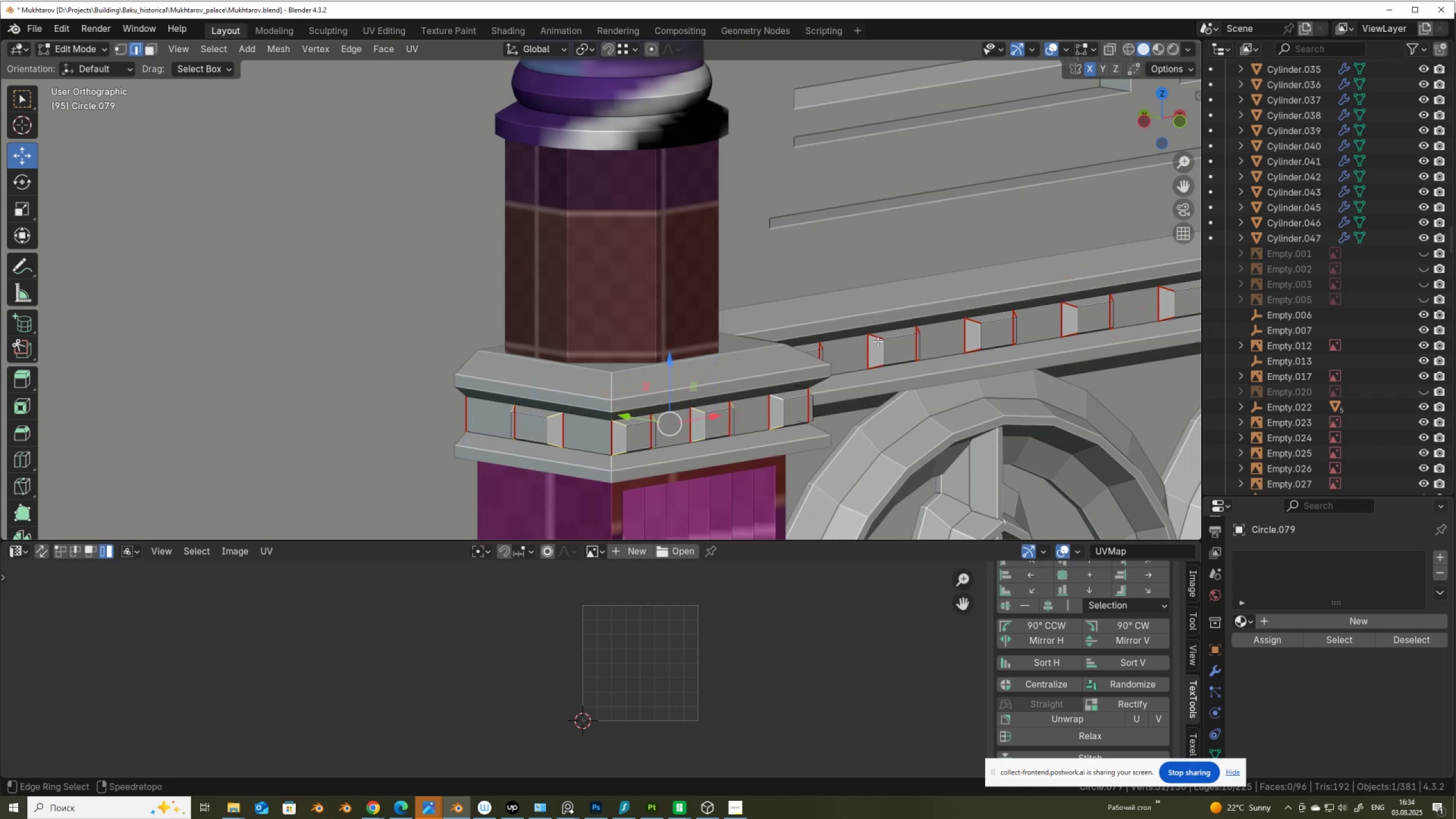 
key(Alt+Control+Shift+ControlLeft)
 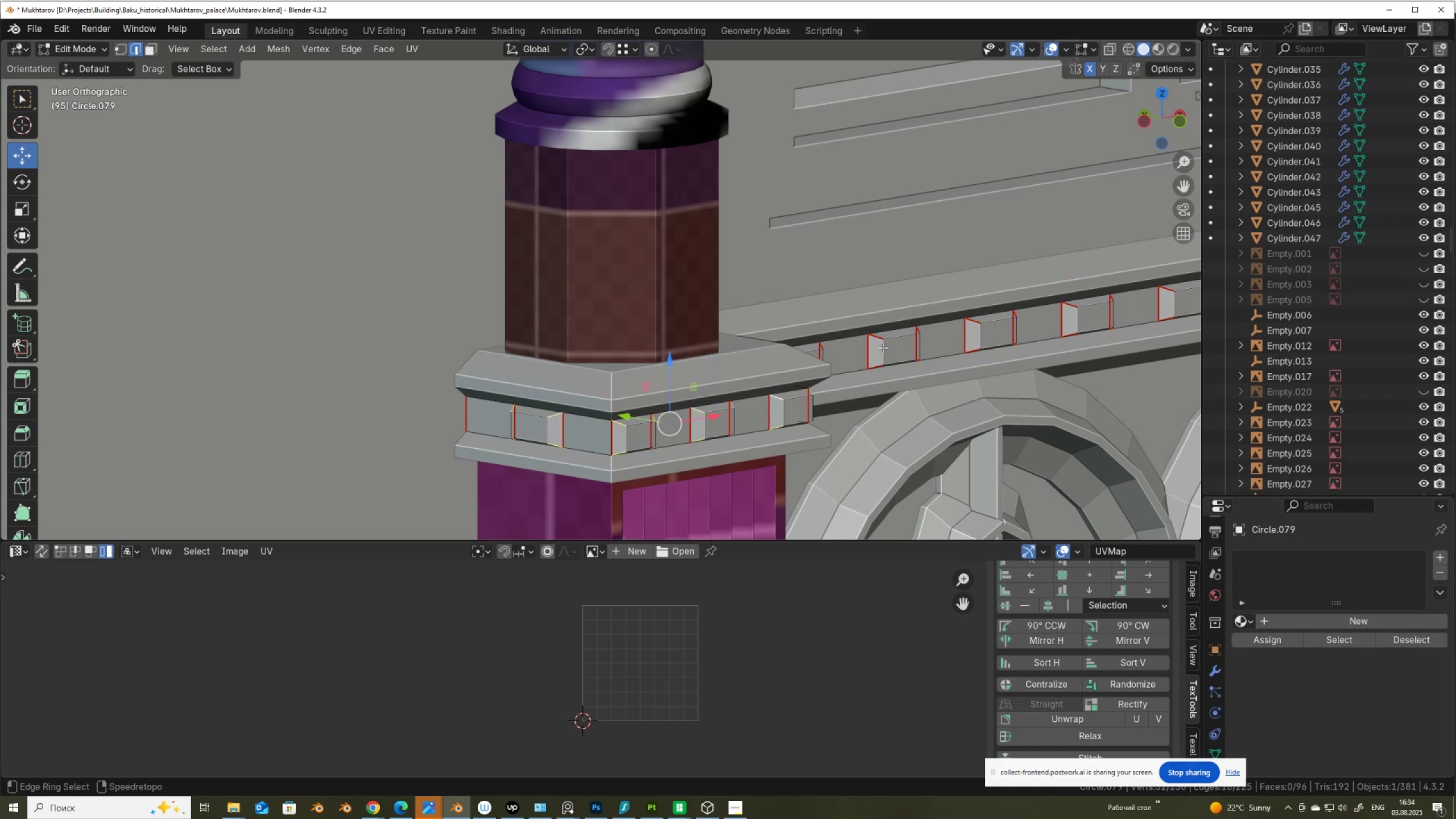 
key(Alt+Control+Shift+ControlLeft)
 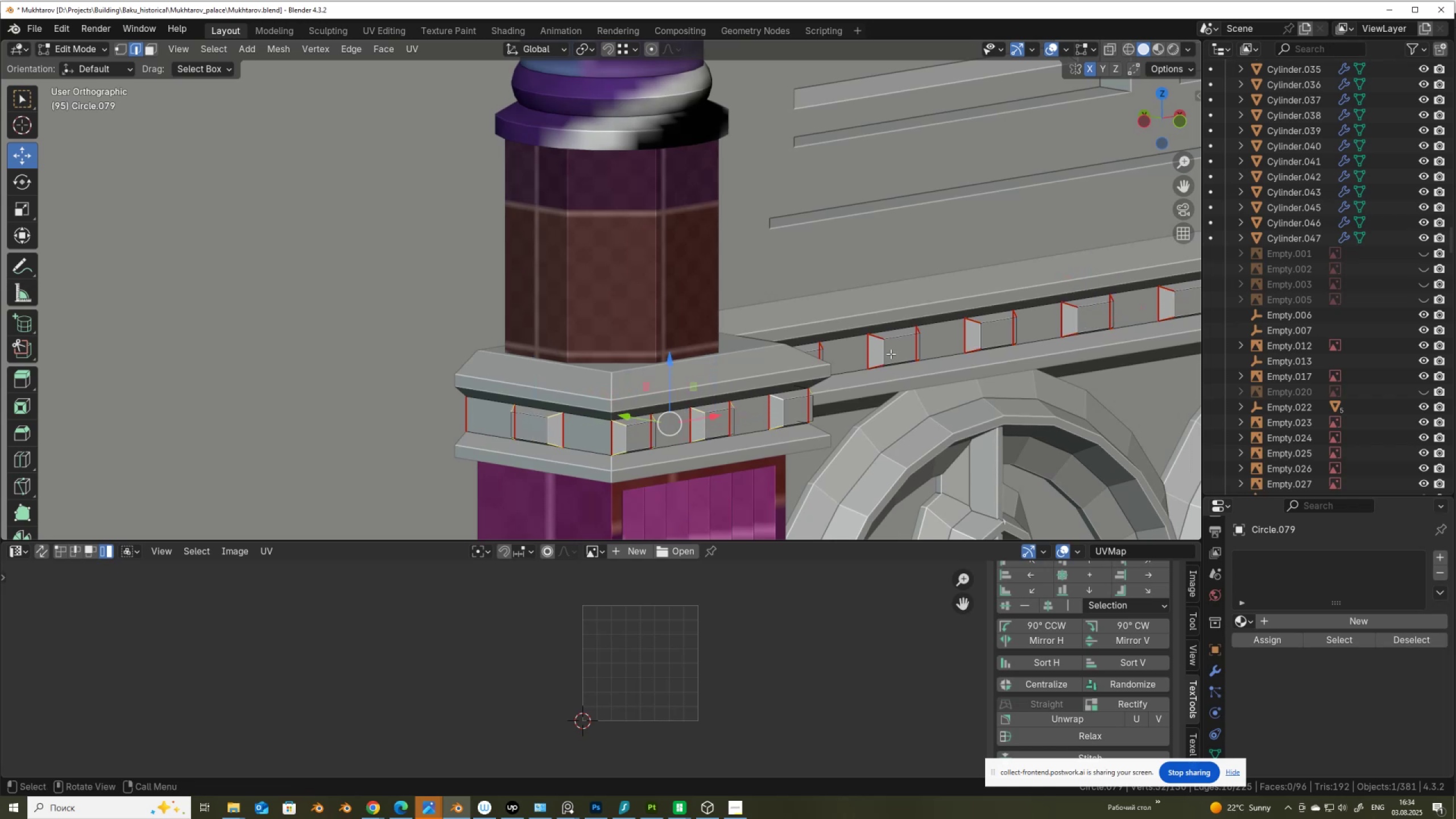 
key(Alt+Control+Shift+ControlLeft)
 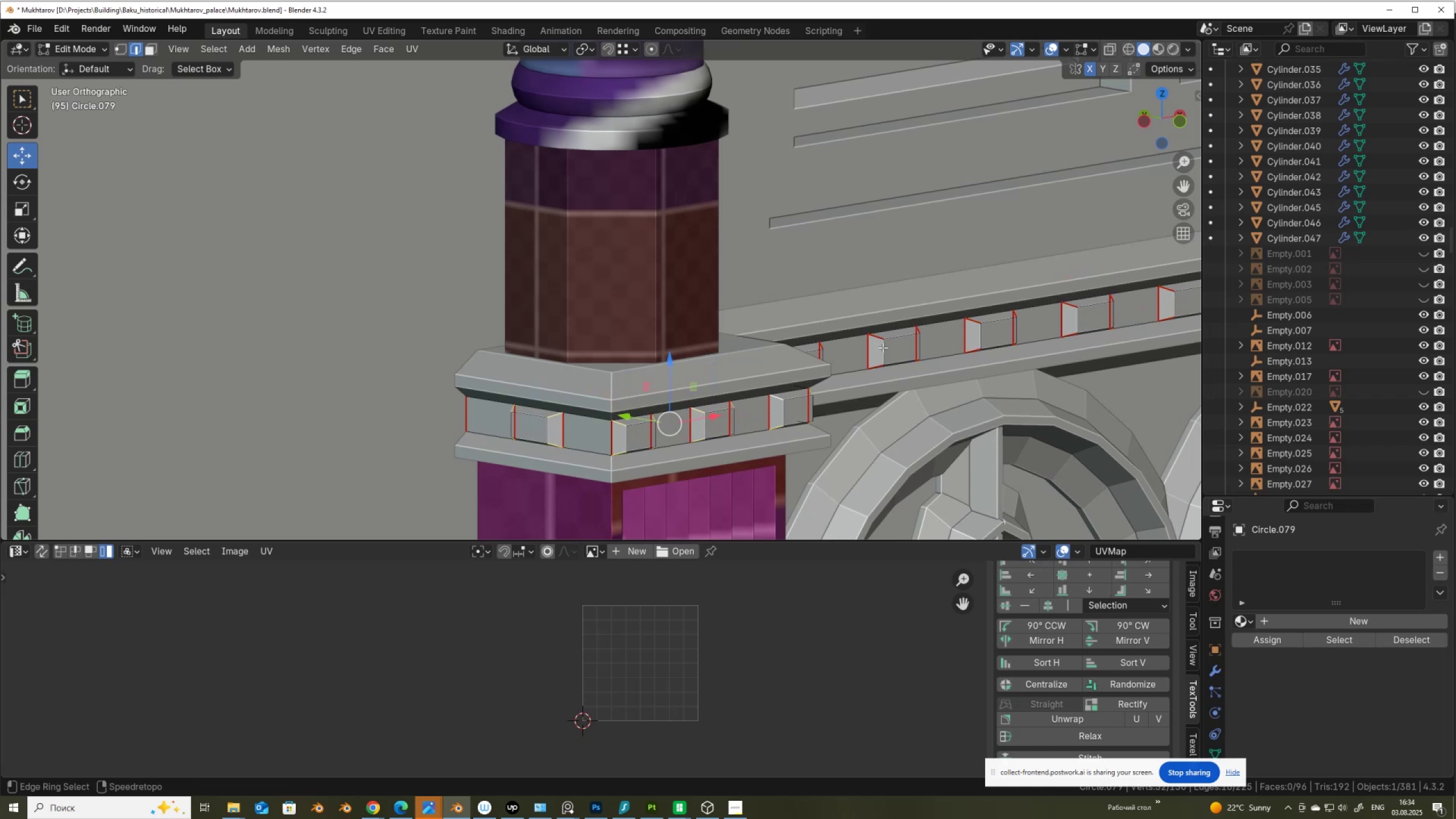 
key(Alt+Control+Shift+ControlLeft)
 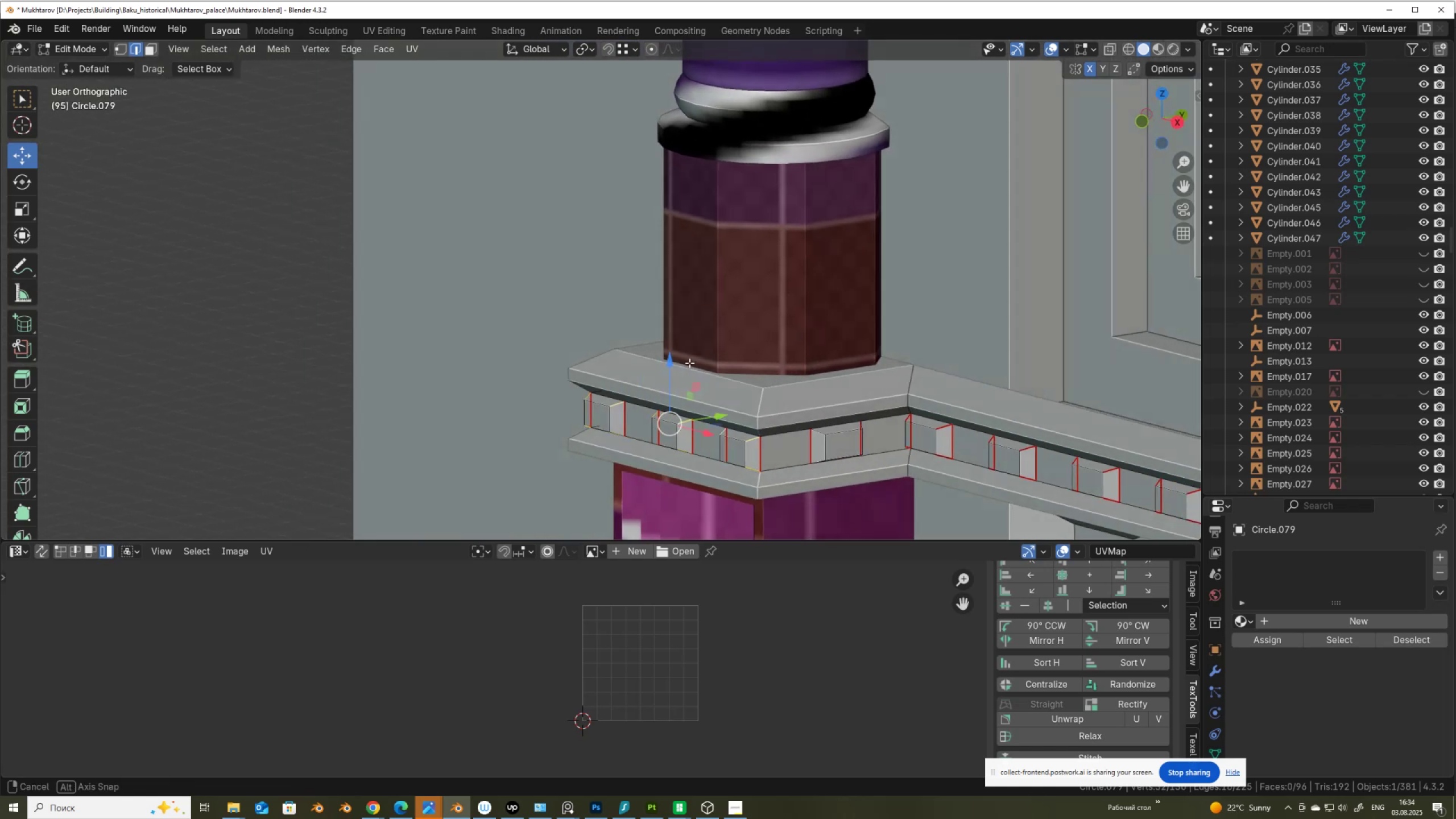 
hold_key(key=ShiftLeft, duration=1.3)
hold_key(key=ControlLeft, duration=1.24)
hold_key(key=AltLeft, duration=1.24)
left_click([814, 435])
 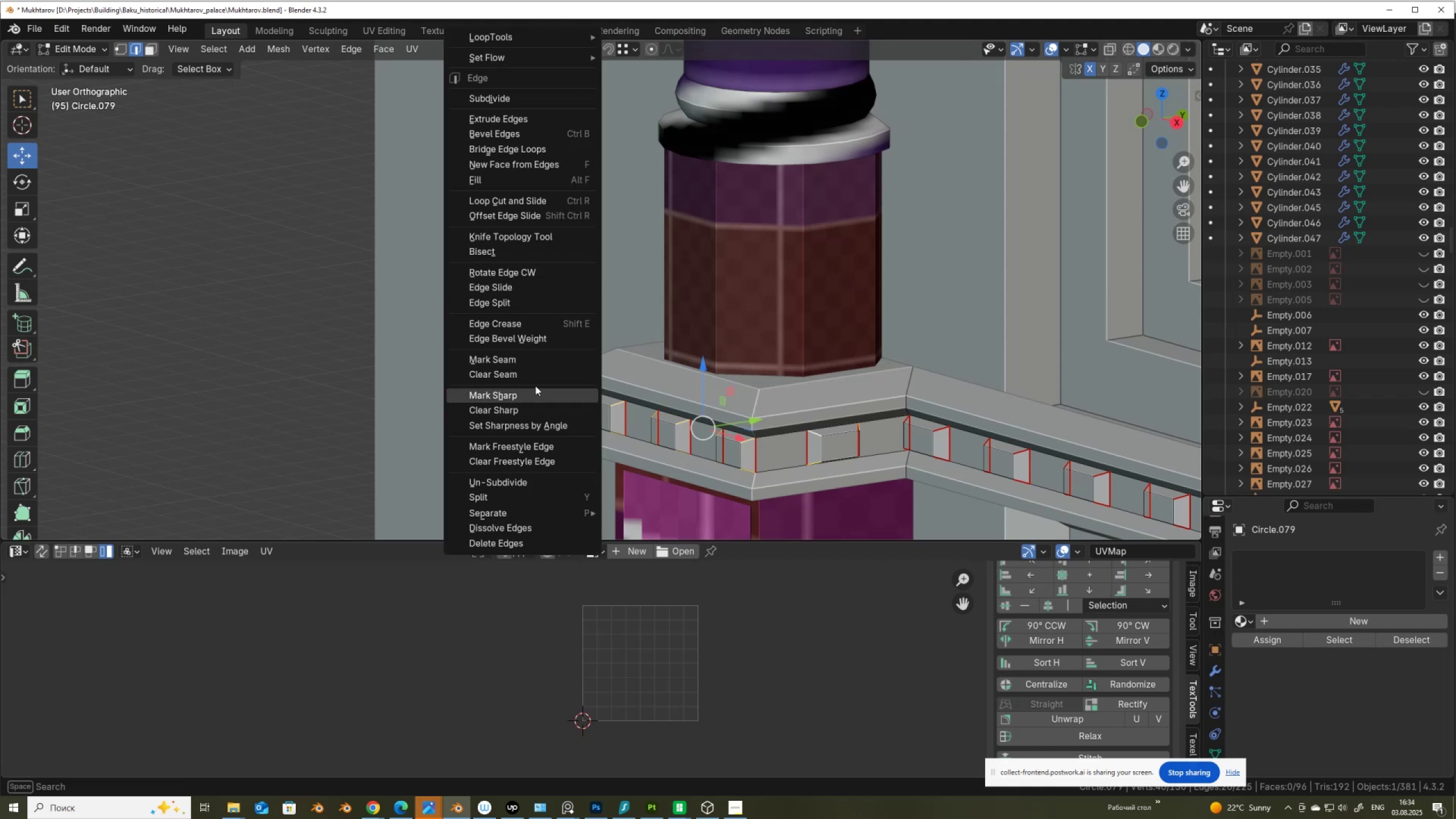 
left_click([535, 361])
 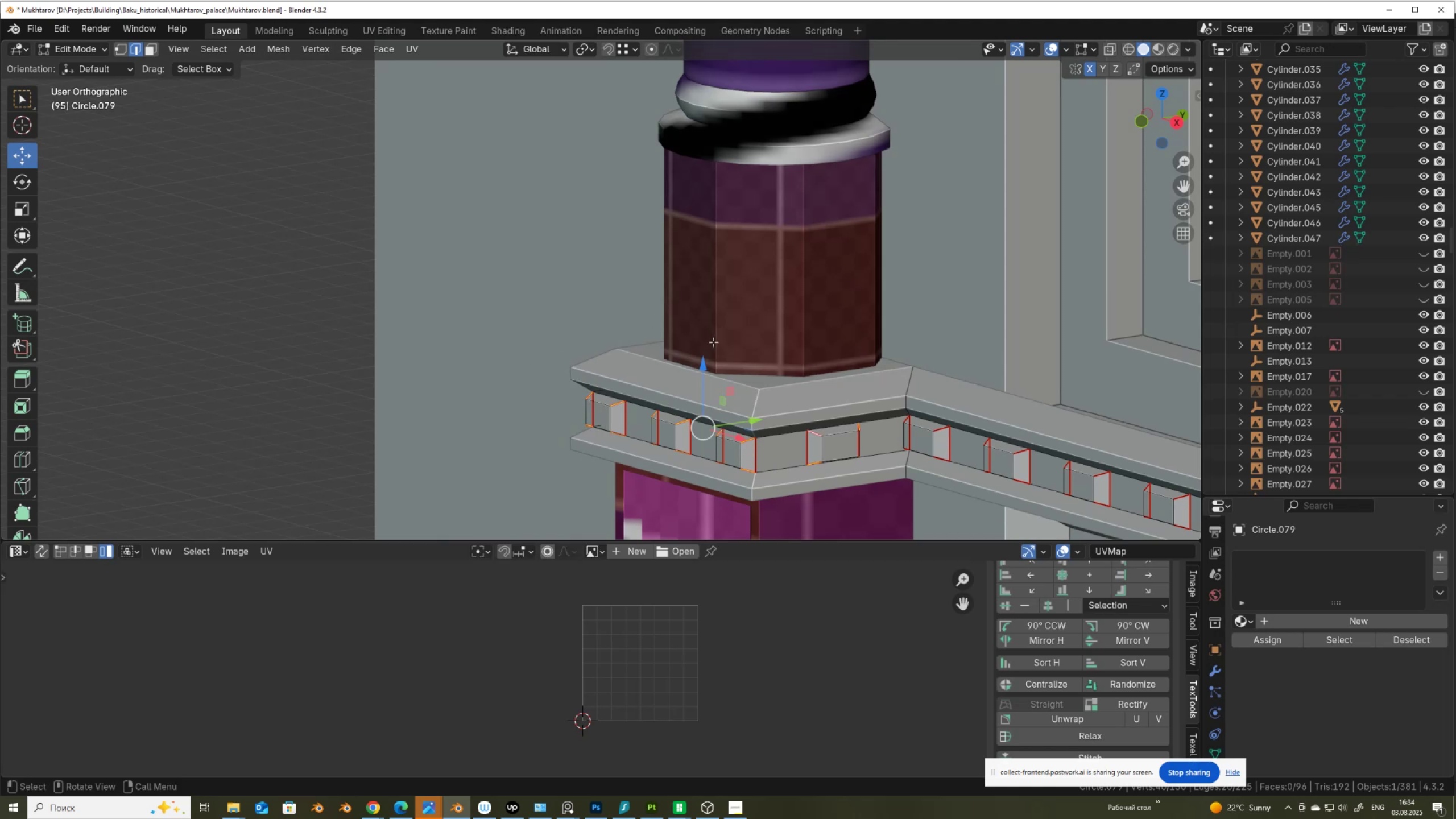 
type(au)
 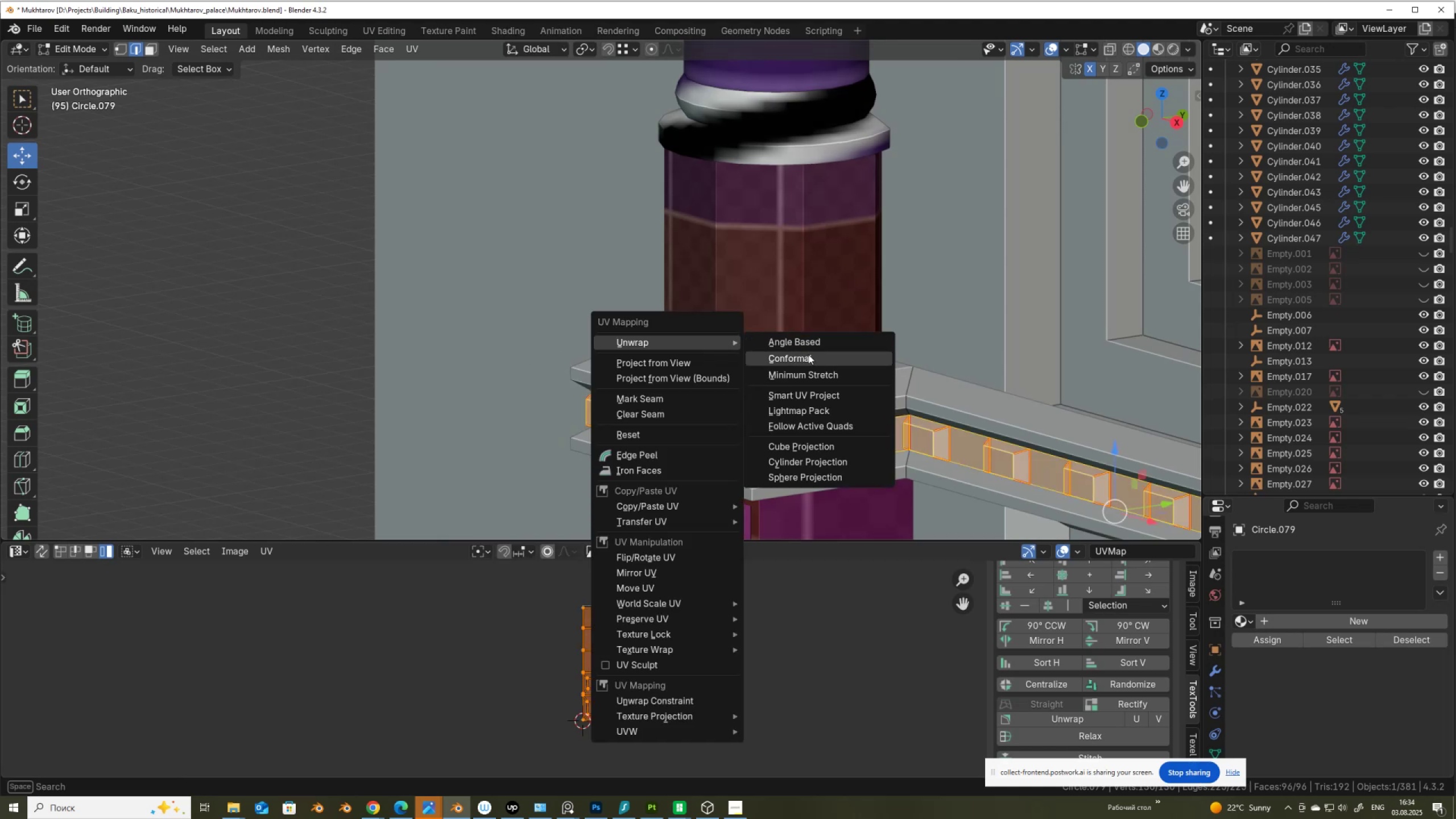 
left_click([808, 355])
 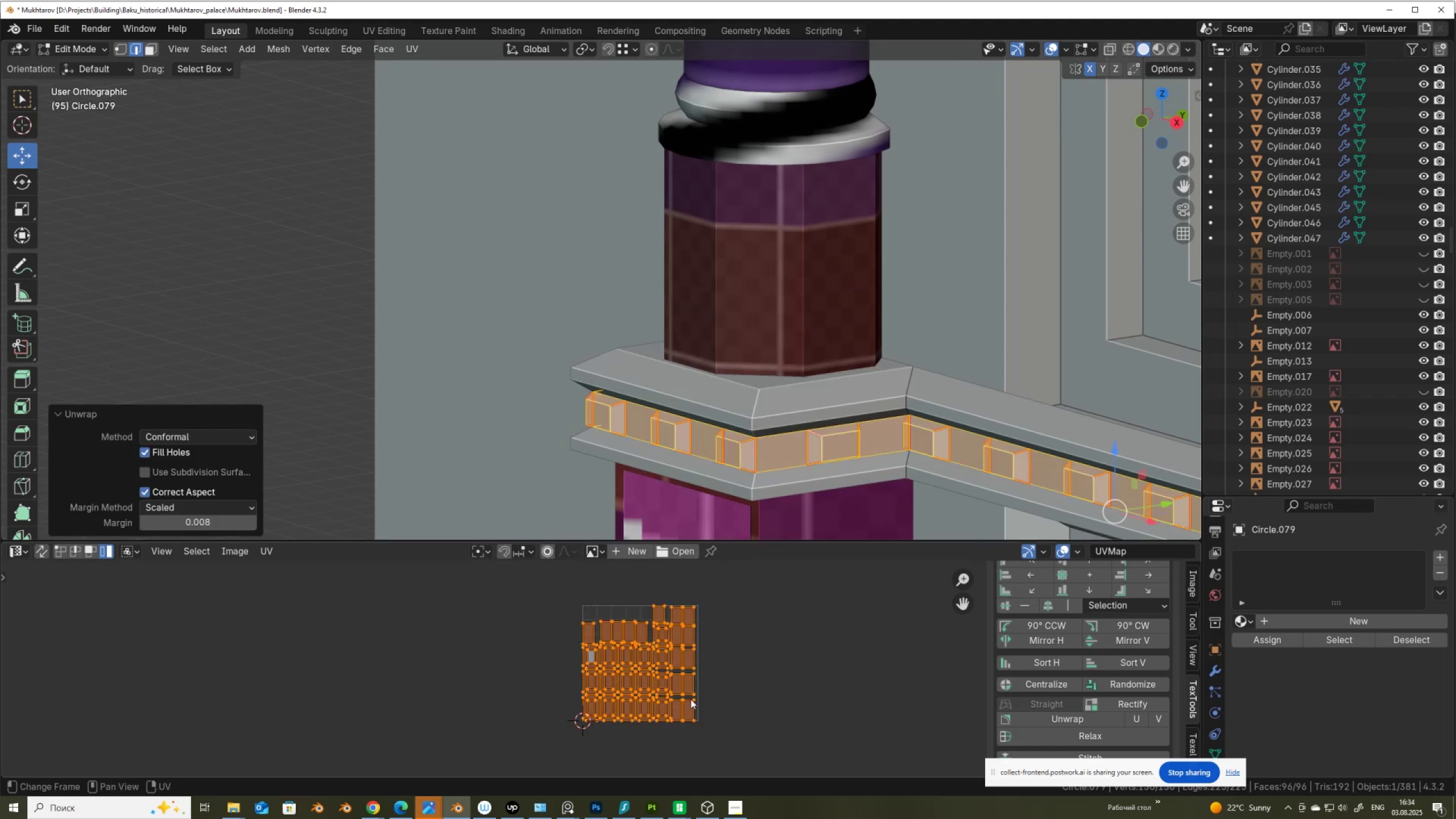 
scroll: coordinate [696, 688], scroll_direction: up, amount: 5.0
 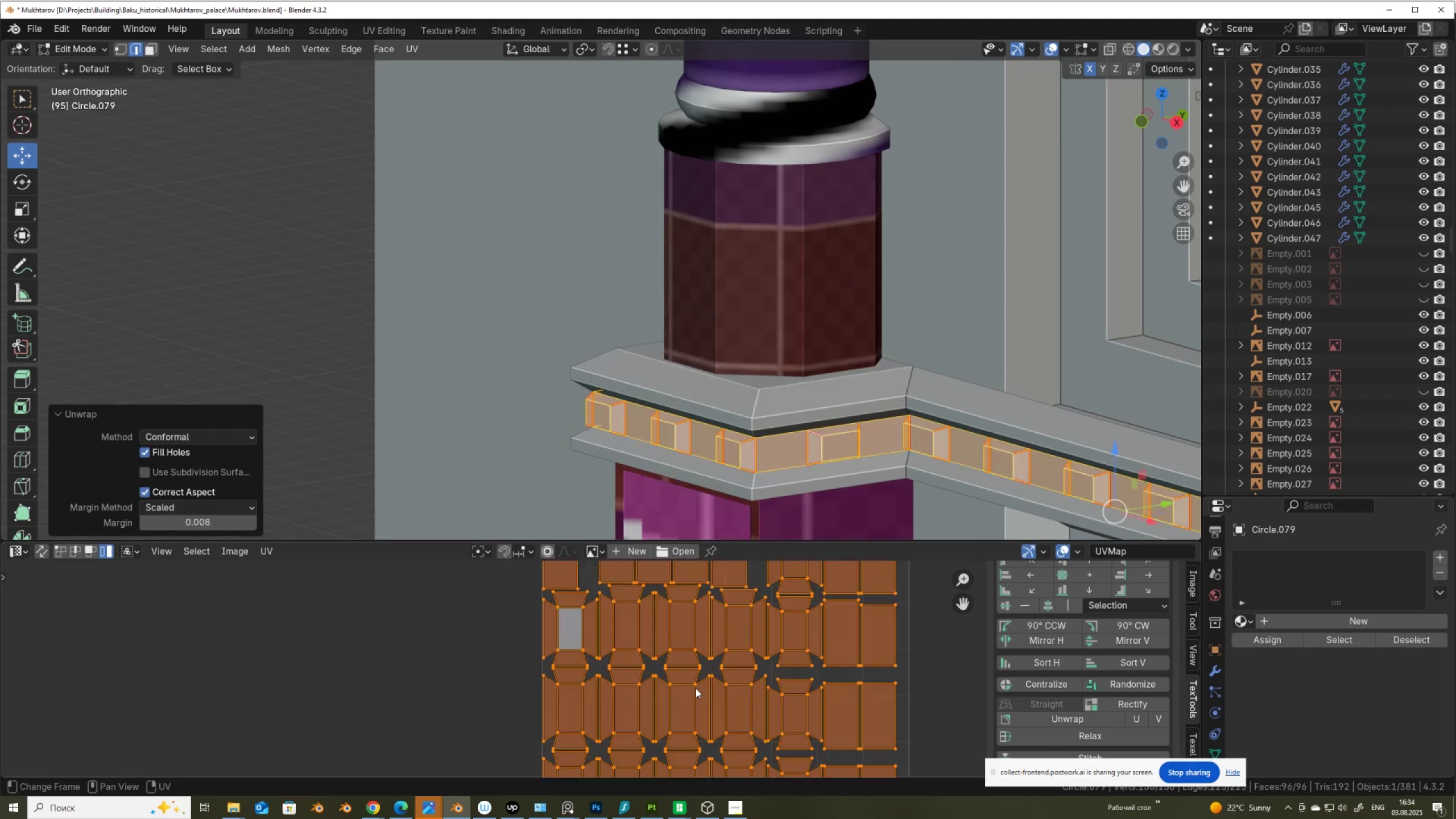 
scroll: coordinate [708, 682], scroll_direction: down, amount: 6.0
 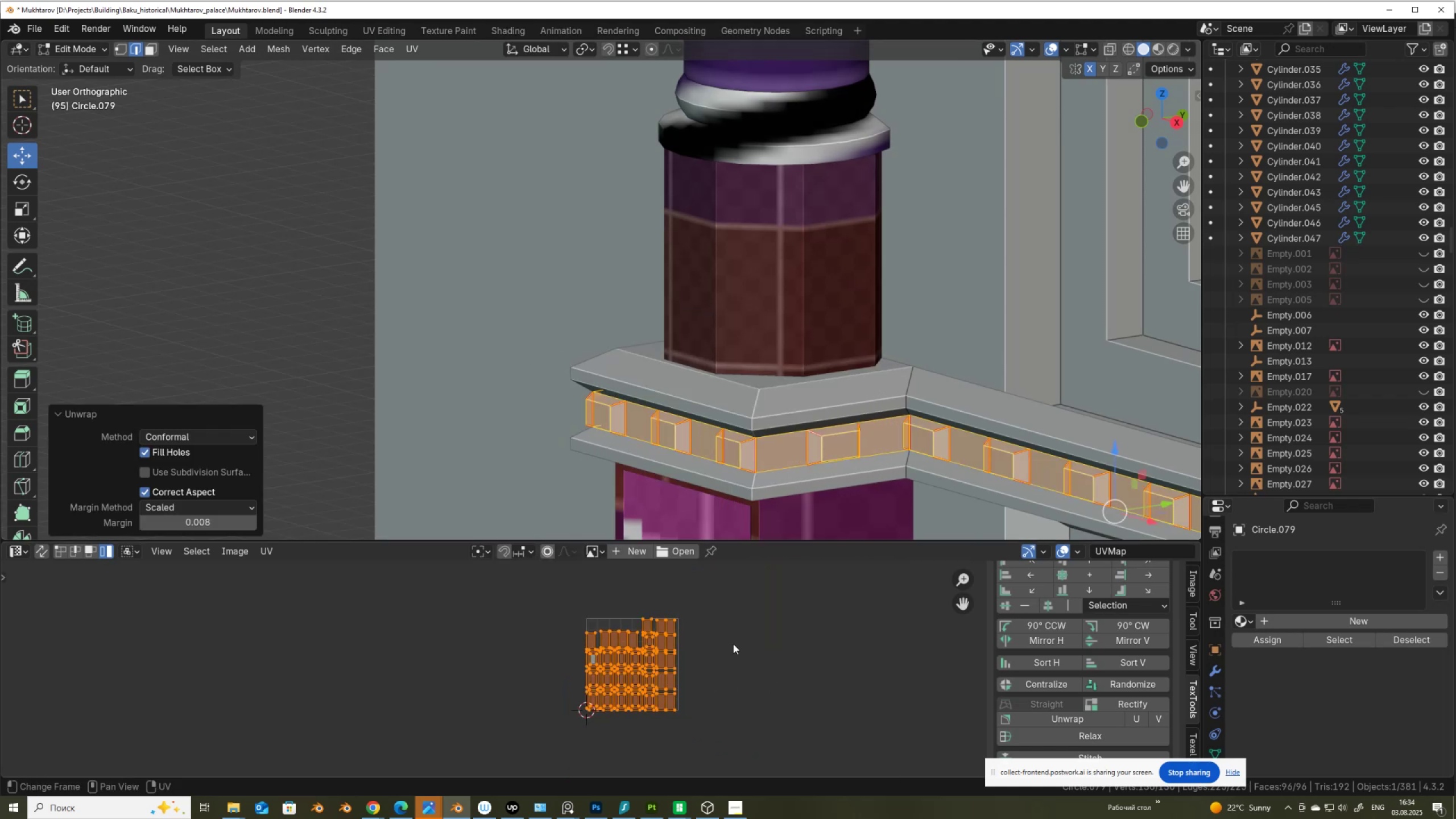 
key(S)
 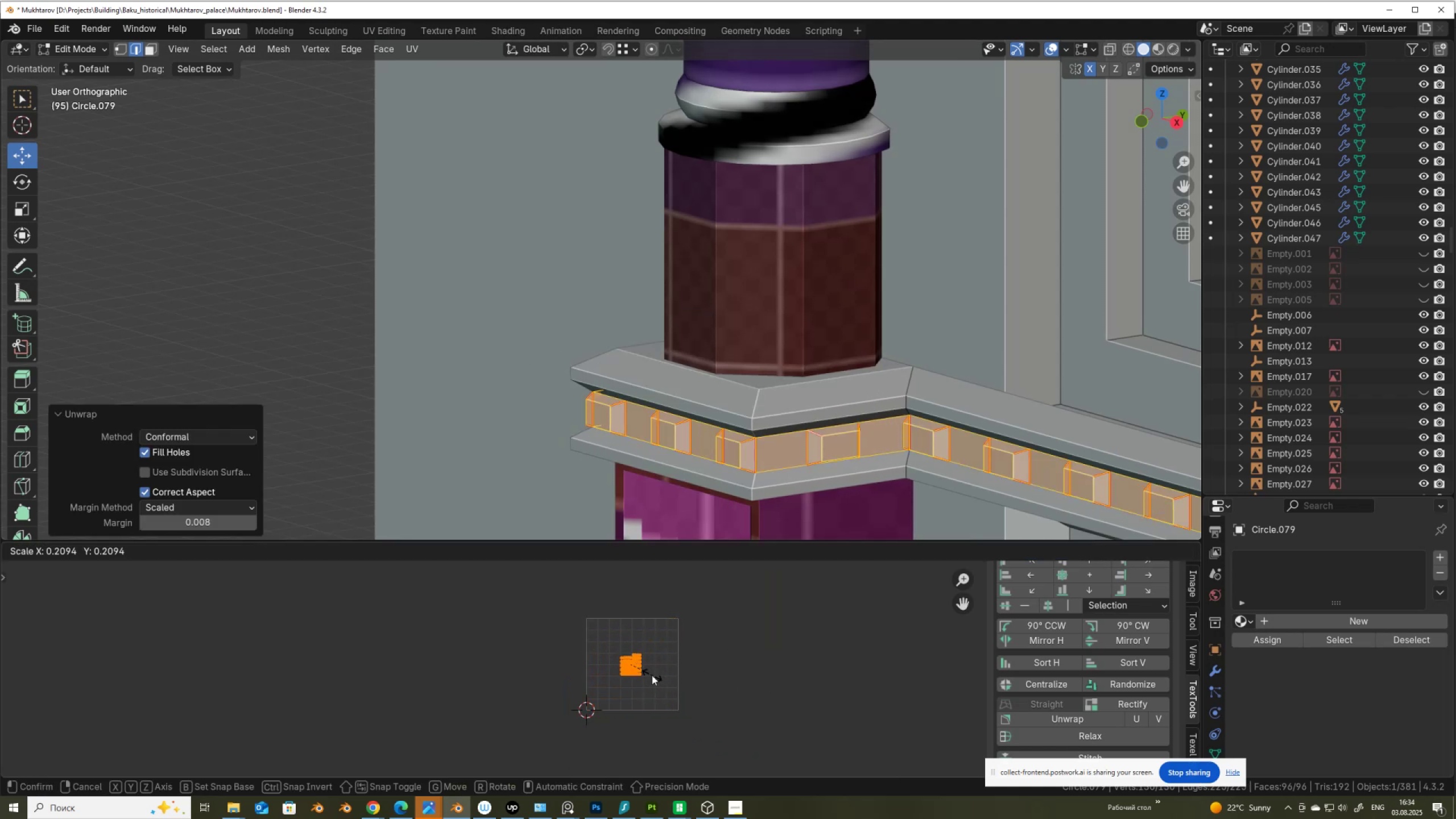 
left_click([652, 675])
 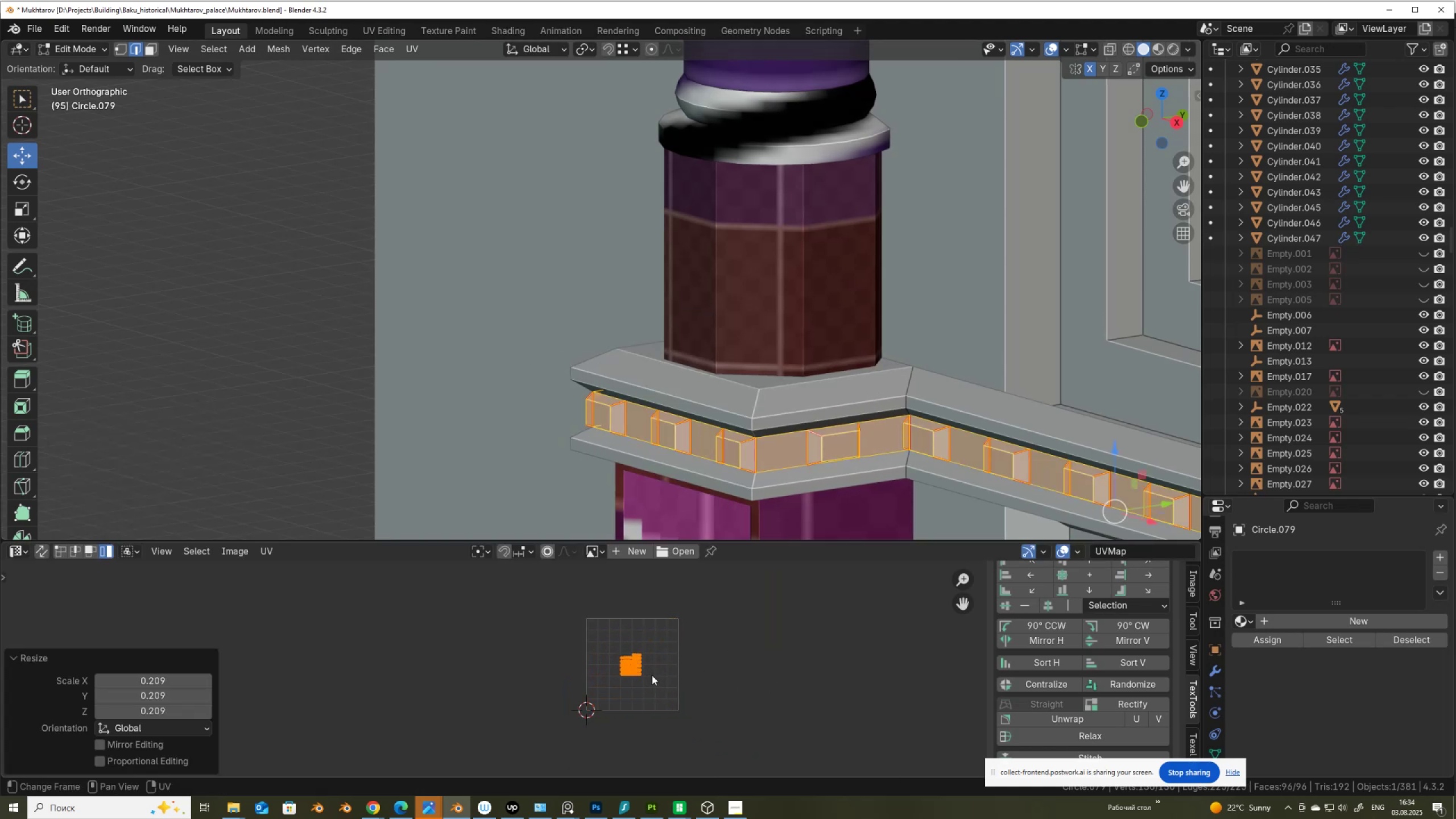 
scroll: coordinate [652, 675], scroll_direction: down, amount: 3.0
 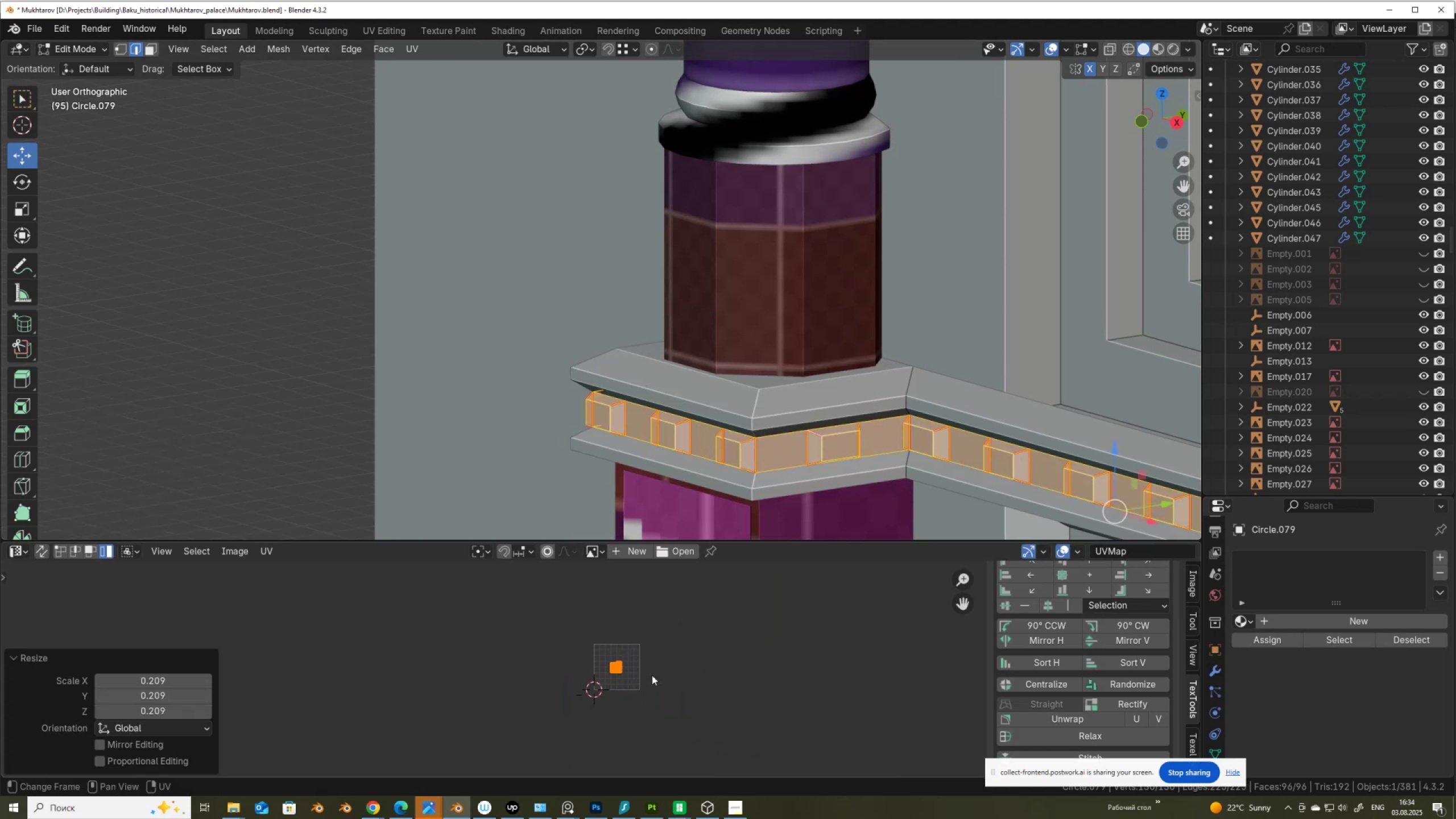 
key(G)
 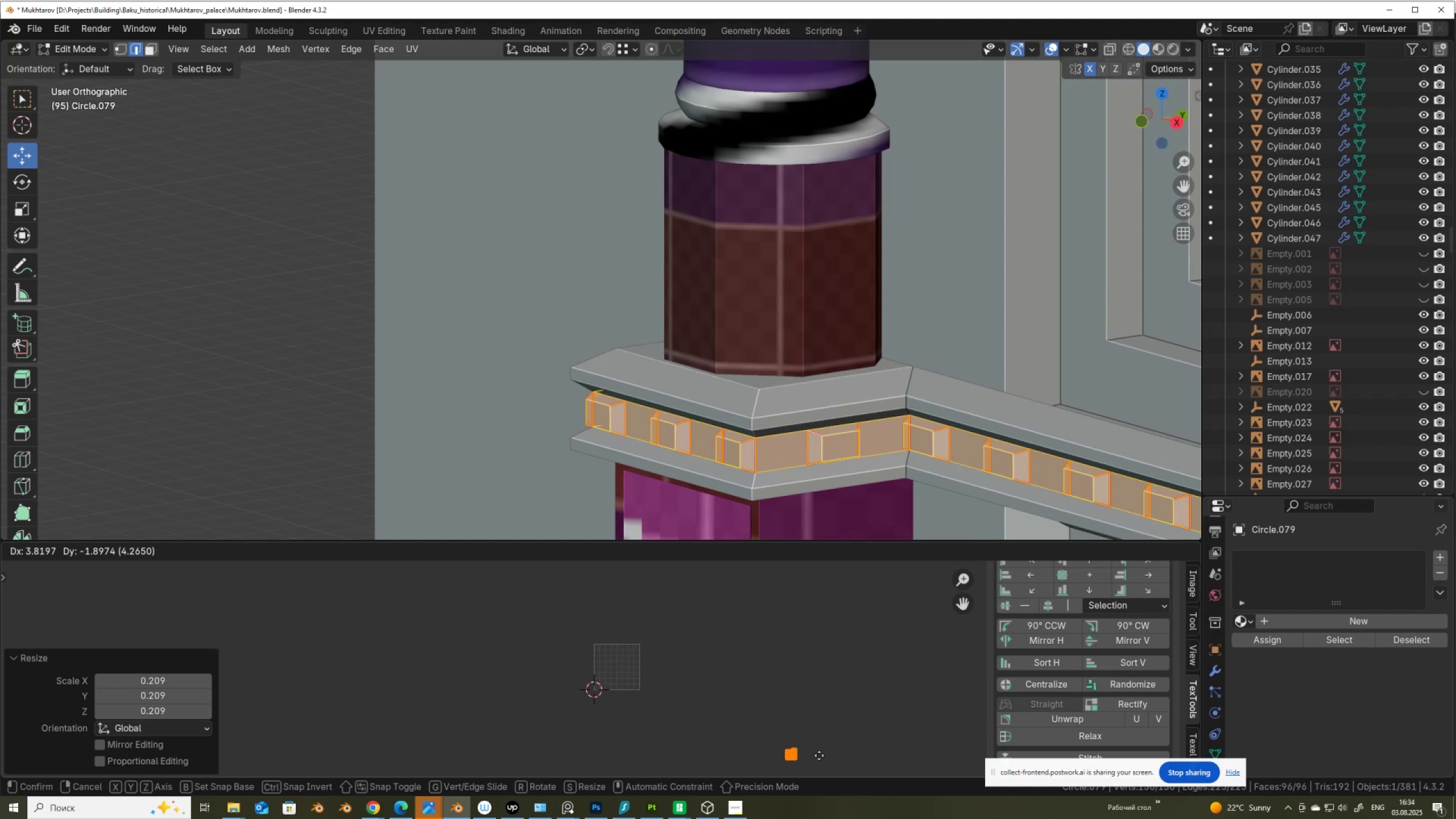 
left_click([819, 755])
 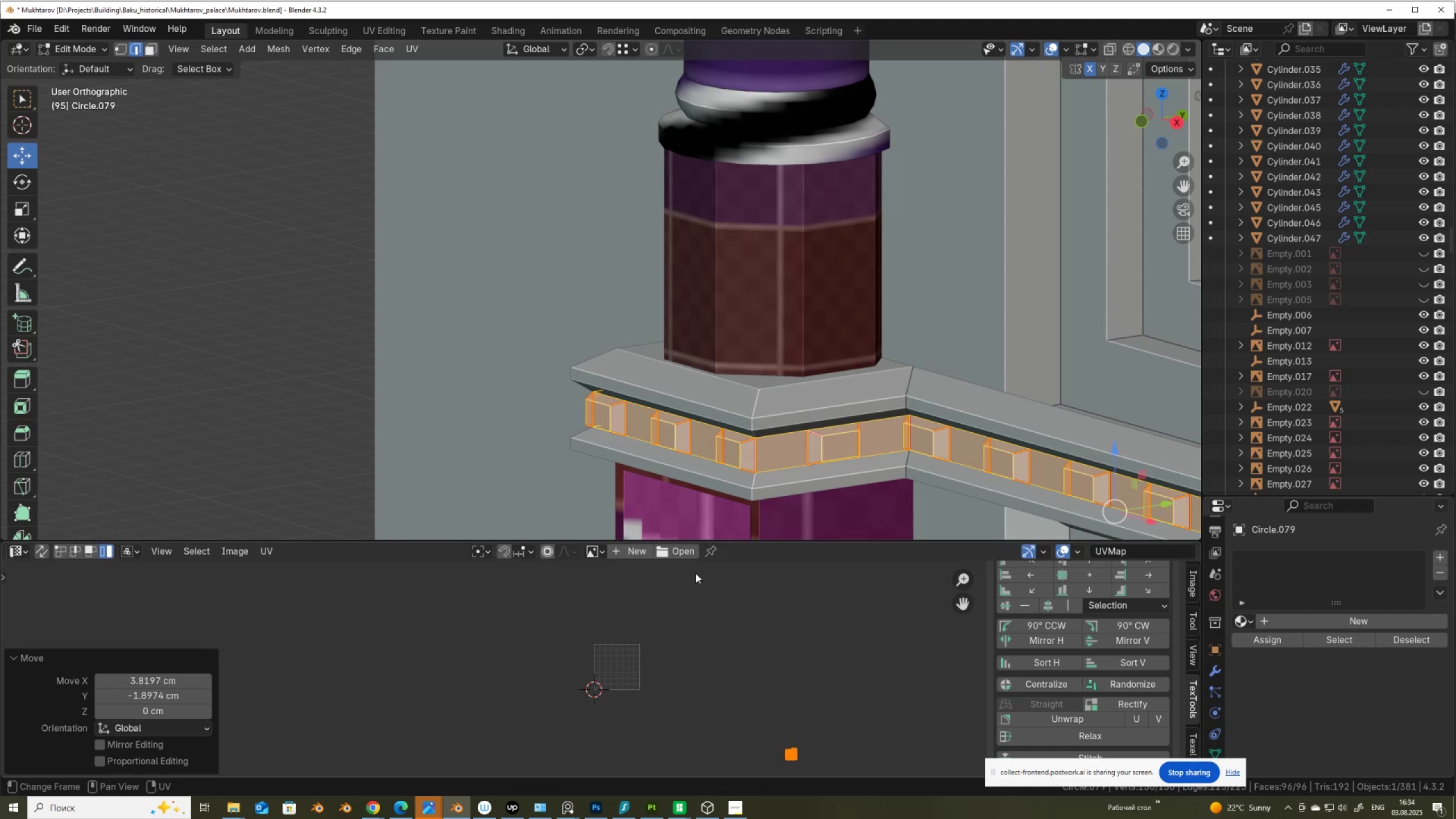 
key(Tab)
 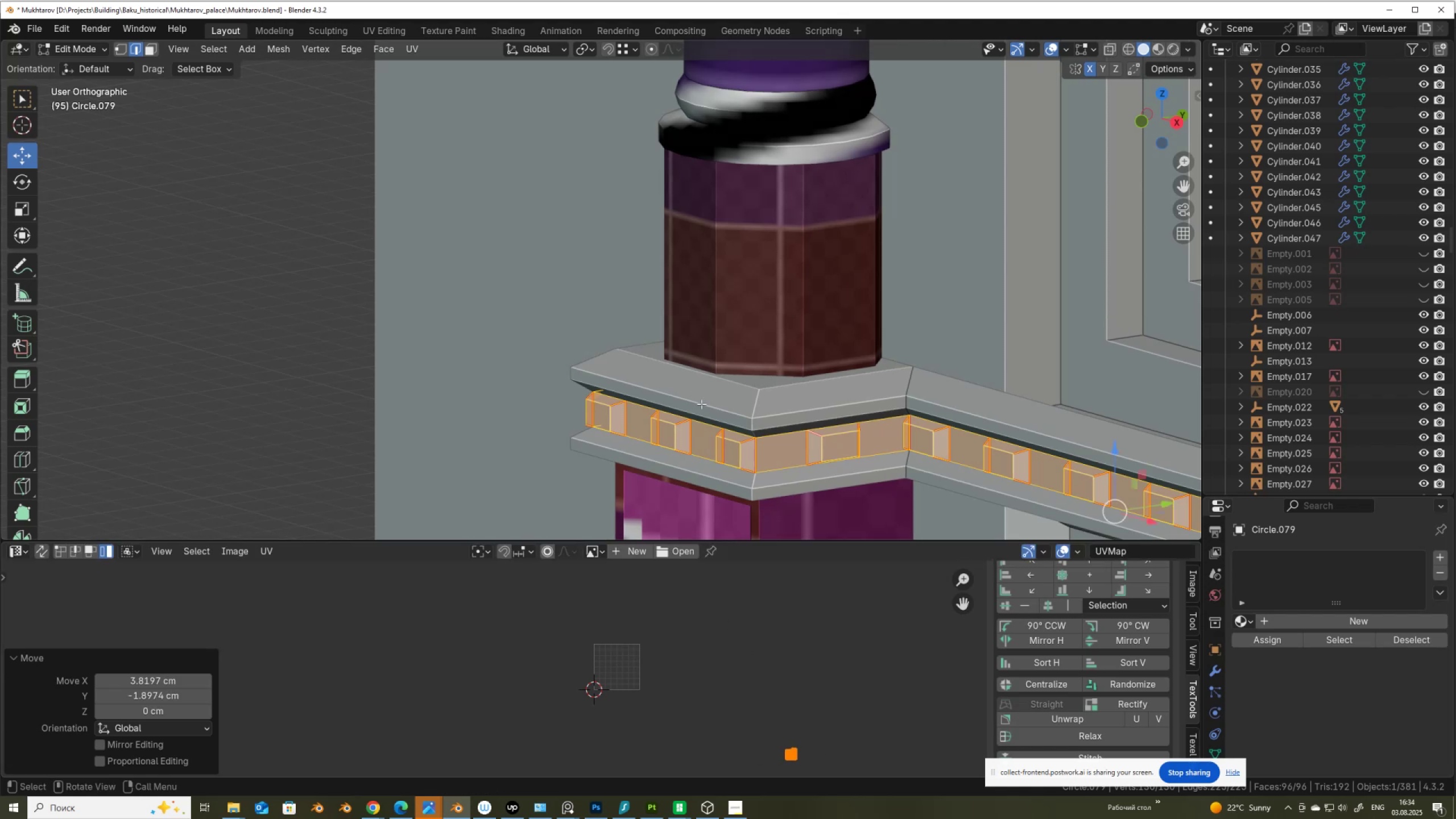 
key(Tab)
 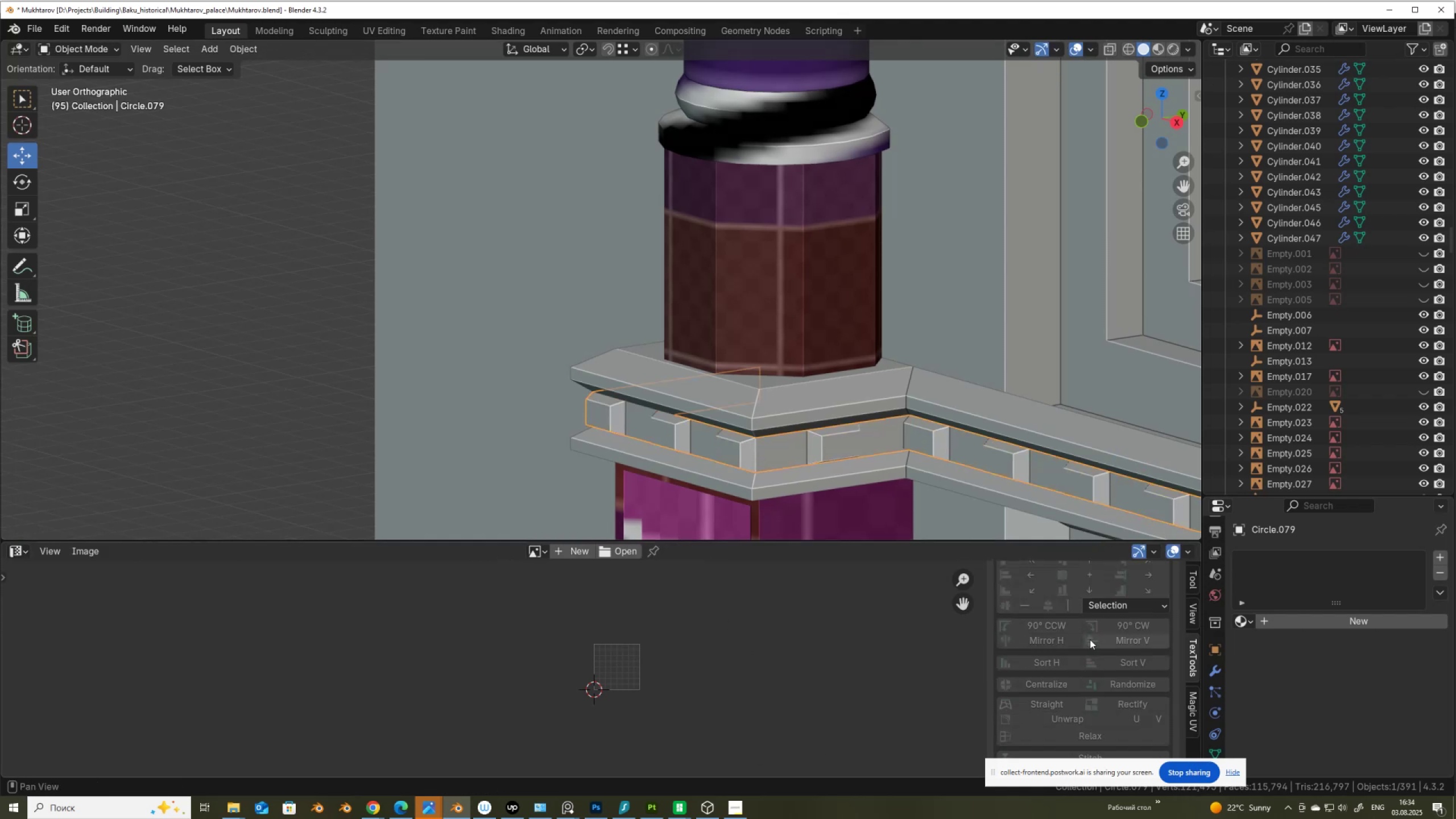 
scroll: coordinate [1093, 626], scroll_direction: up, amount: 4.0
 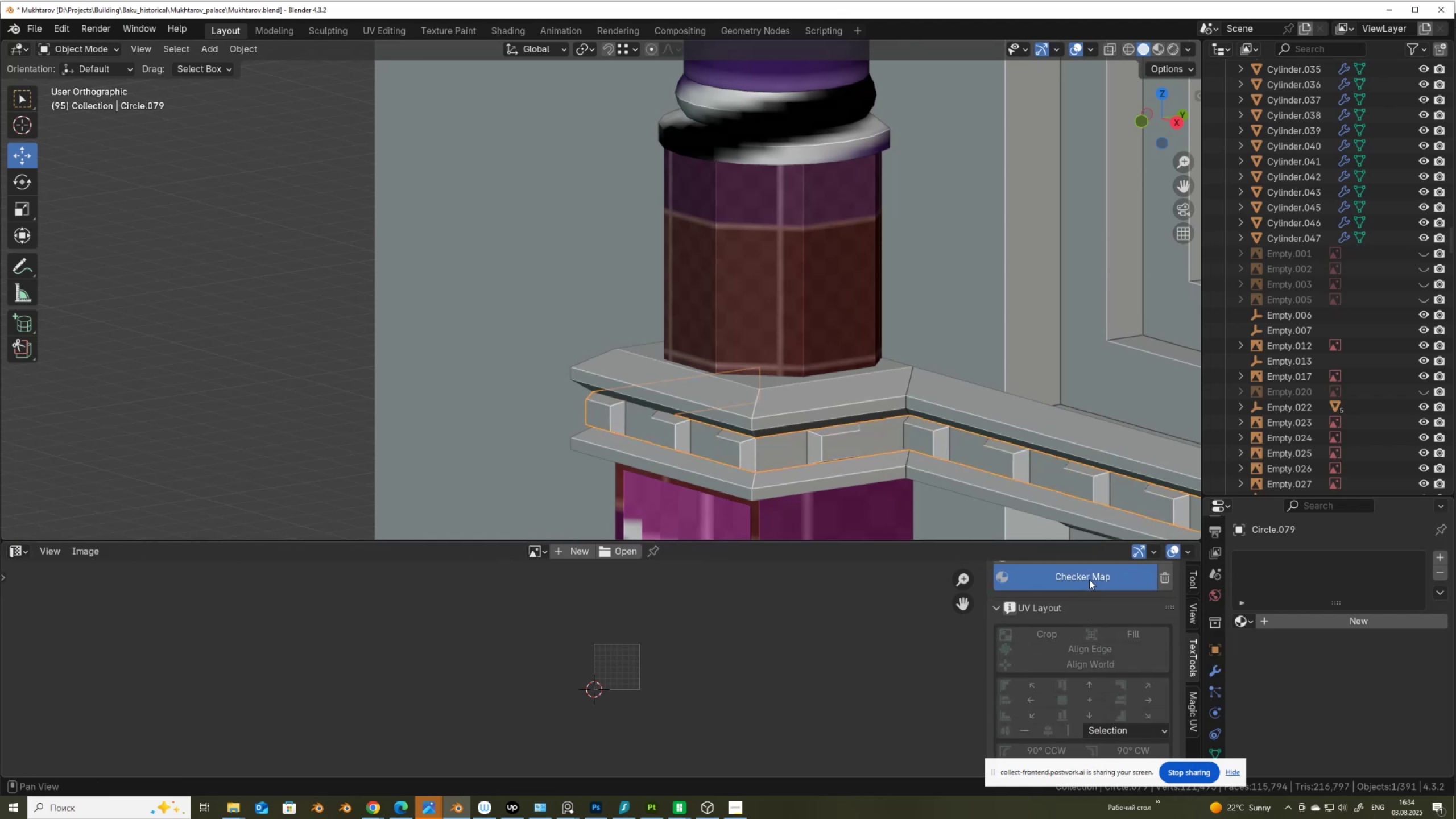 
double_click([1089, 580])
 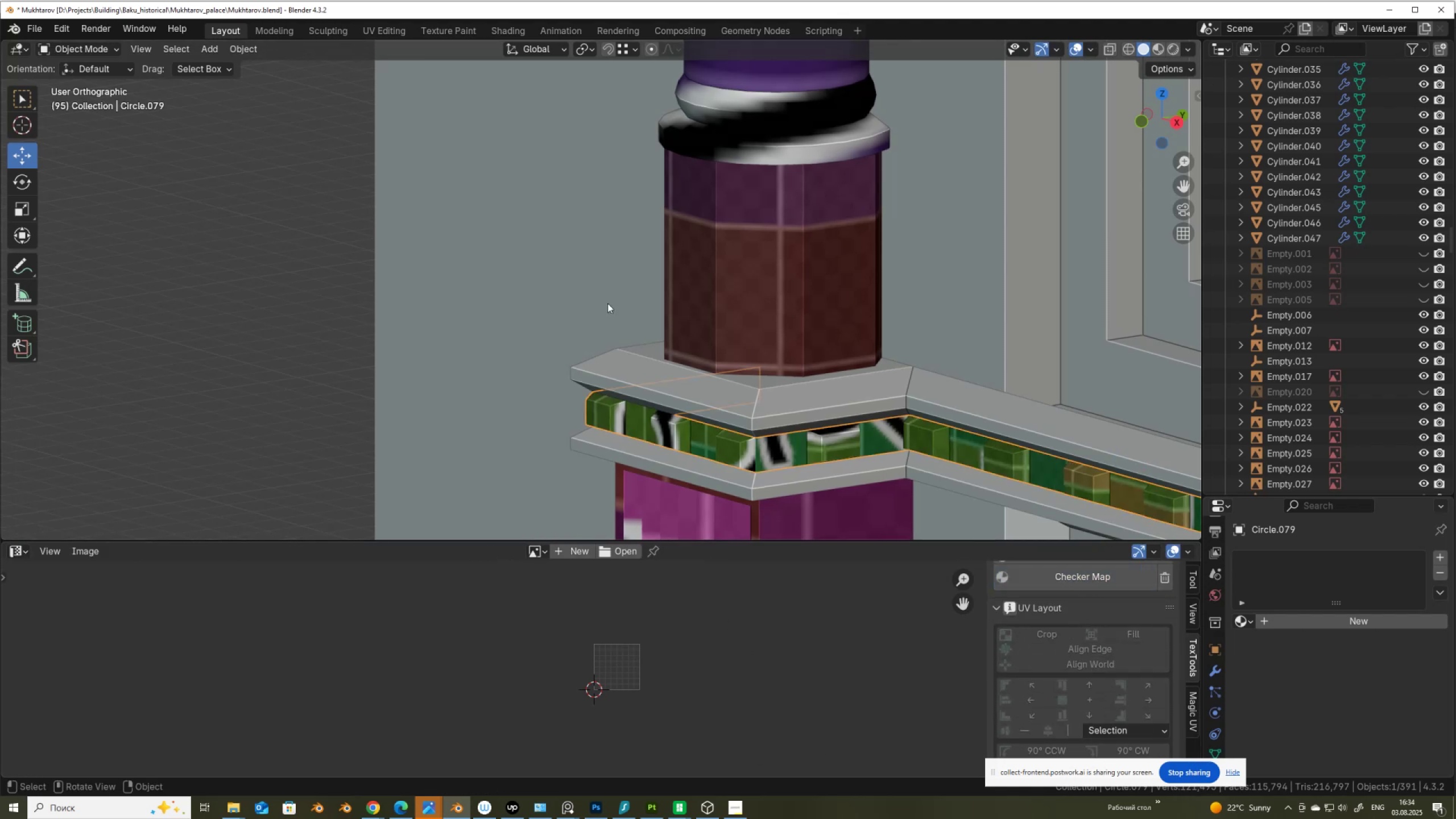 
scroll: coordinate [598, 302], scroll_direction: down, amount: 4.0
 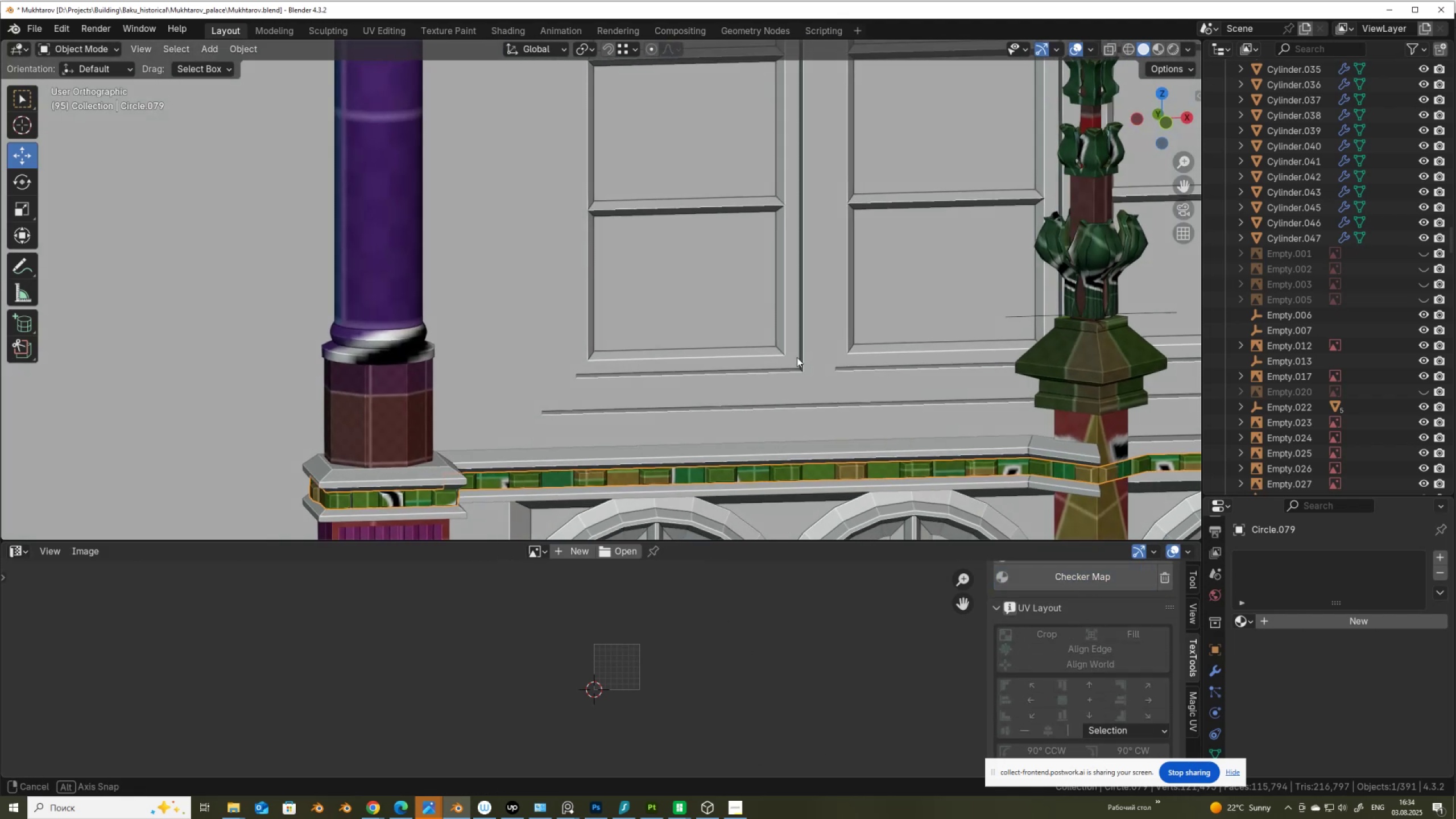 
hold_key(key=ShiftLeft, duration=0.42)
 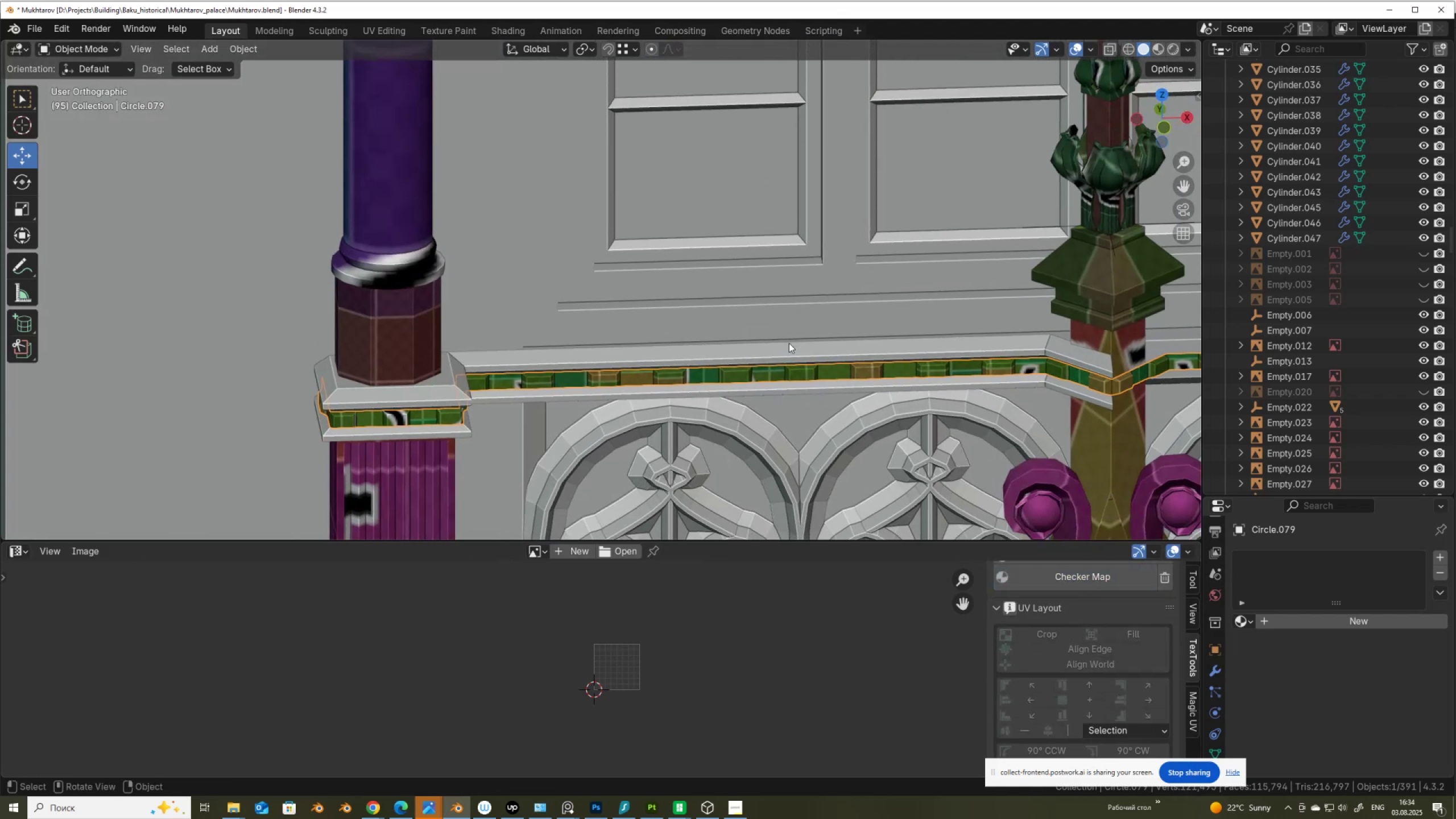 
left_click([789, 343])
 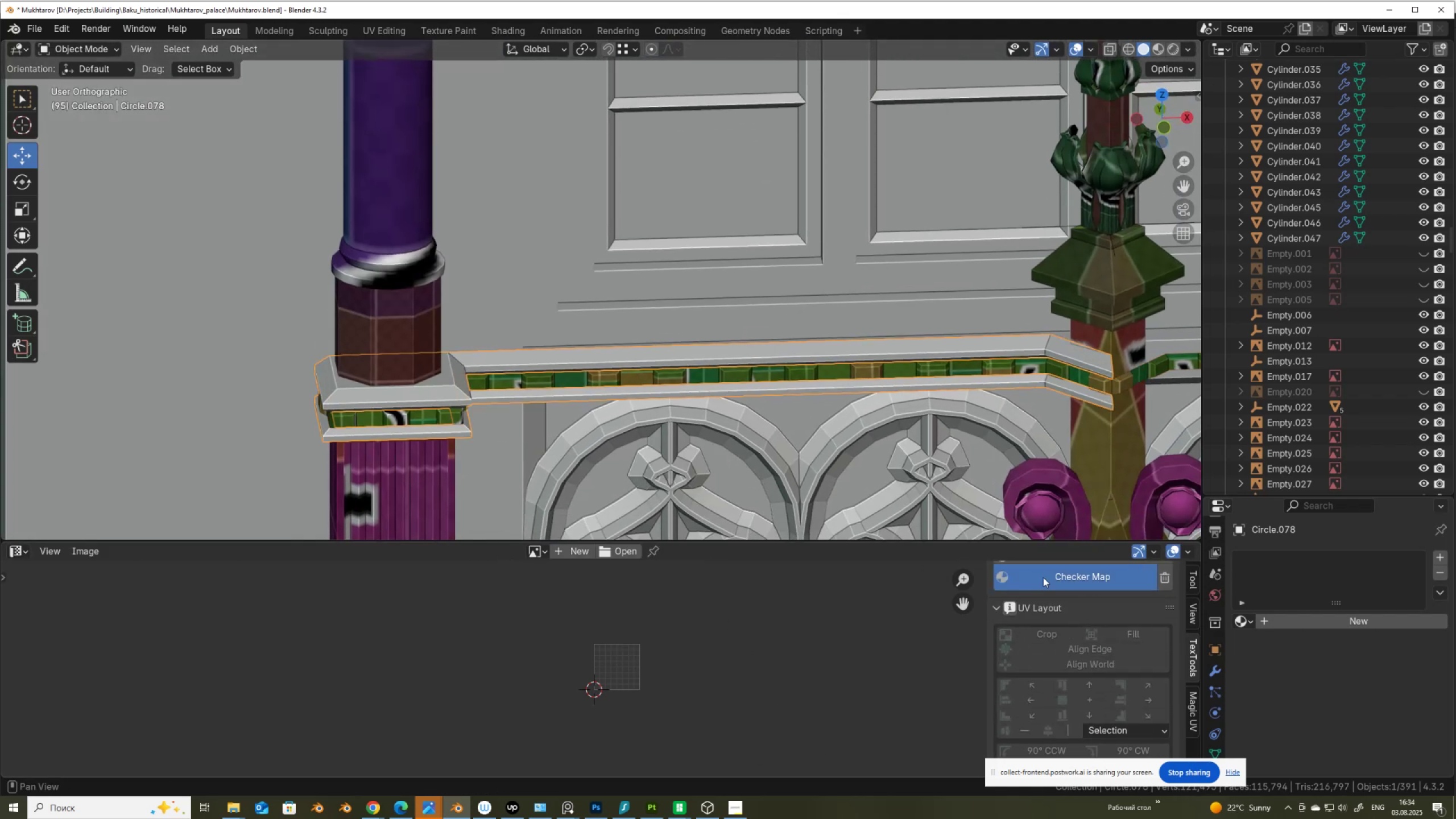 
double_click([1043, 577])
 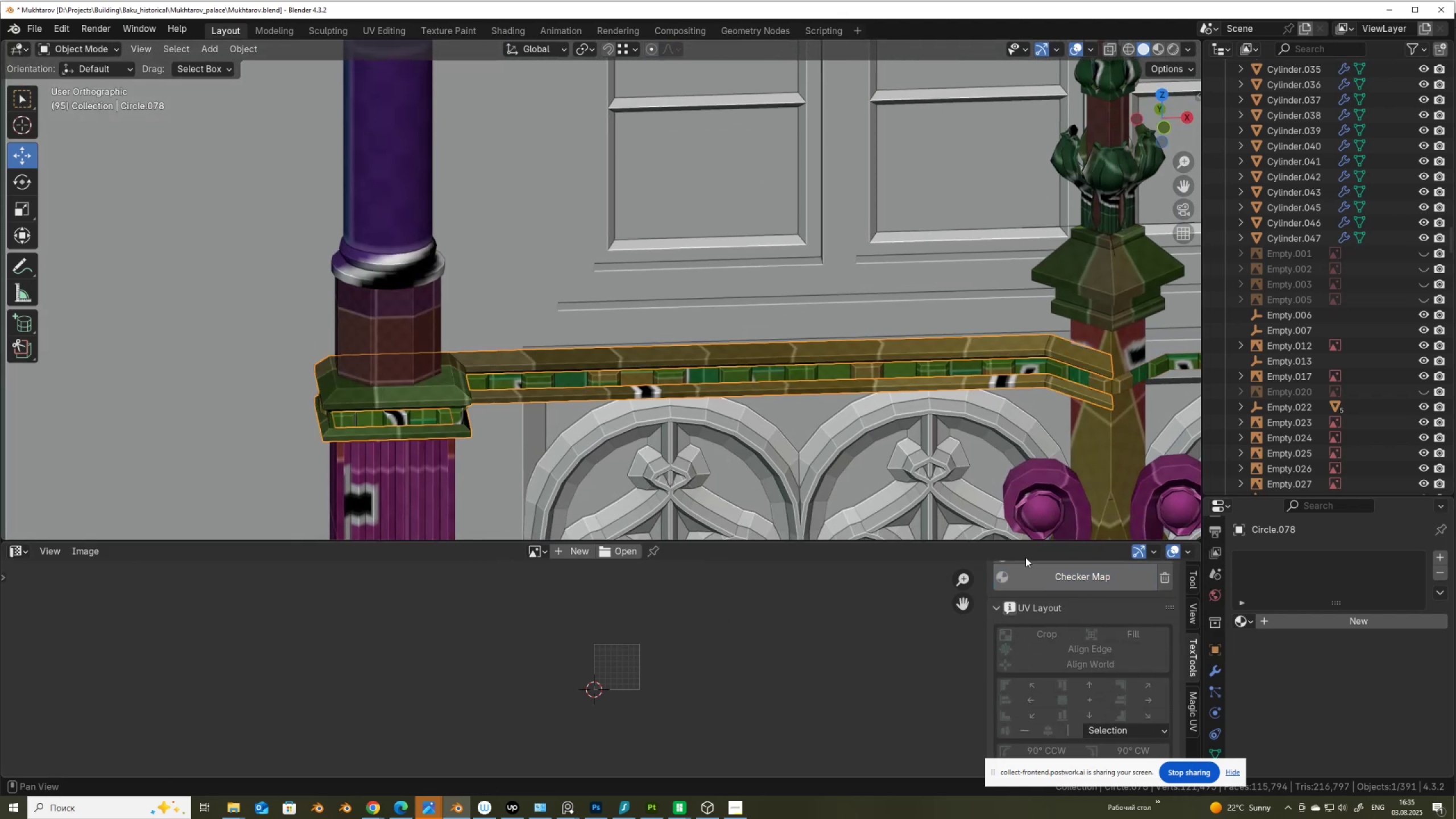 
scroll: coordinate [808, 328], scroll_direction: down, amount: 8.0
 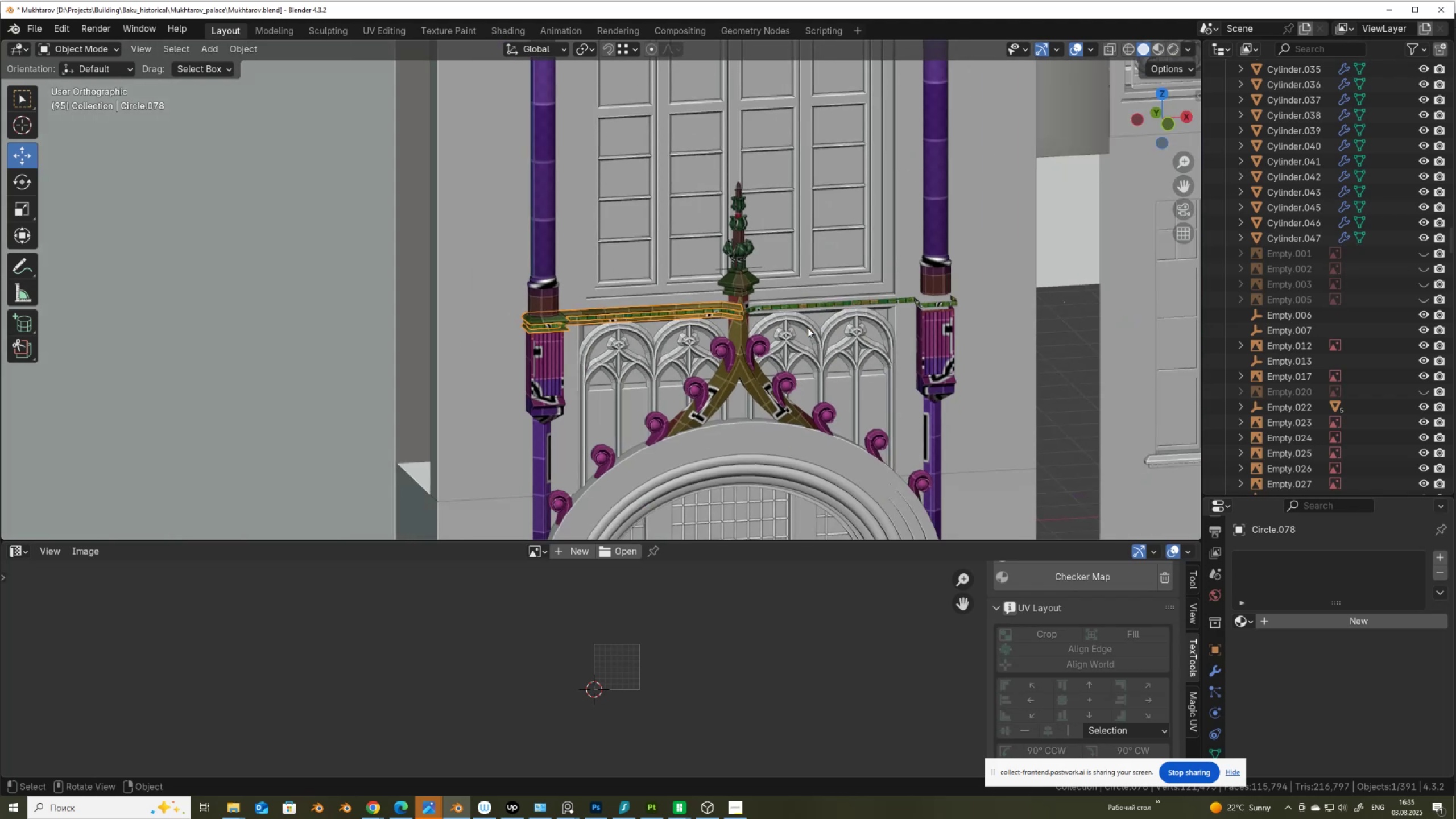 
key(Control+S)
 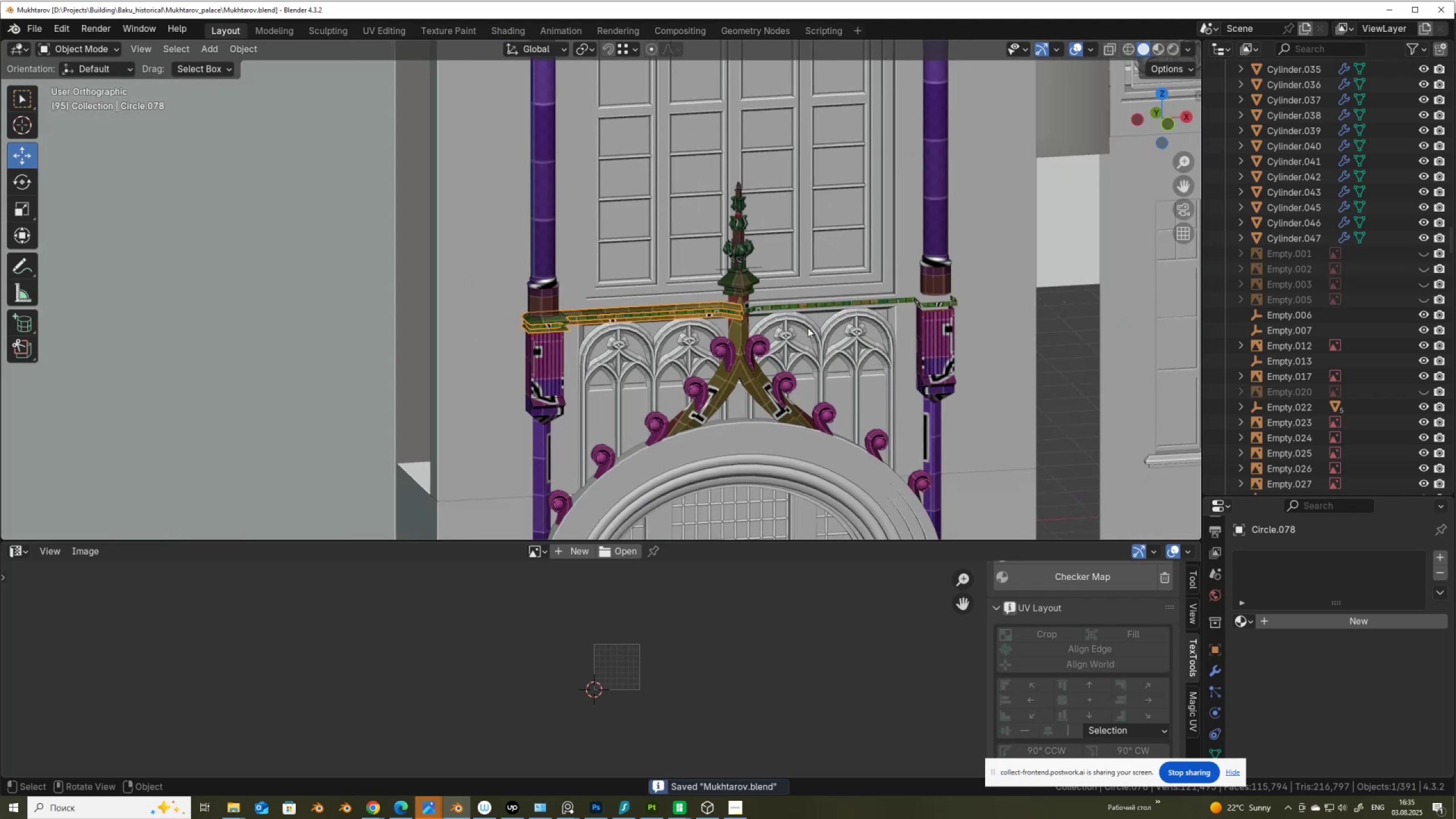 
scroll: coordinate [808, 328], scroll_direction: down, amount: 2.0
 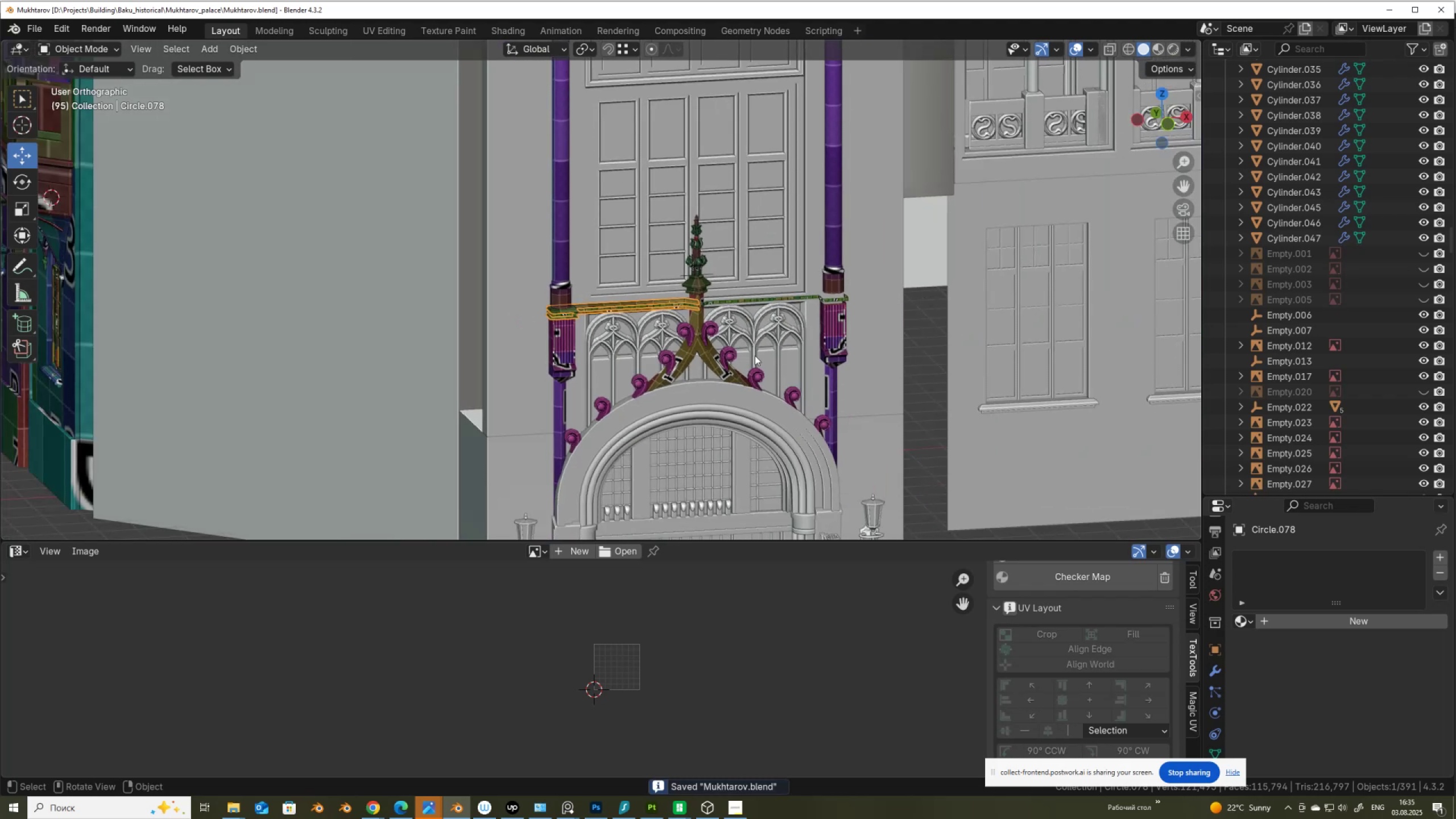 
hold_key(key=ShiftLeft, duration=0.91)
 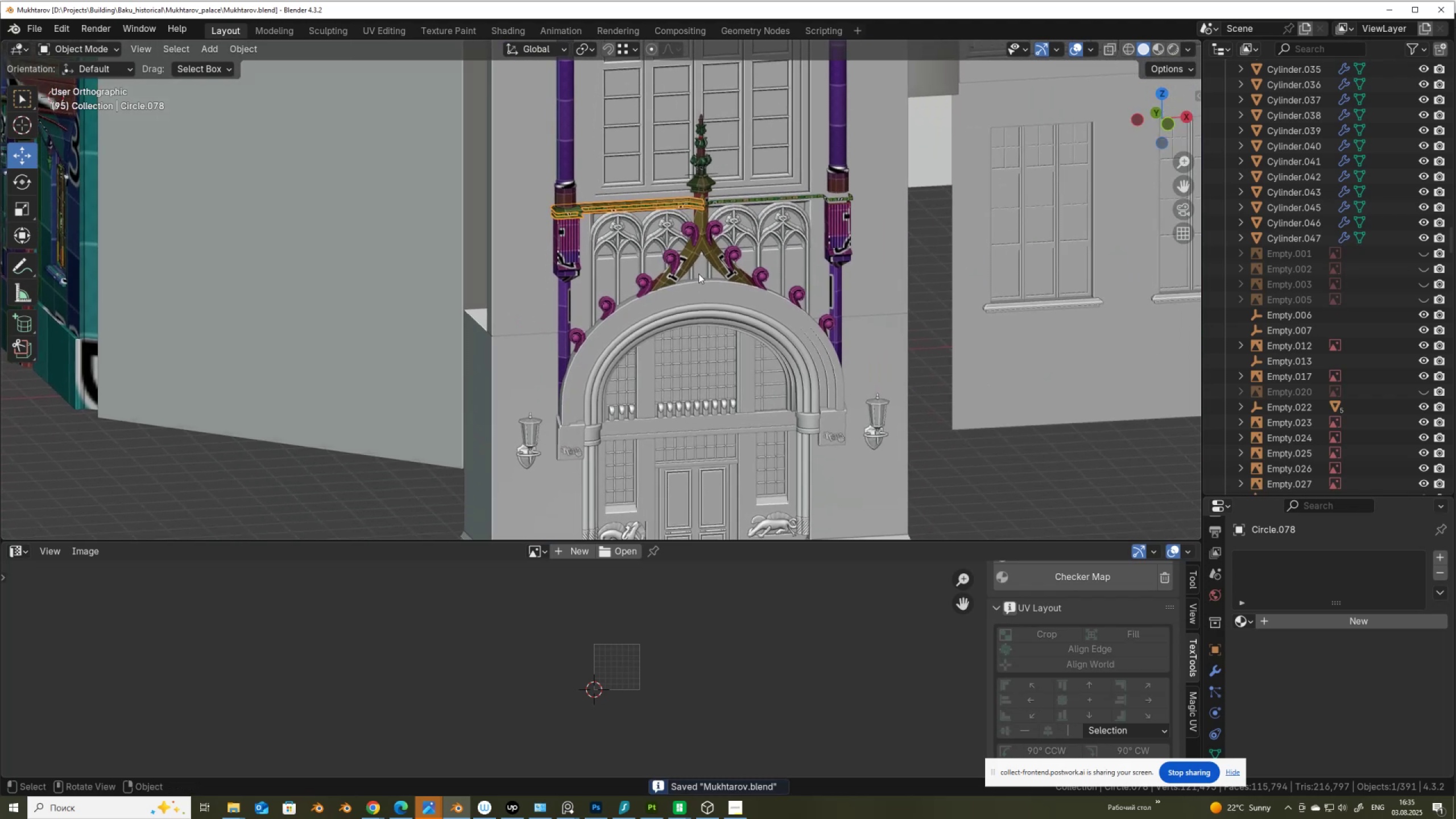 
scroll: coordinate [717, 337], scroll_direction: up, amount: 3.0
 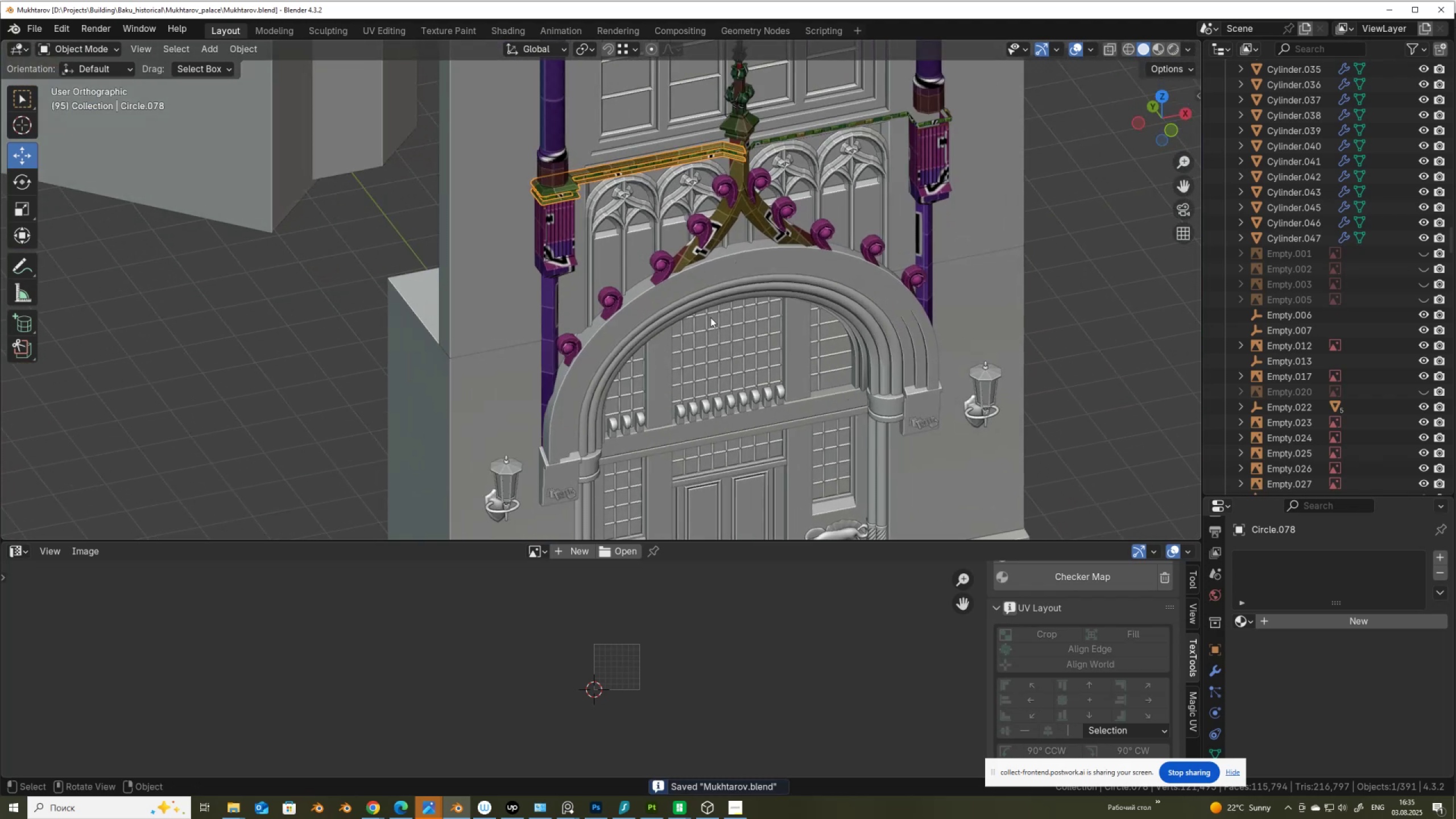 
hold_key(key=ShiftLeft, duration=0.33)
 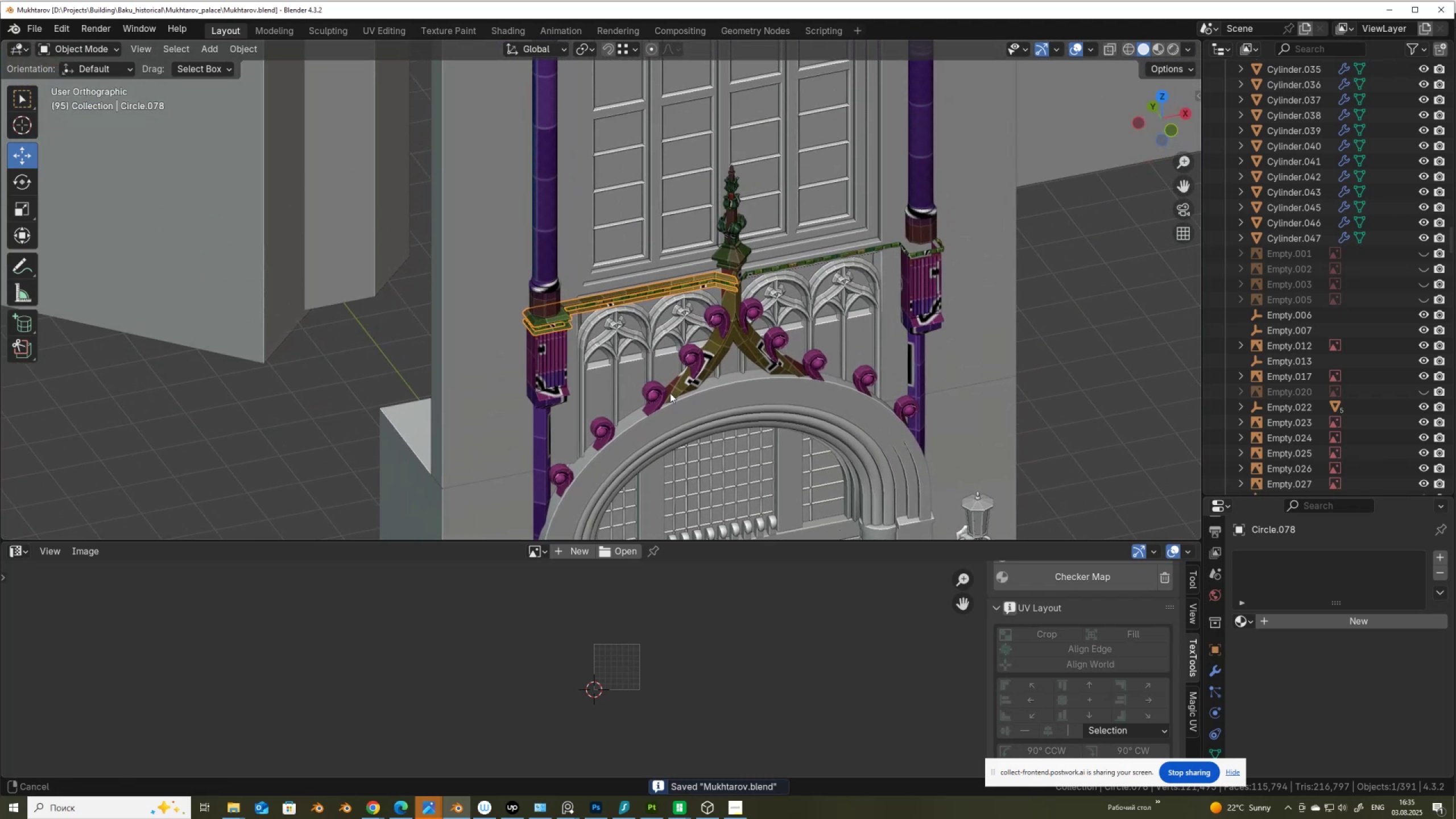 
scroll: coordinate [631, 344], scroll_direction: up, amount: 7.0
 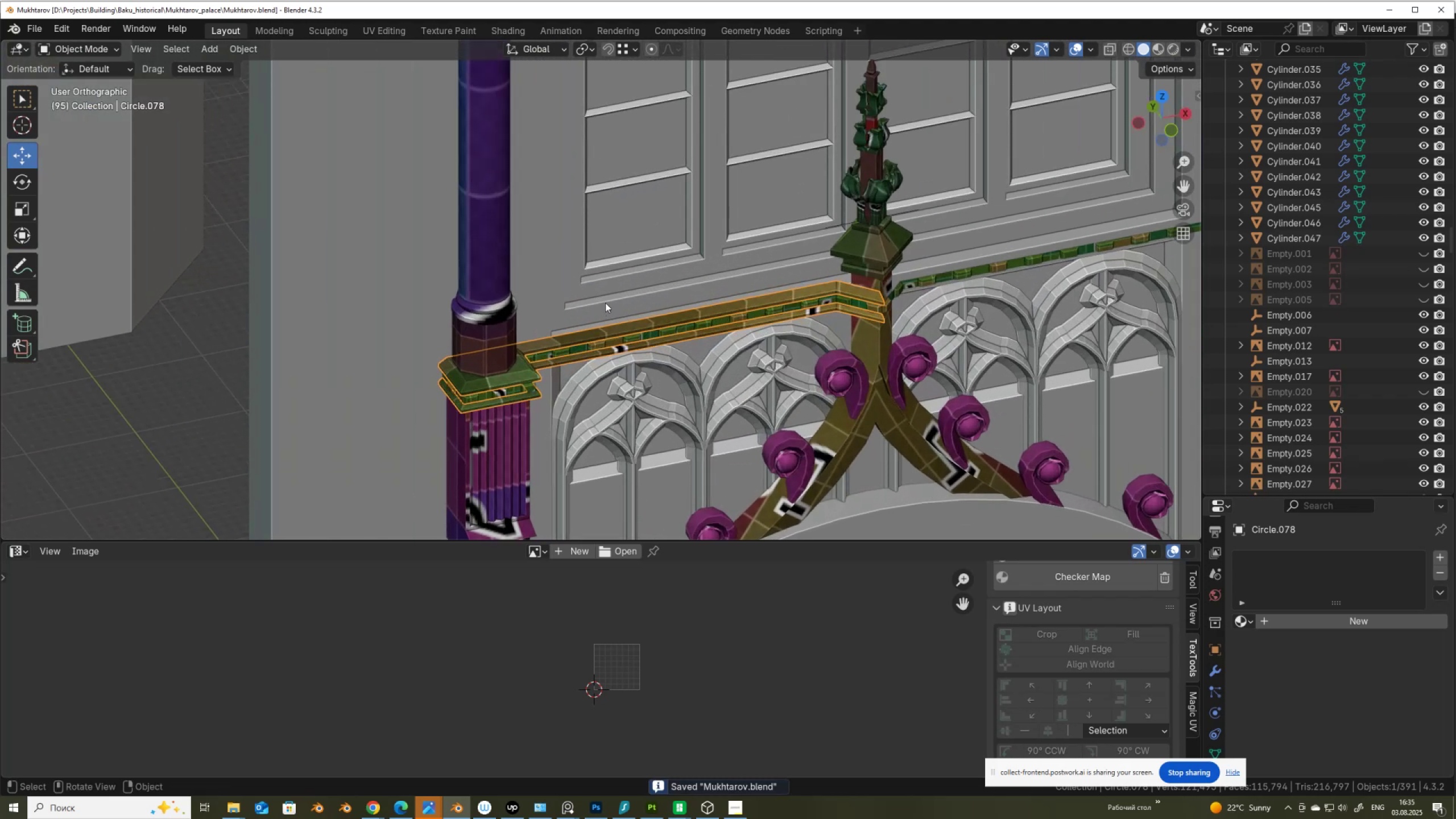 
left_click([605, 302])
 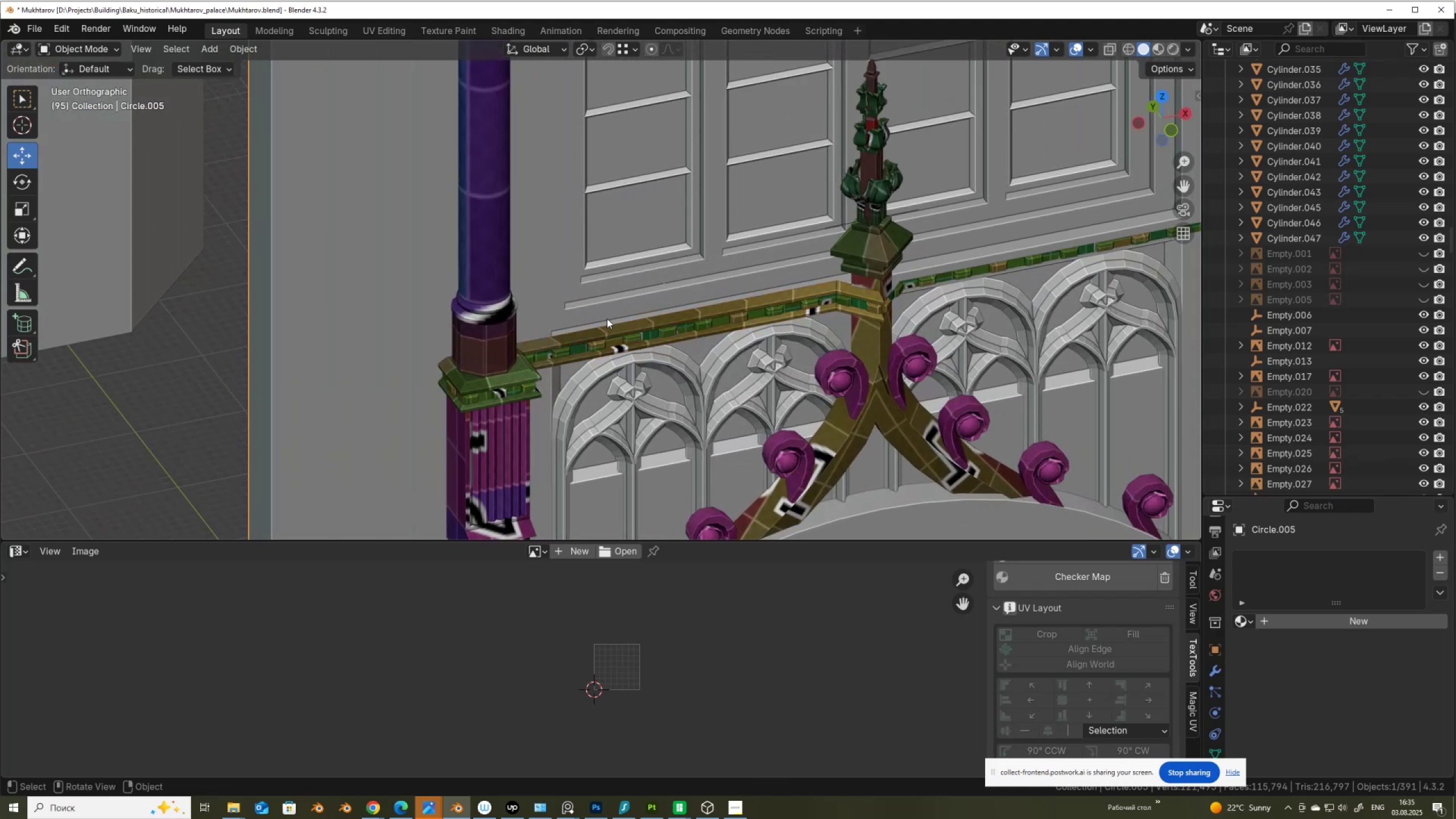 
scroll: coordinate [677, 301], scroll_direction: down, amount: 7.0
 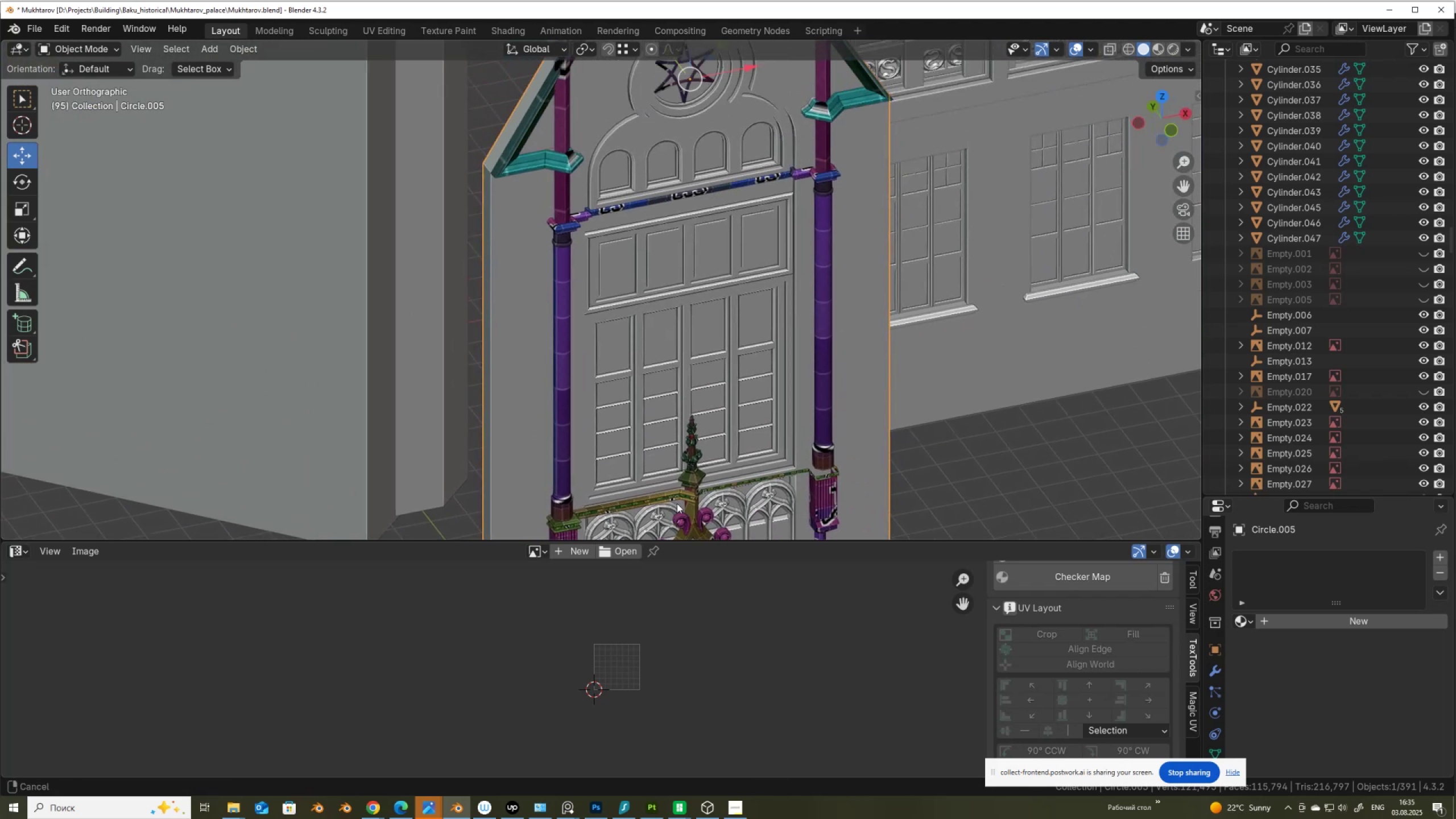 
hold_key(key=ShiftLeft, duration=1.15)
 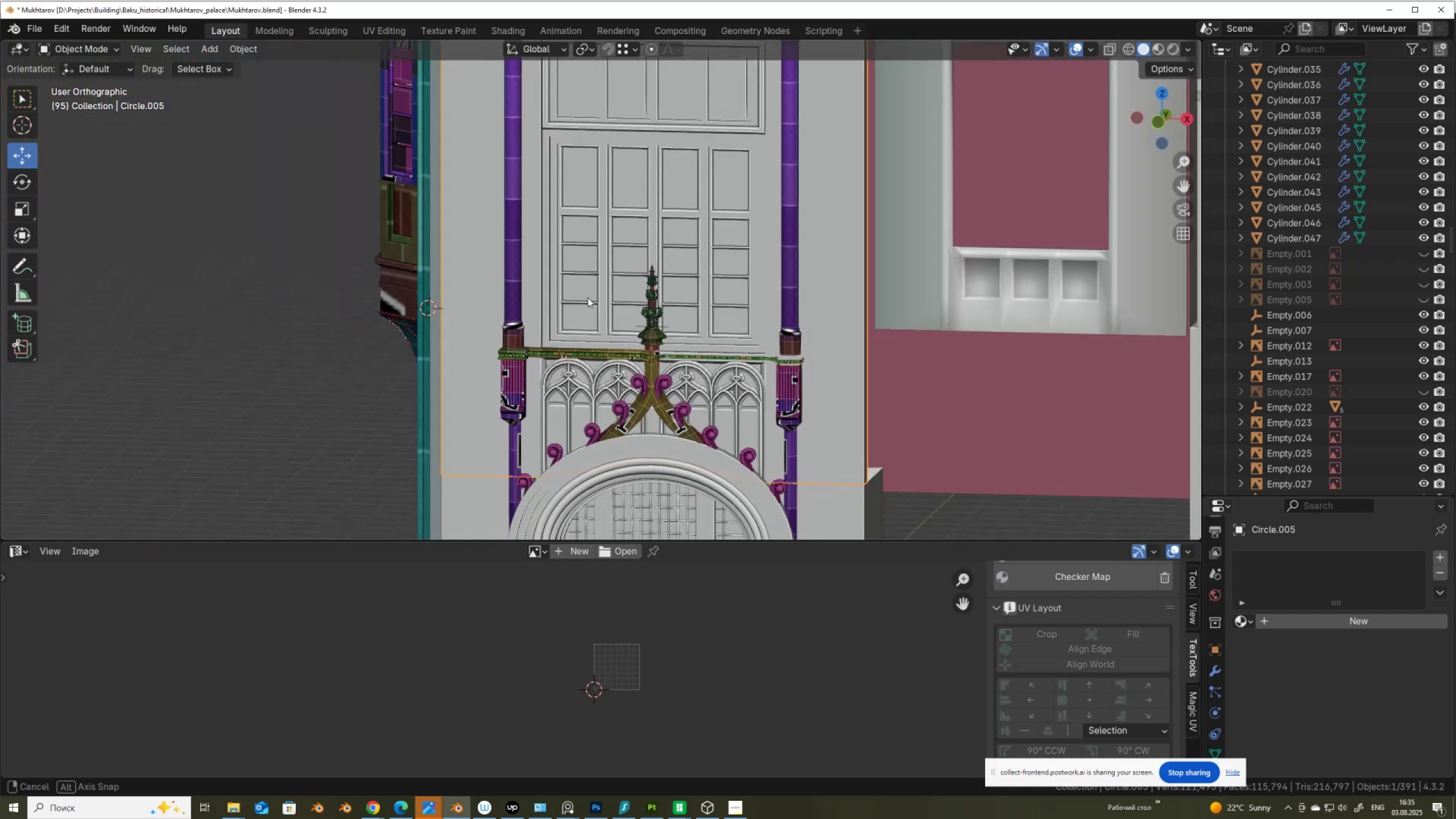 
hold_key(key=ShiftLeft, duration=1.5)
 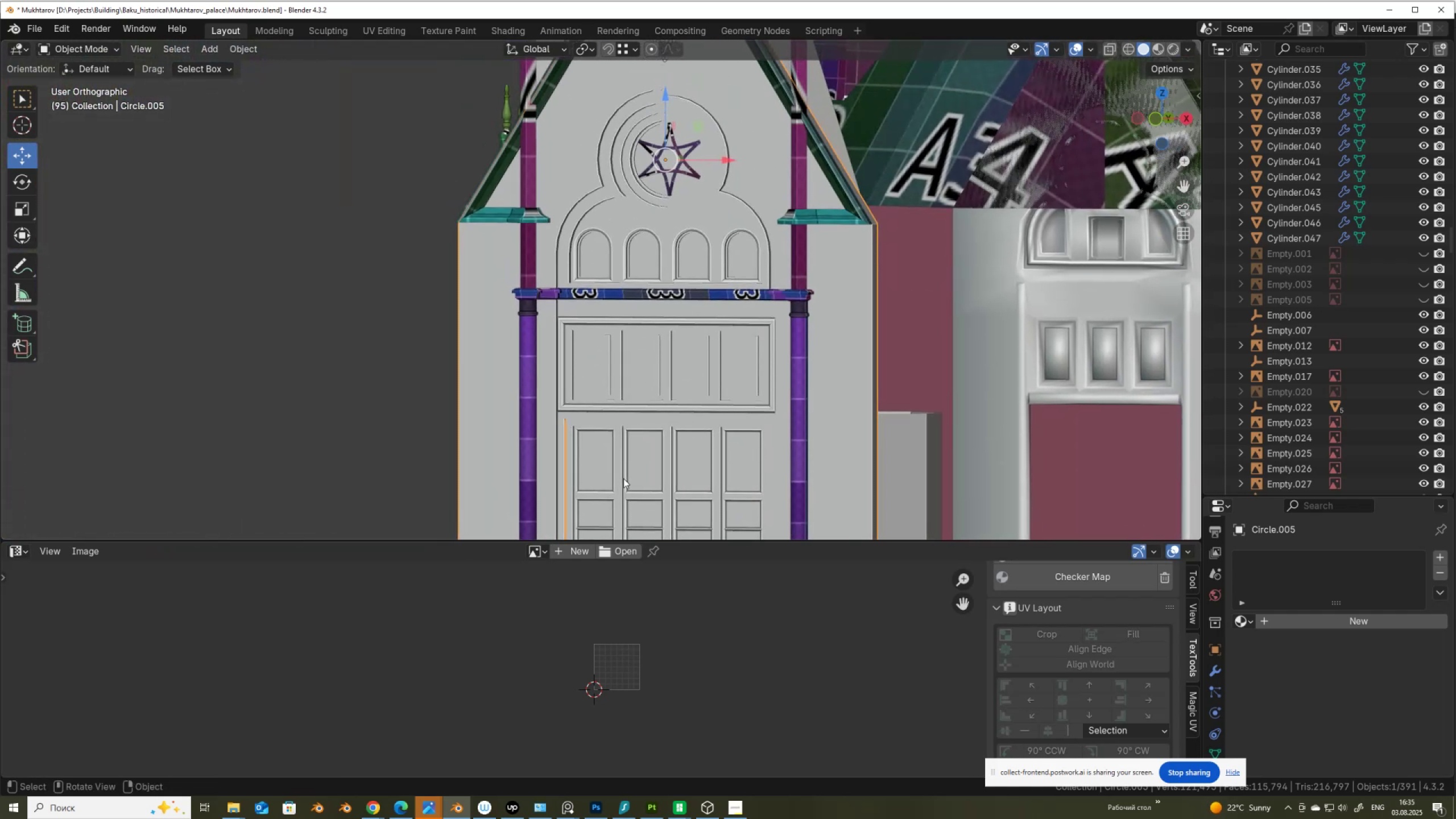 
hold_key(key=ShiftLeft, duration=0.36)
 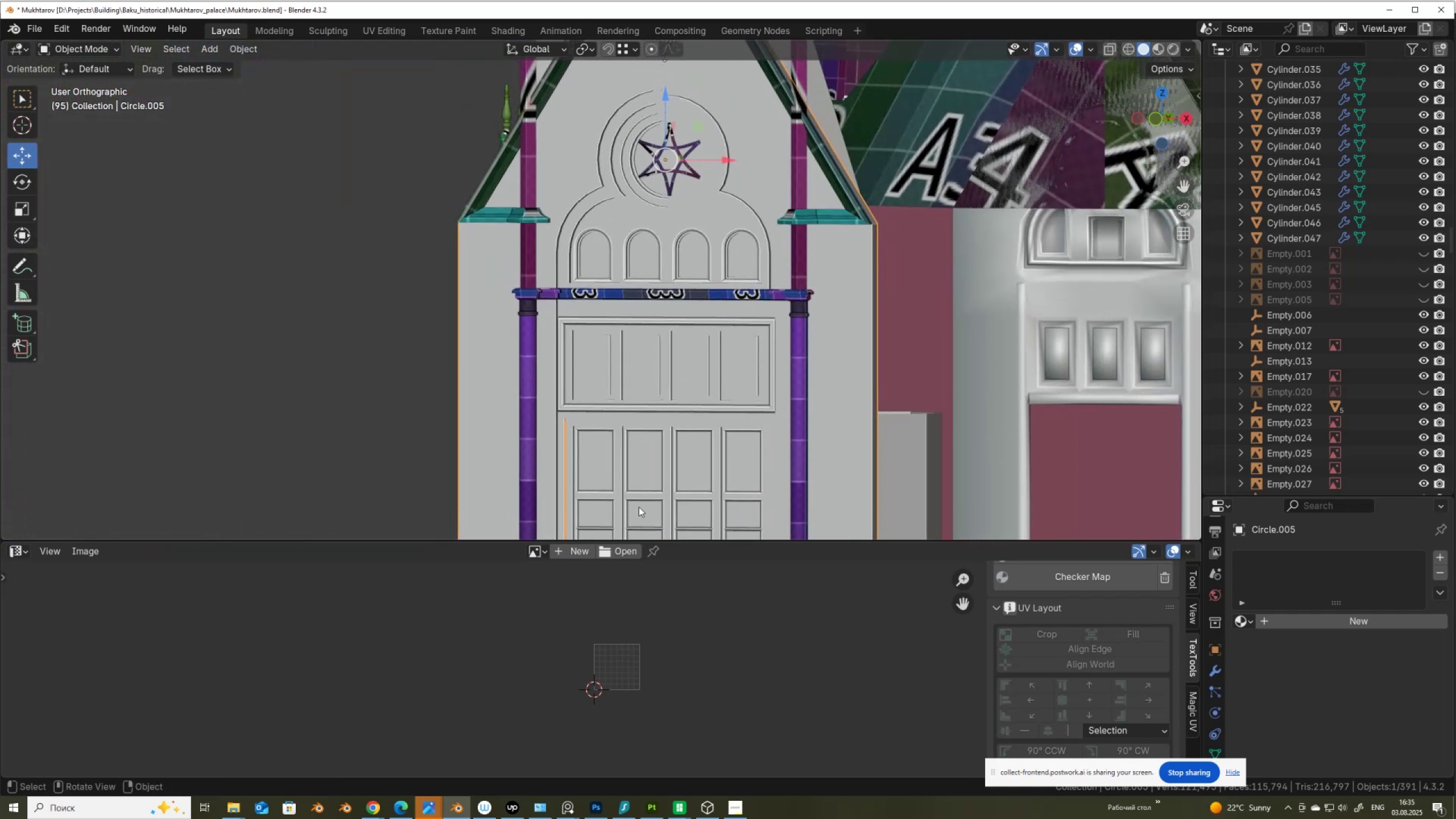 
hold_key(key=ShiftLeft, duration=0.81)
 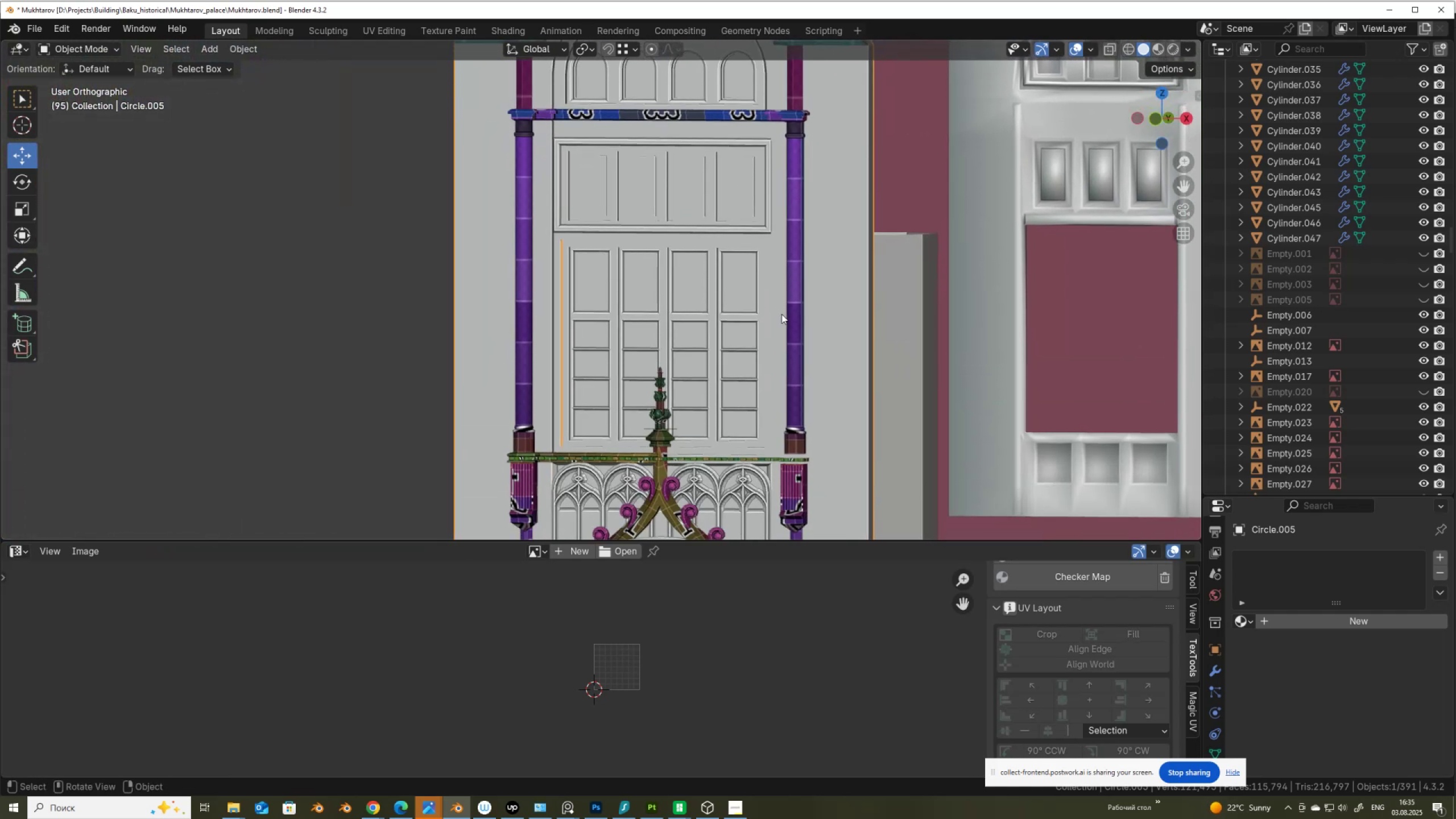 
left_click([782, 314])
 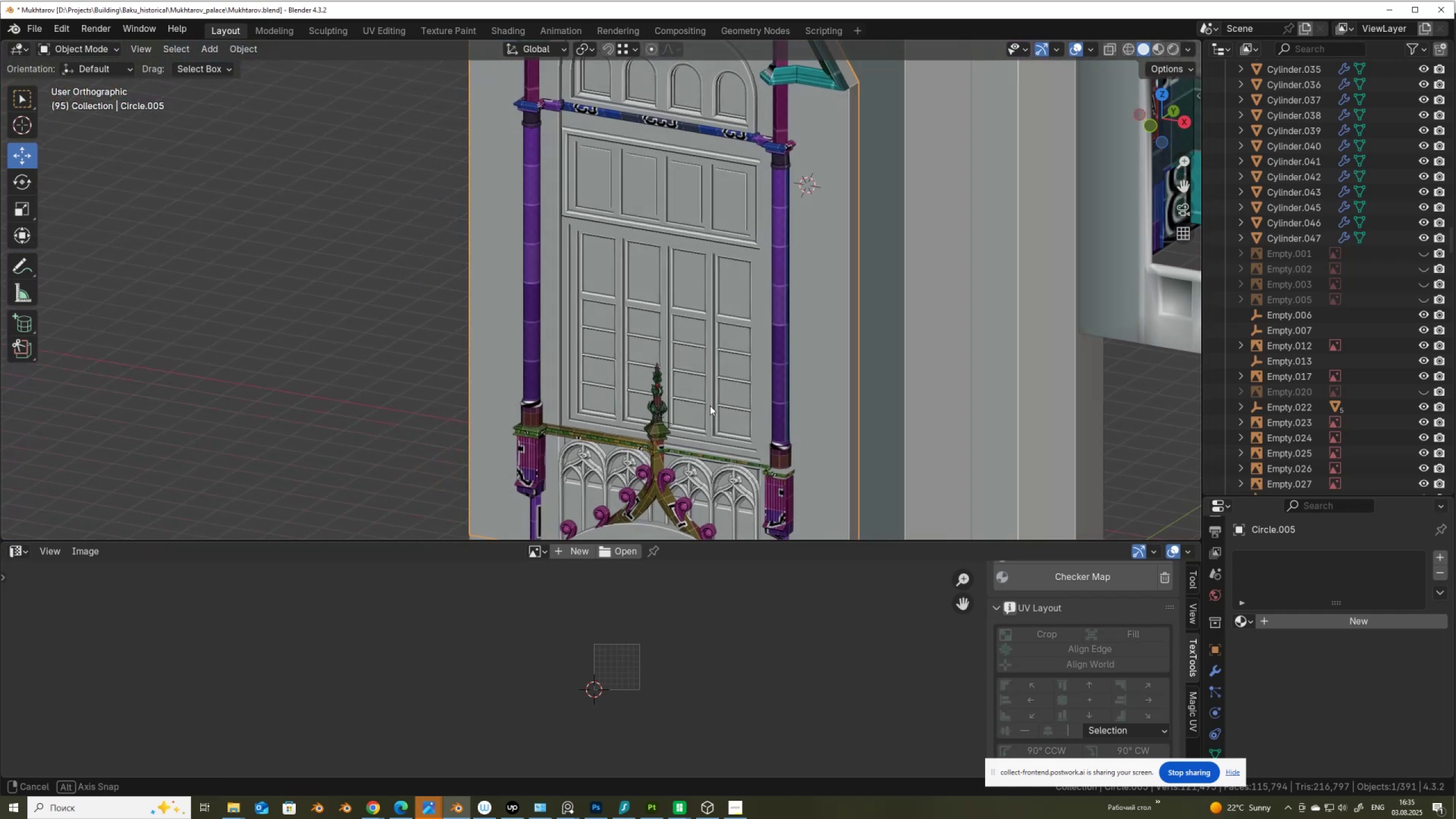 
key(Tab)
 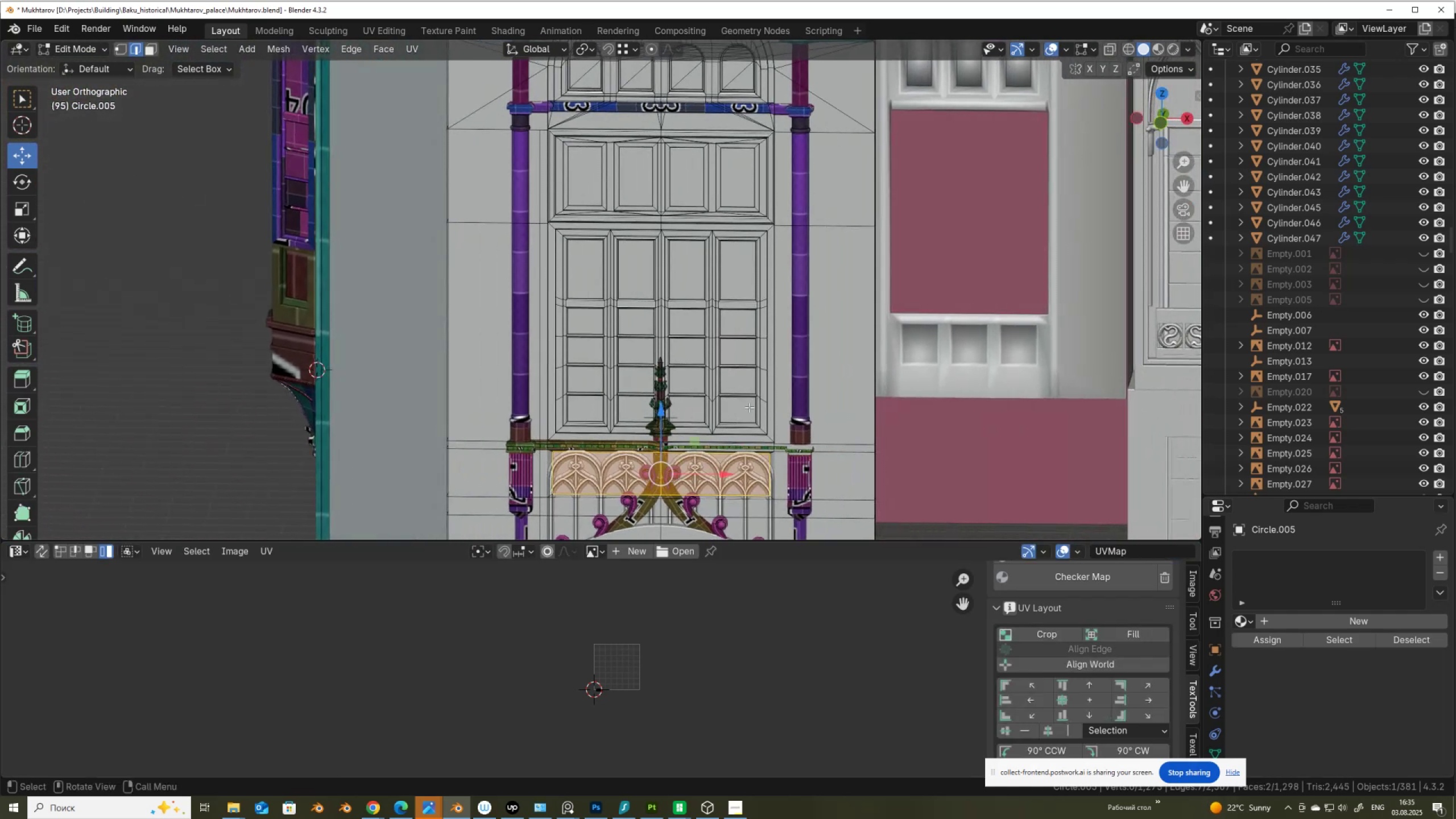 
key(1)
 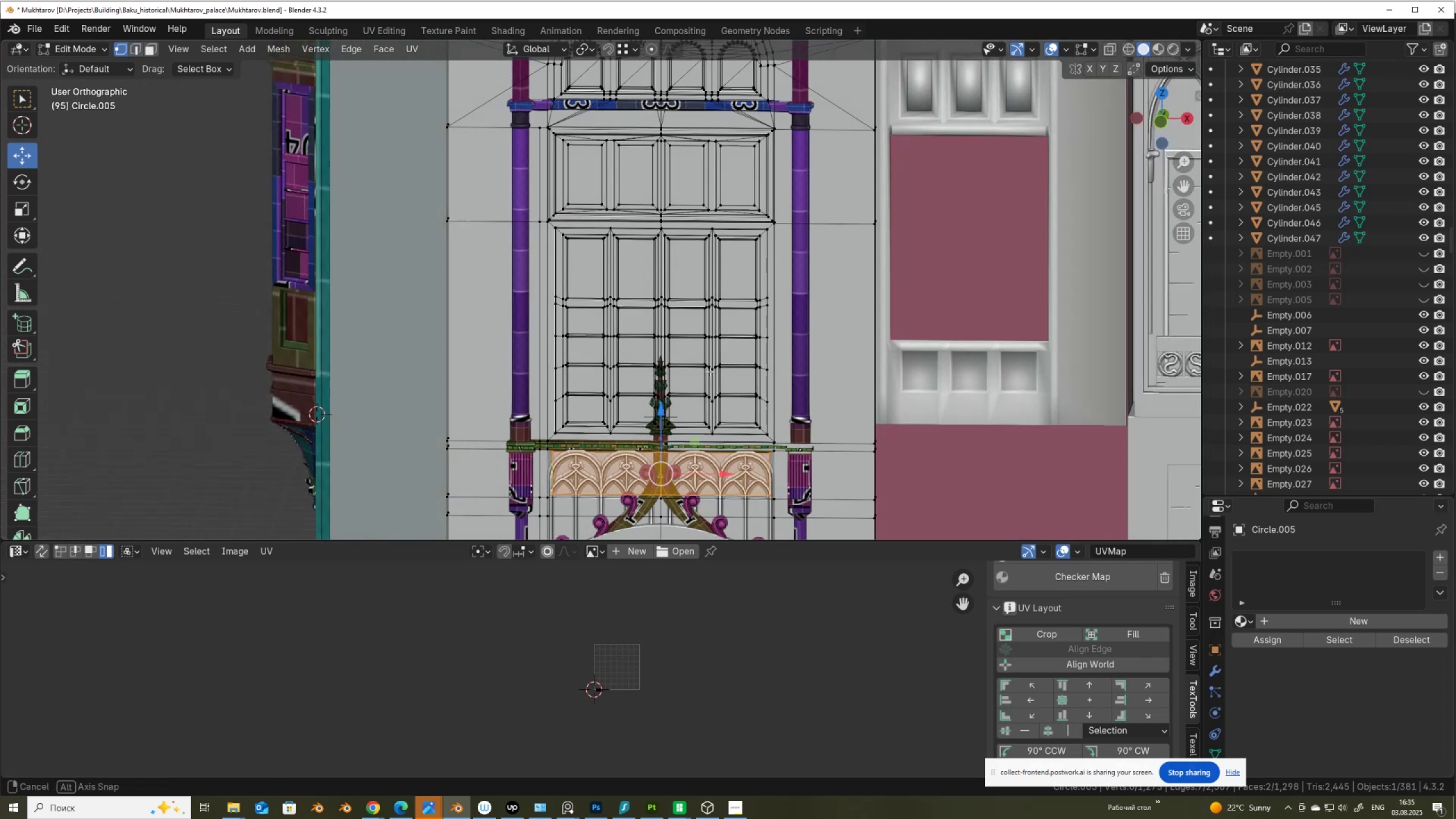 
hold_key(key=AltLeft, duration=0.62)
 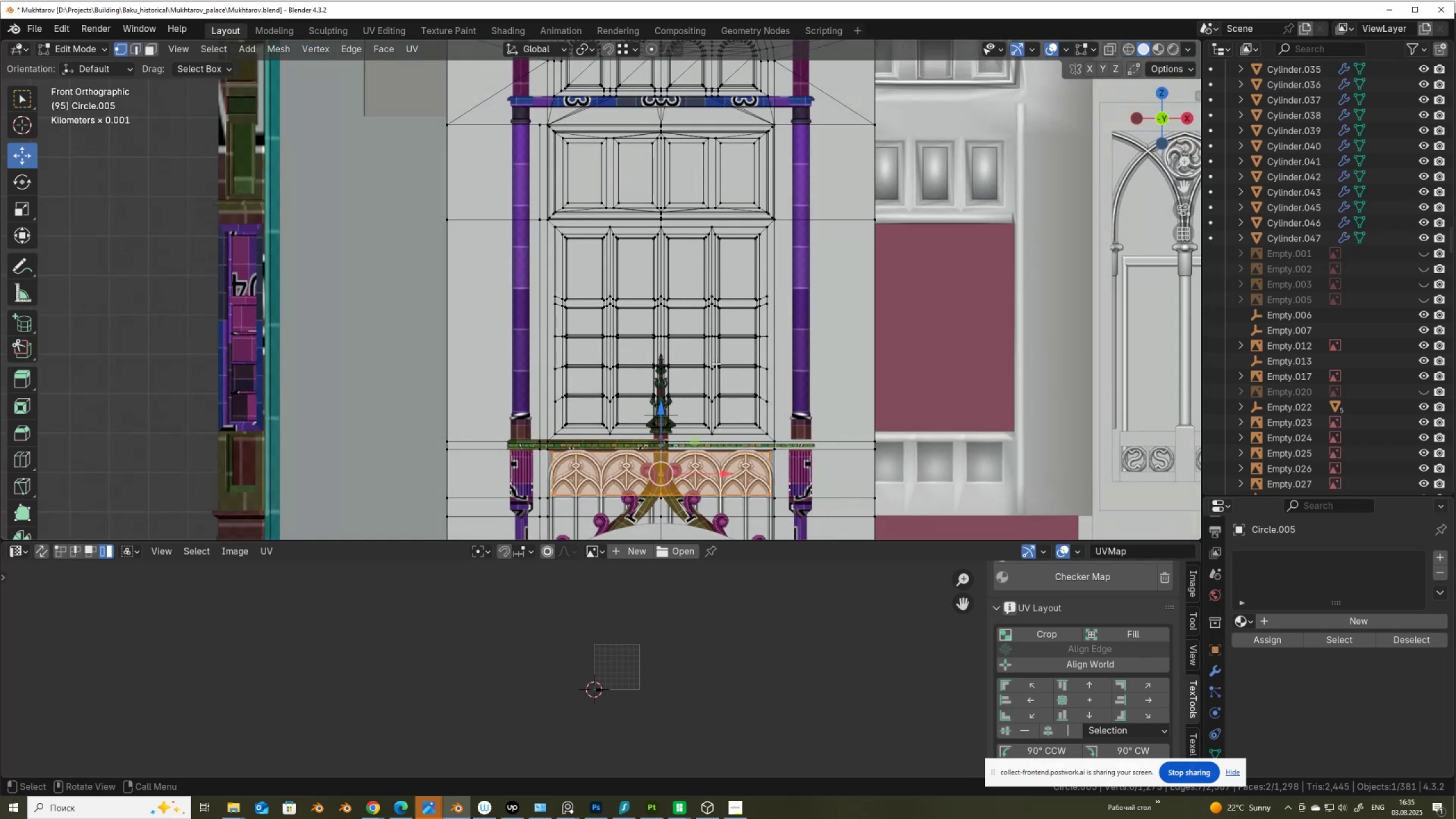 
key(Alt+Z)
 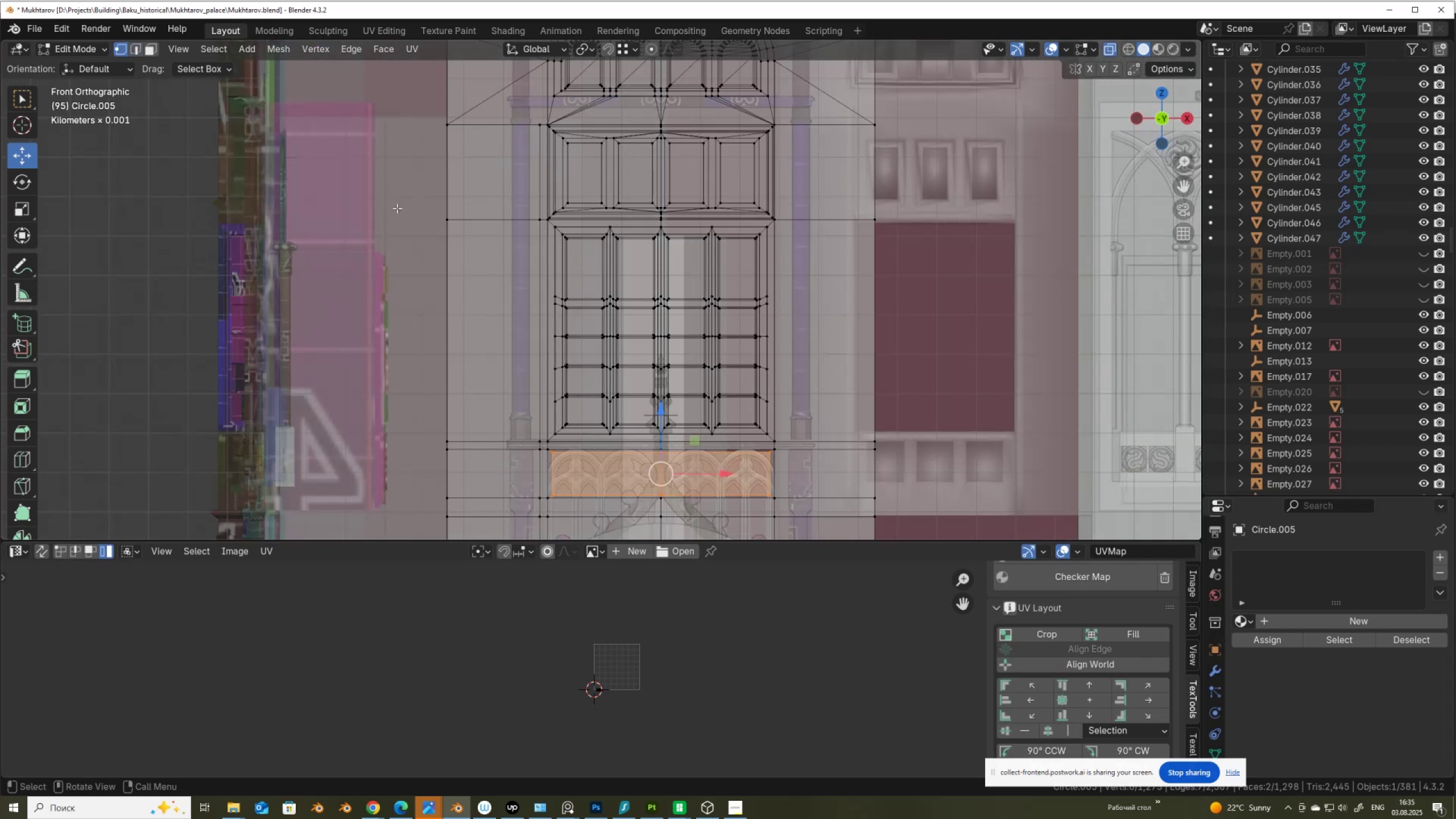 
left_click_drag(start_coordinate=[398, 186], to_coordinate=[887, 444])
 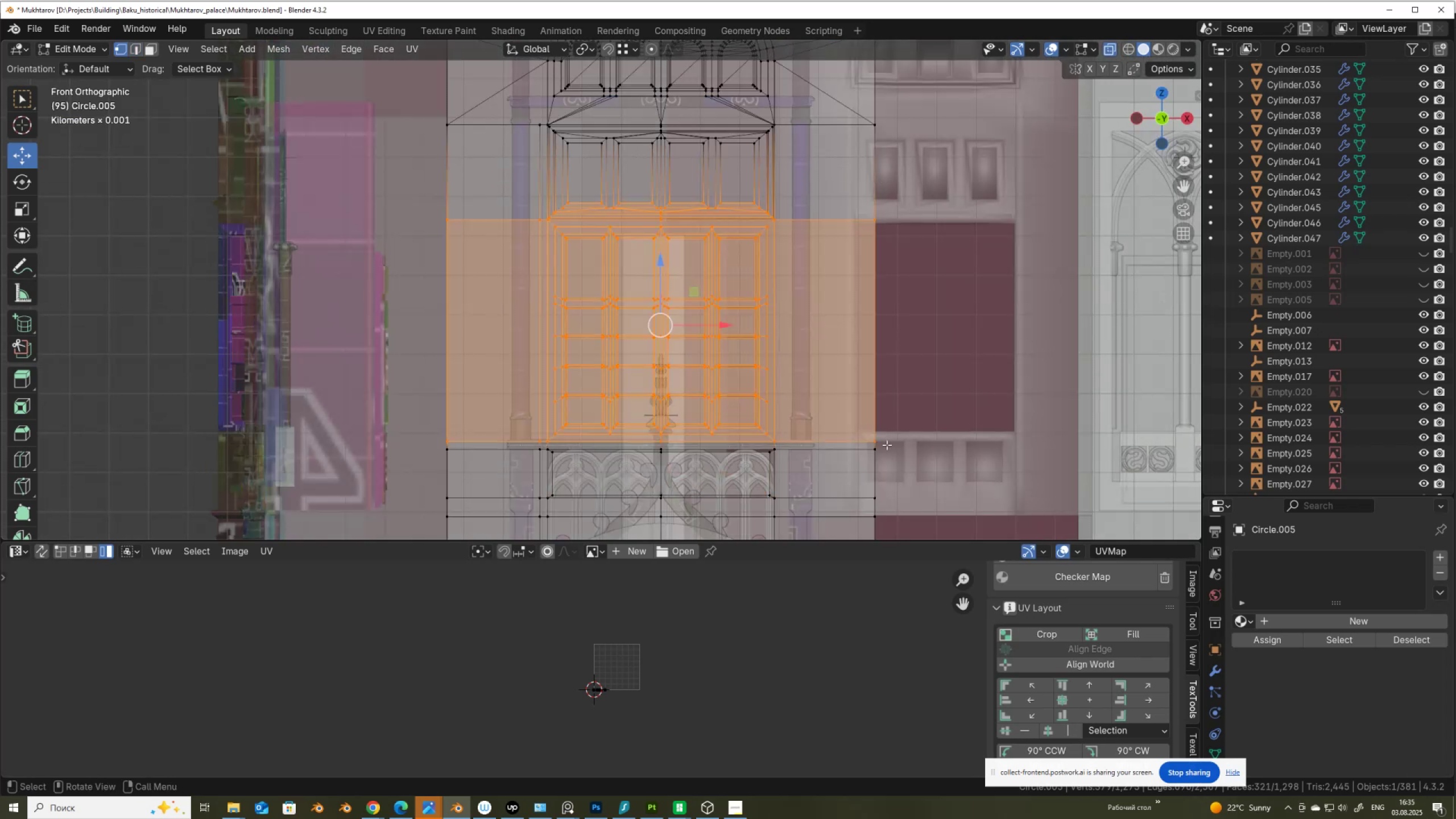 
key(Alt+AltLeft)
 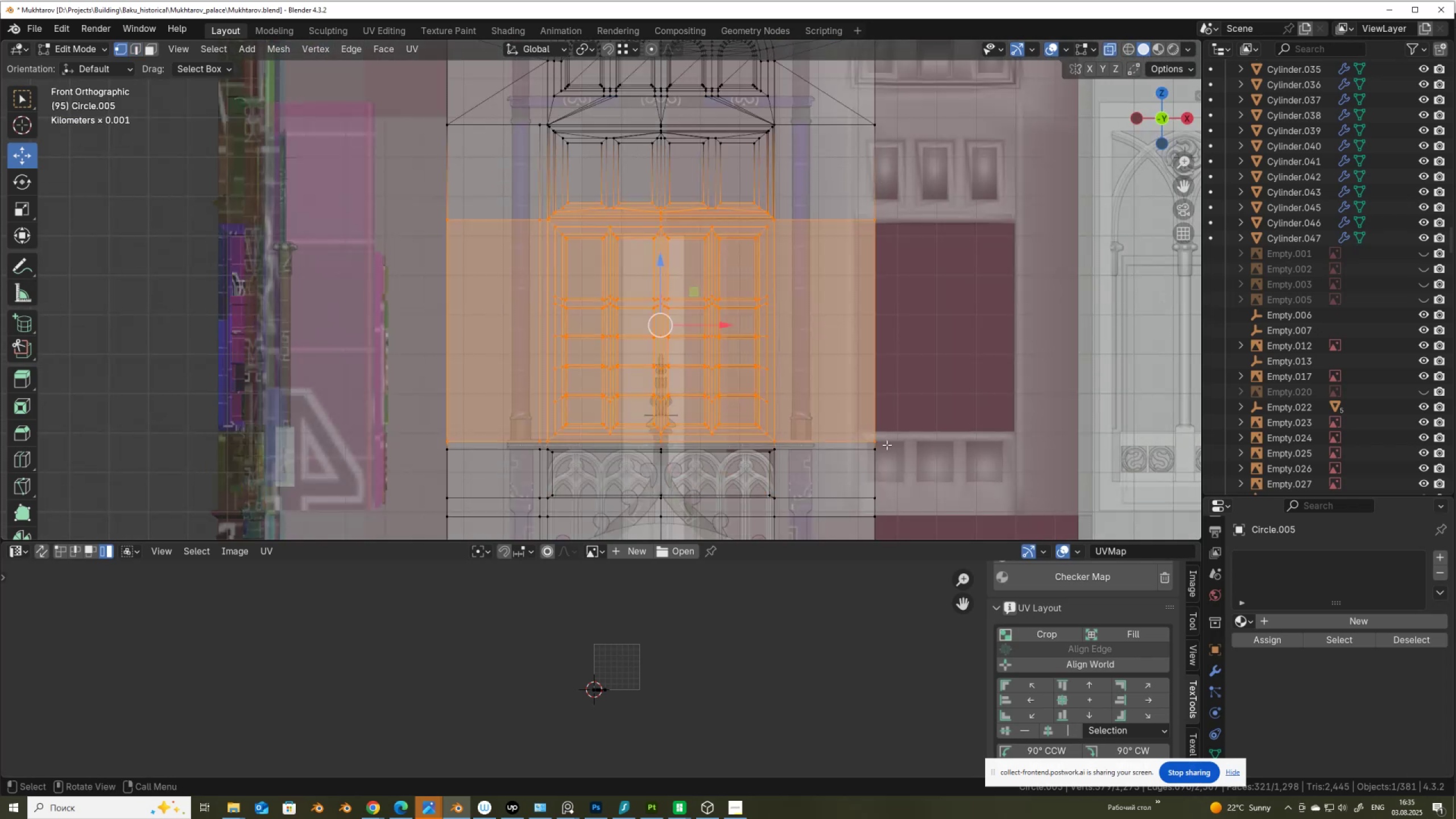 
key(Alt+Z)
 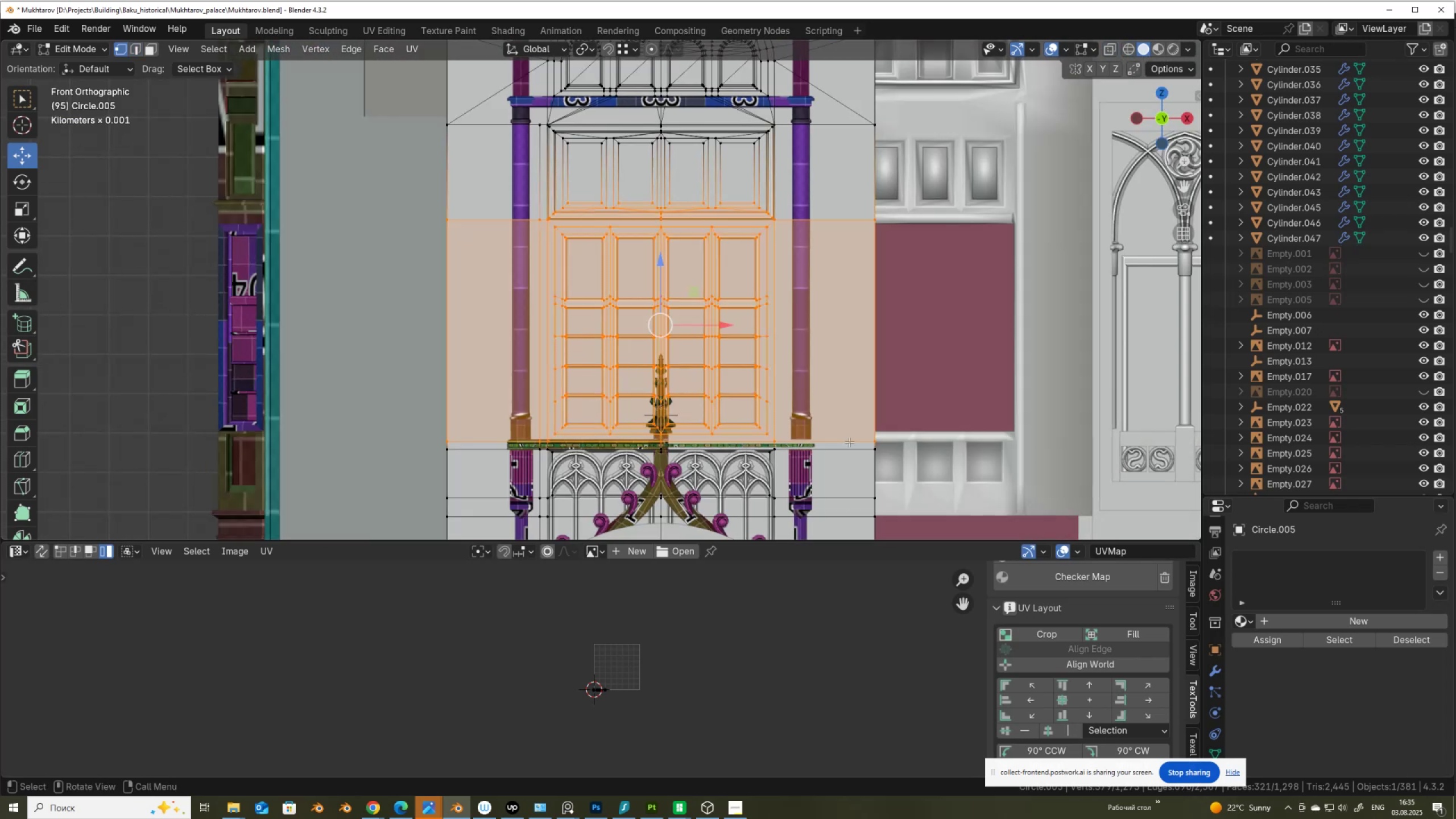 
scroll: coordinate [734, 434], scroll_direction: up, amount: 2.0
 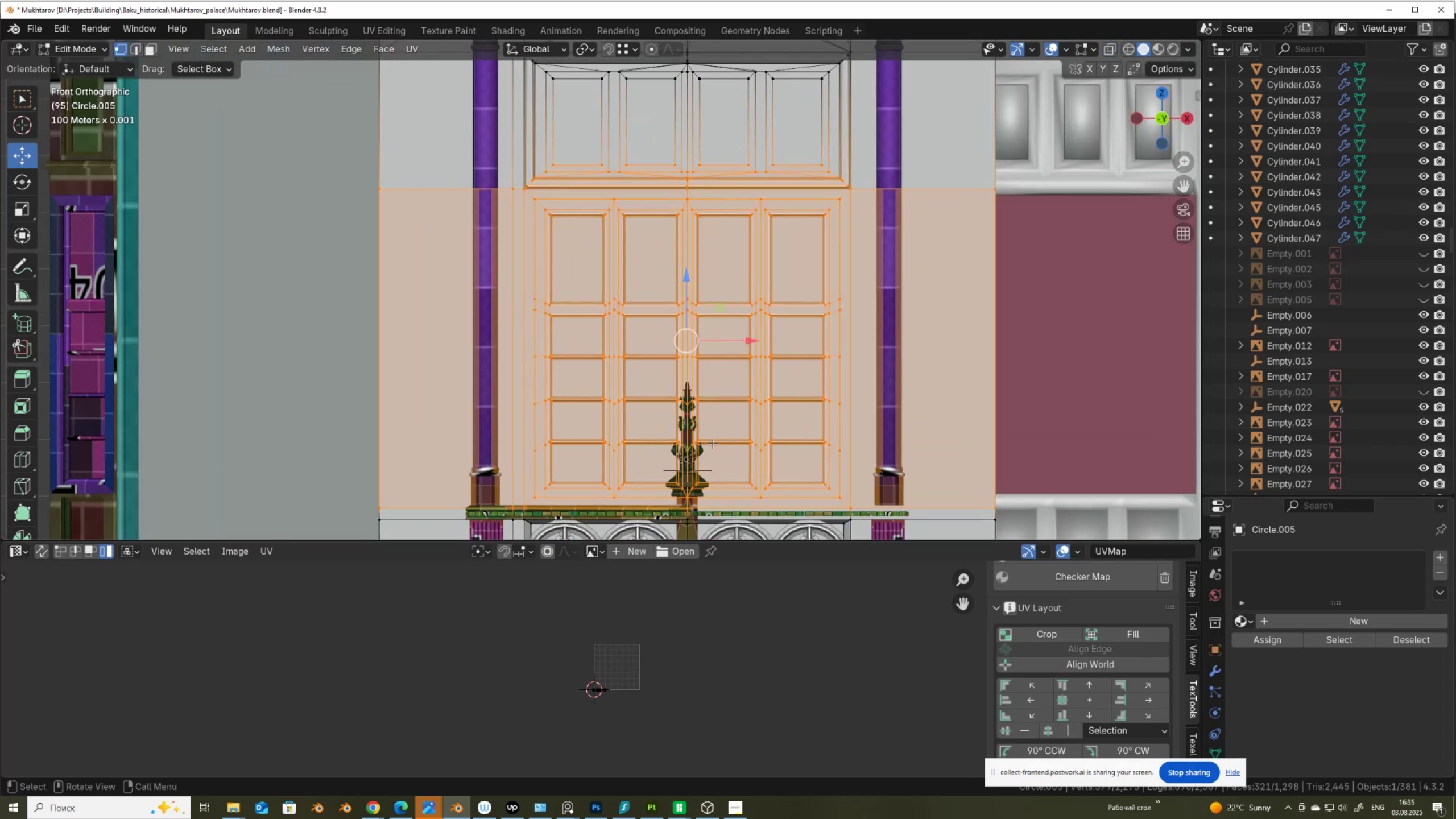 
hold_key(key=ShiftLeft, duration=0.35)
scroll: coordinate [620, 412], scroll_direction: up, amount: 7.0
 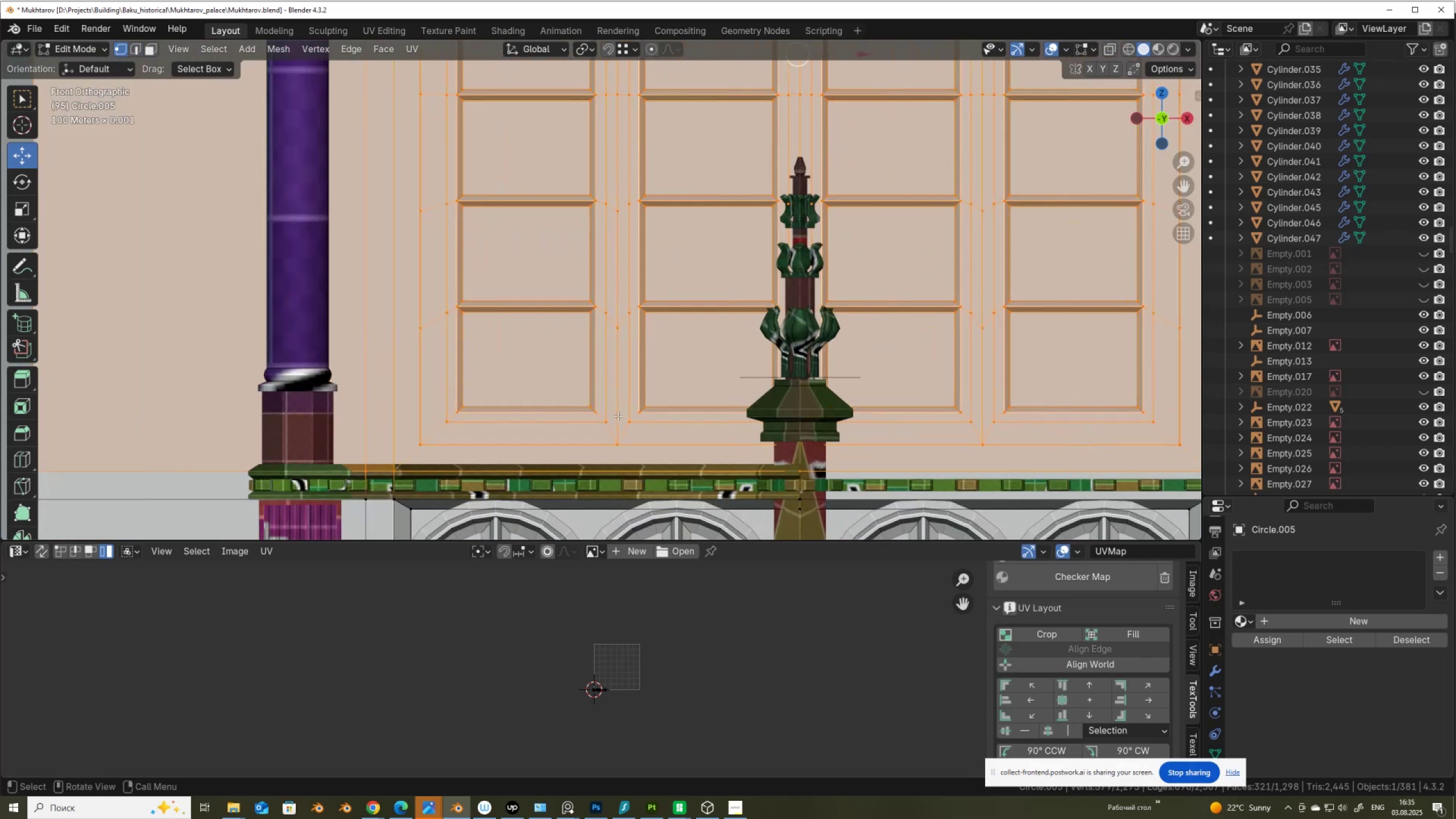 
key(Shift+ShiftLeft)
 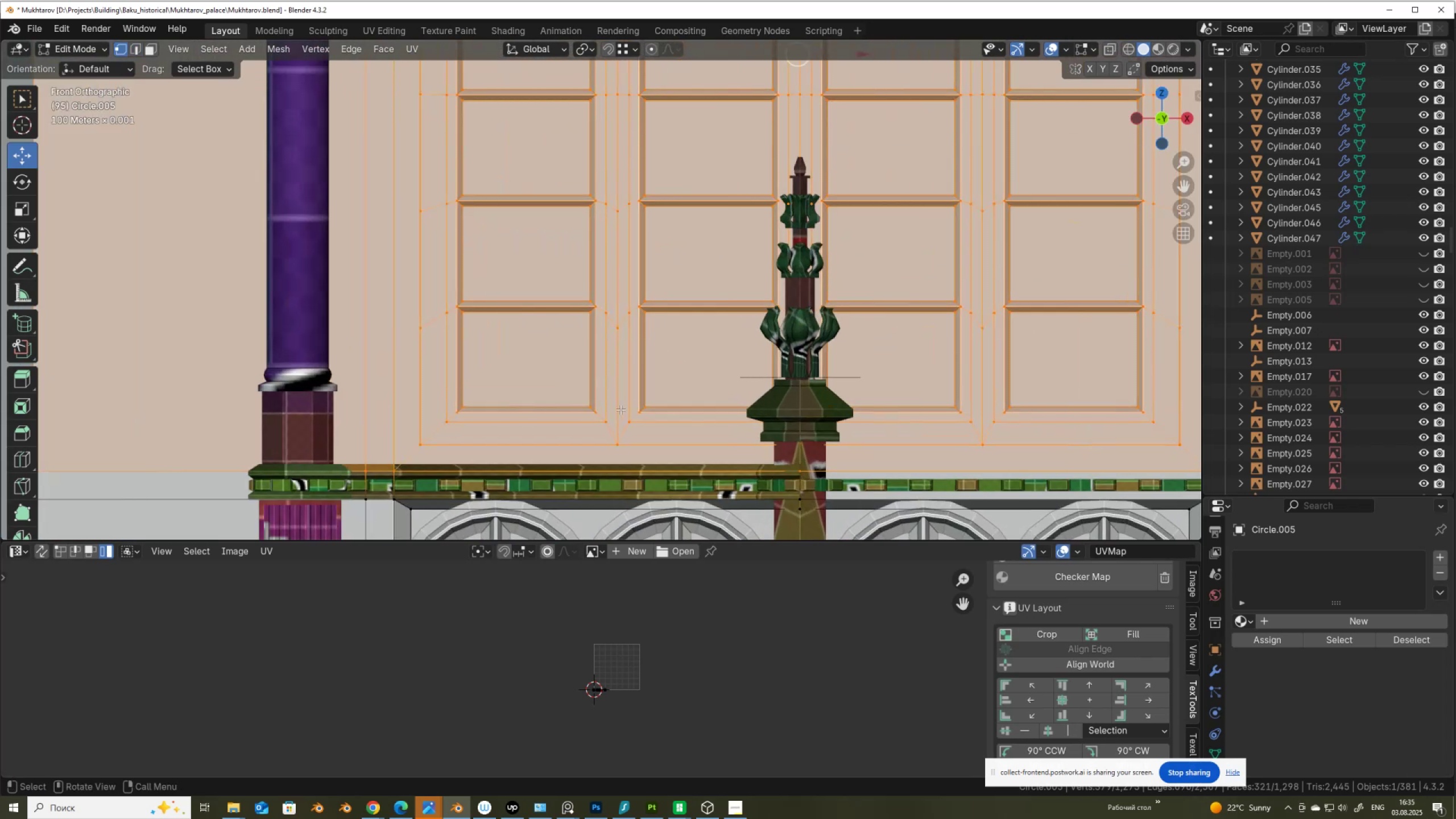 
scroll: coordinate [660, 283], scroll_direction: down, amount: 2.0
 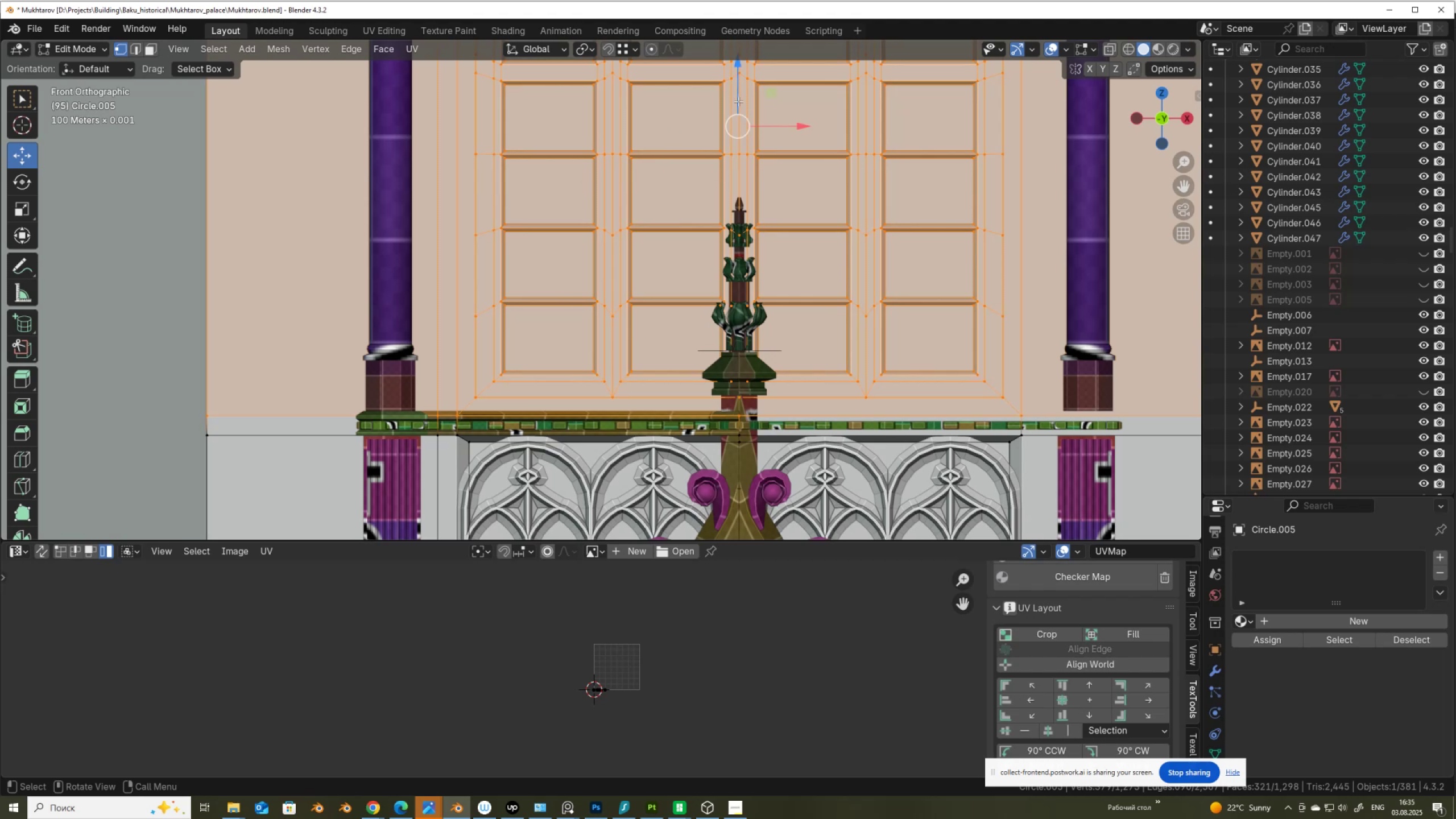 
hold_key(key=ShiftLeft, duration=1.5)
left_click([457, 418])
 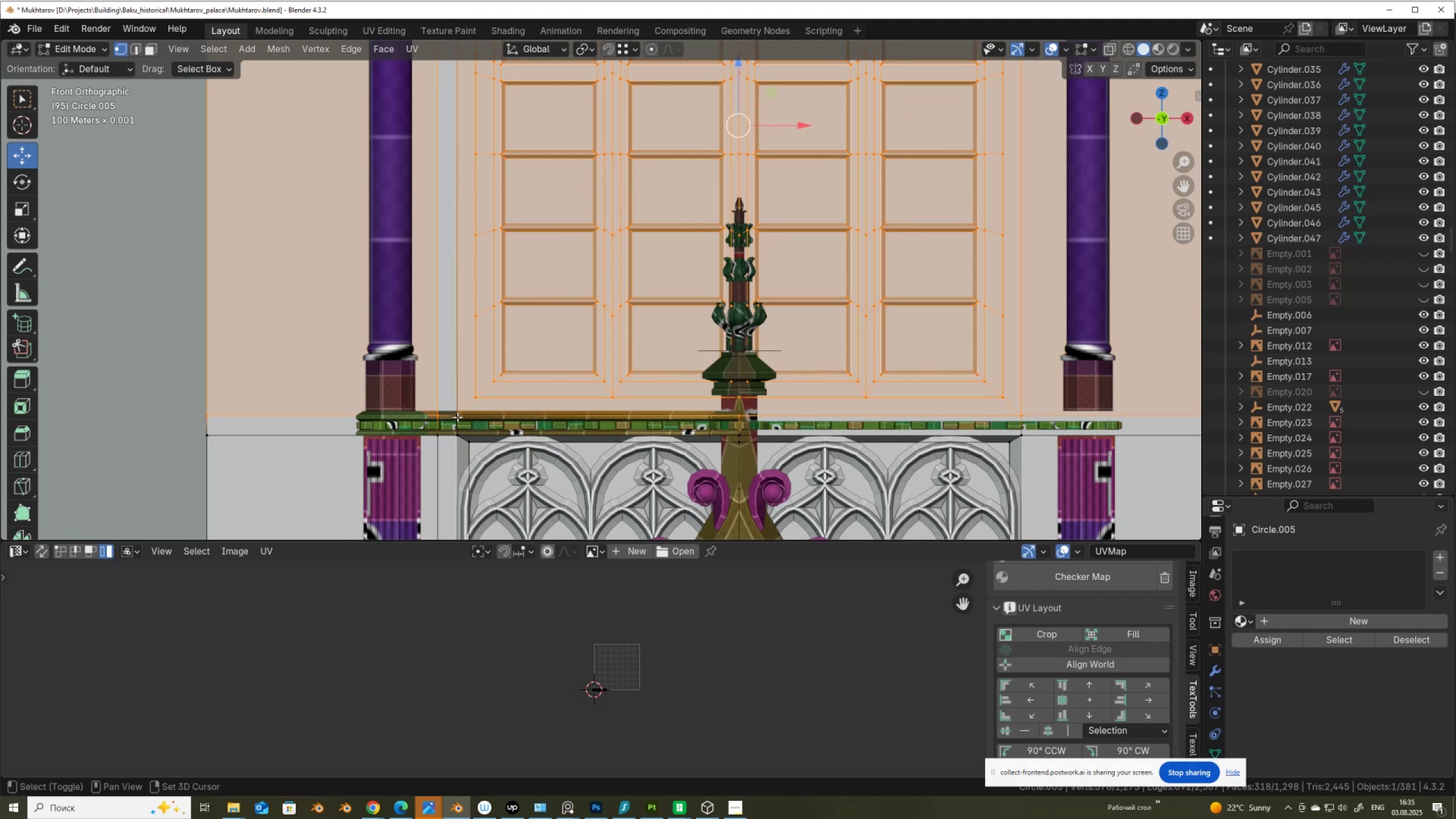 
double_click([457, 416])
 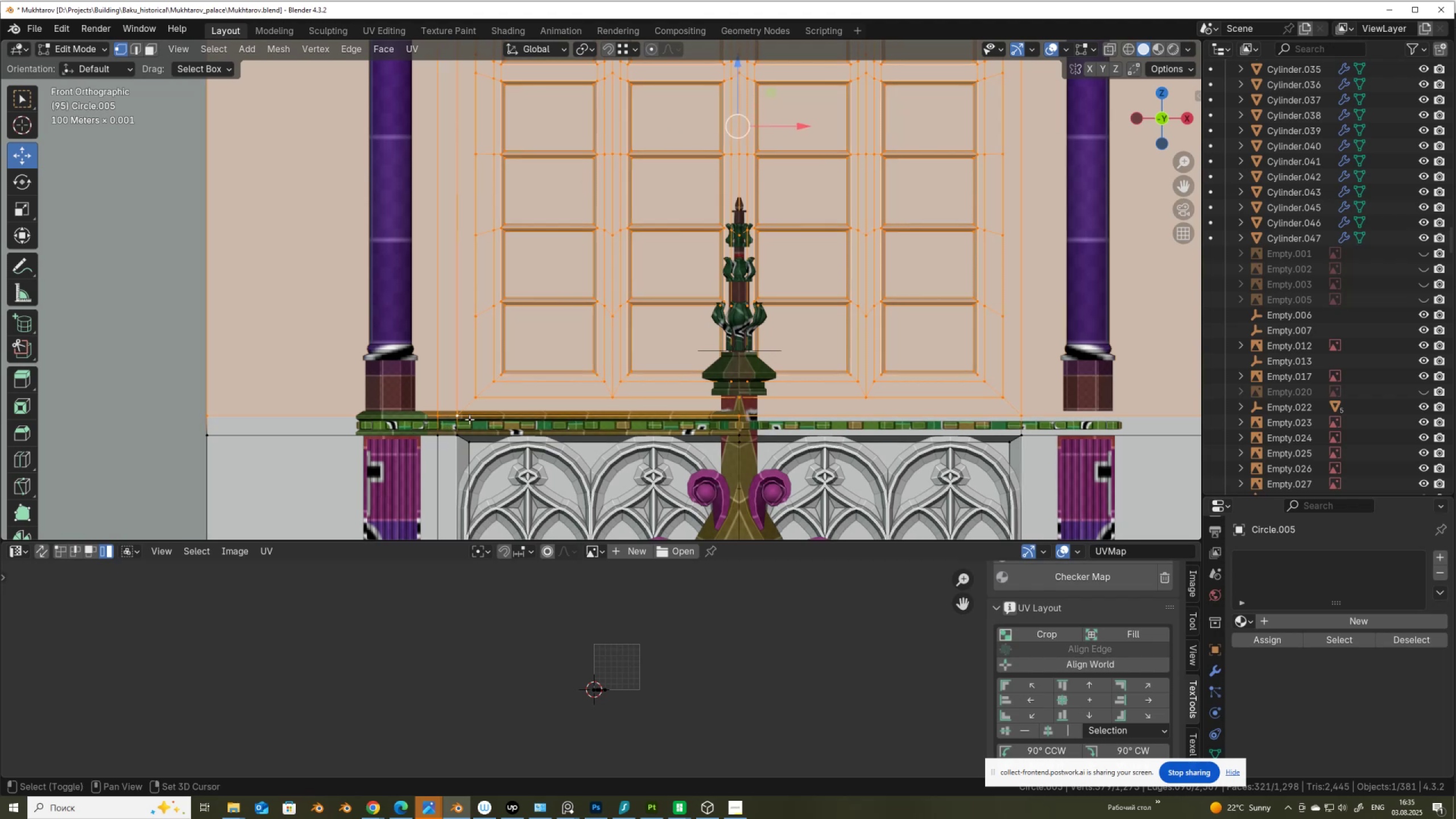 
key(Shift+ShiftLeft)
 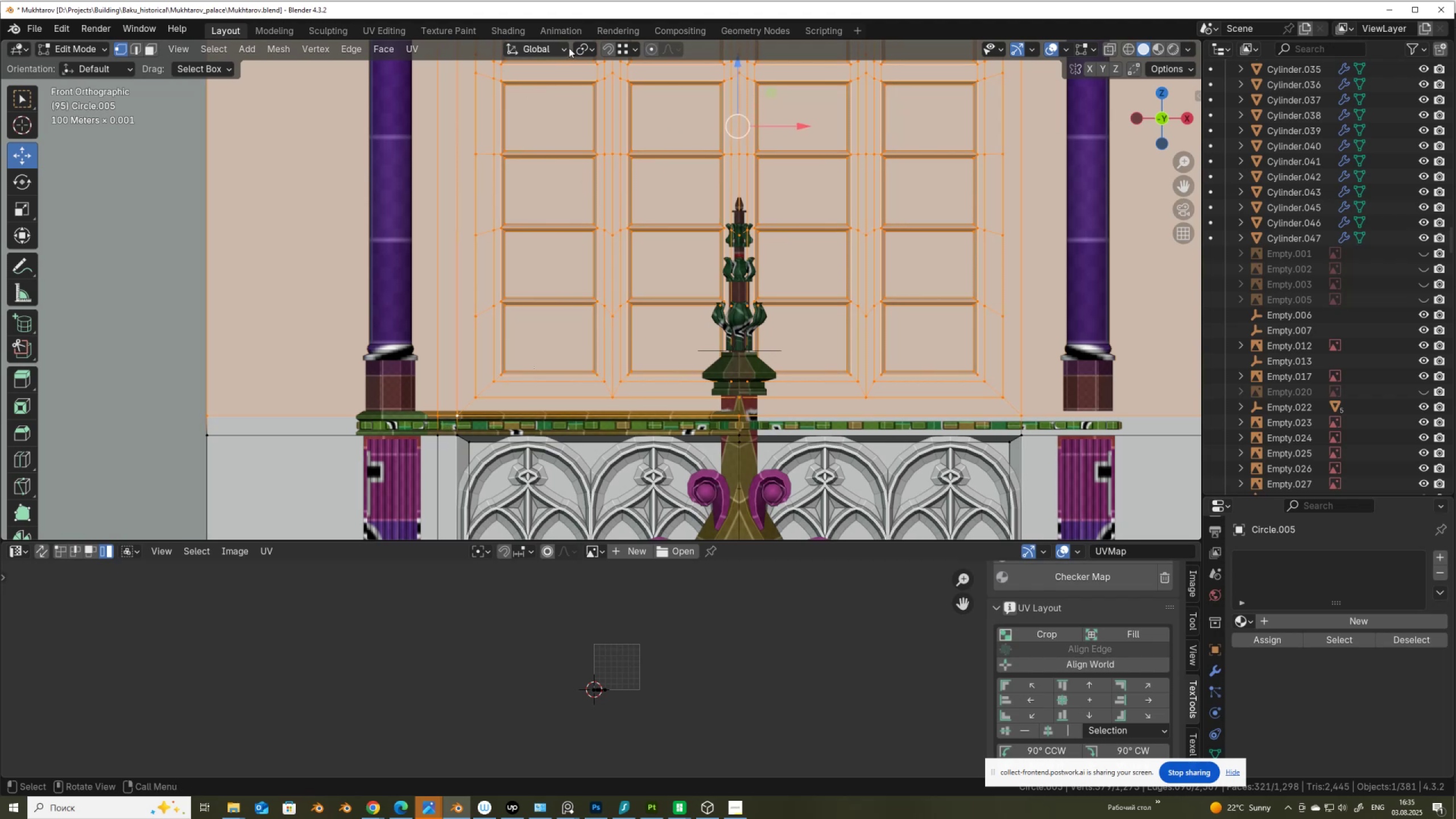 
left_click([580, 49])
 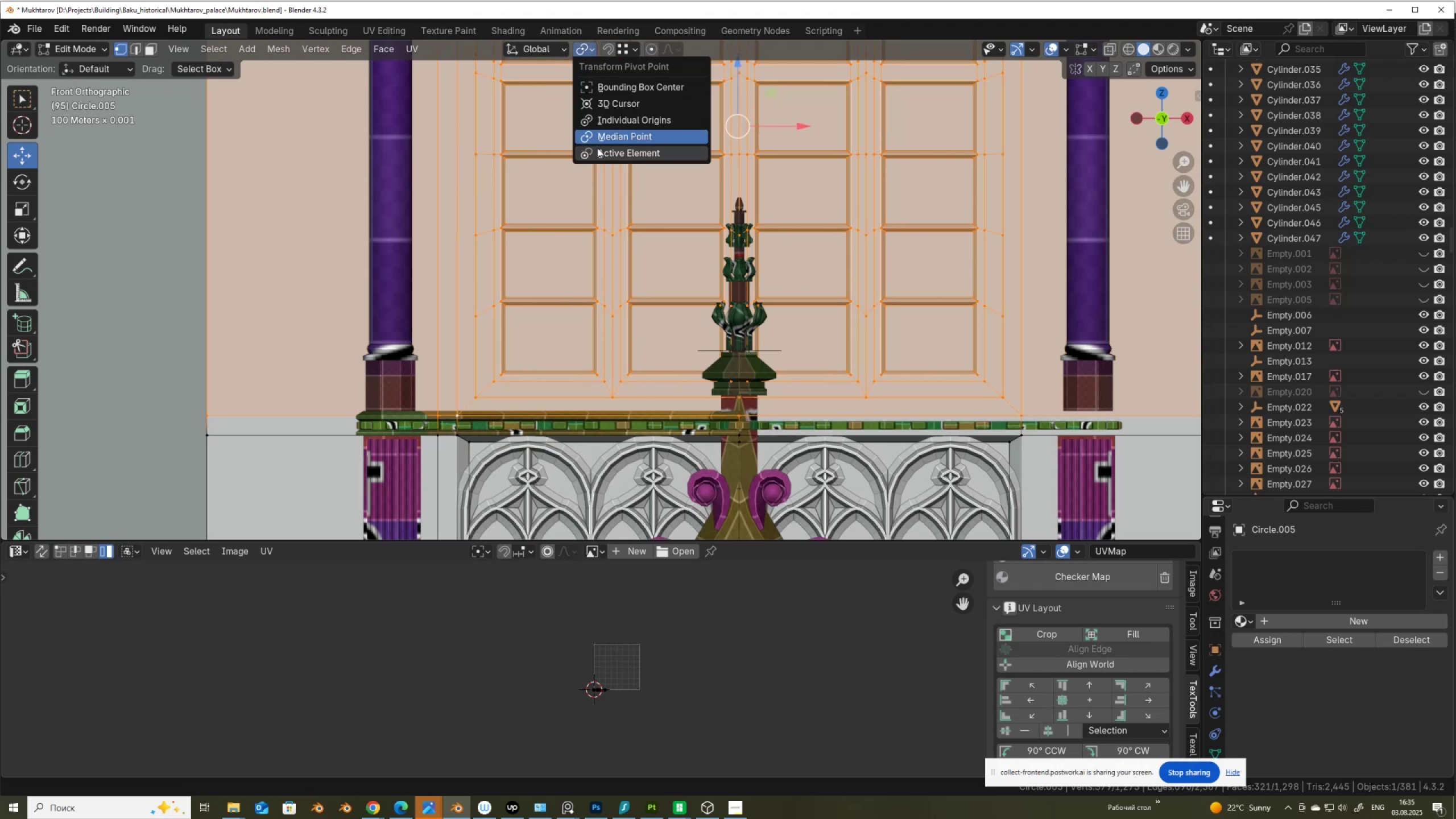 
left_click([597, 148])
 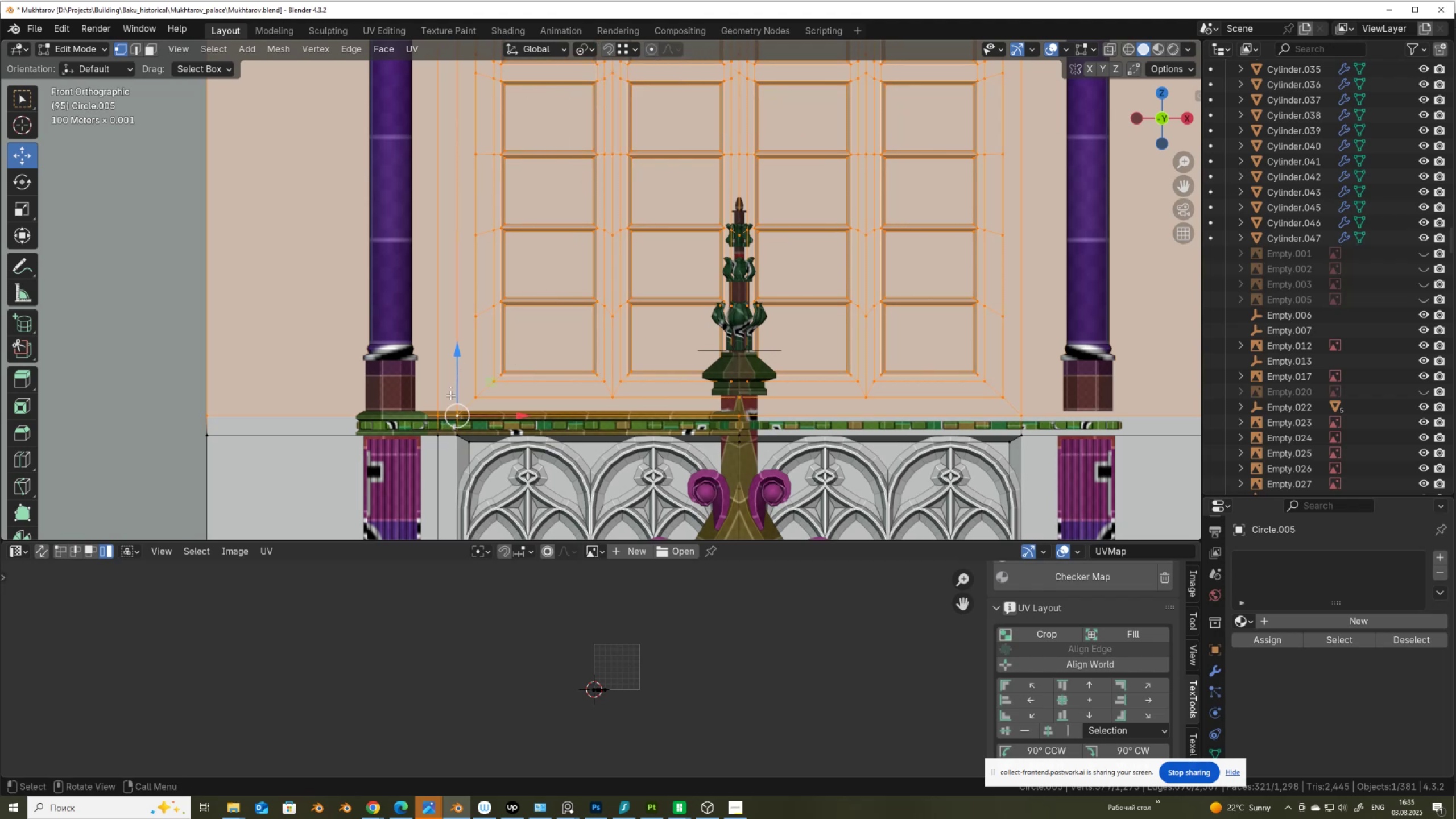 
left_click_drag(start_coordinate=[454, 395], to_coordinate=[424, 408])
 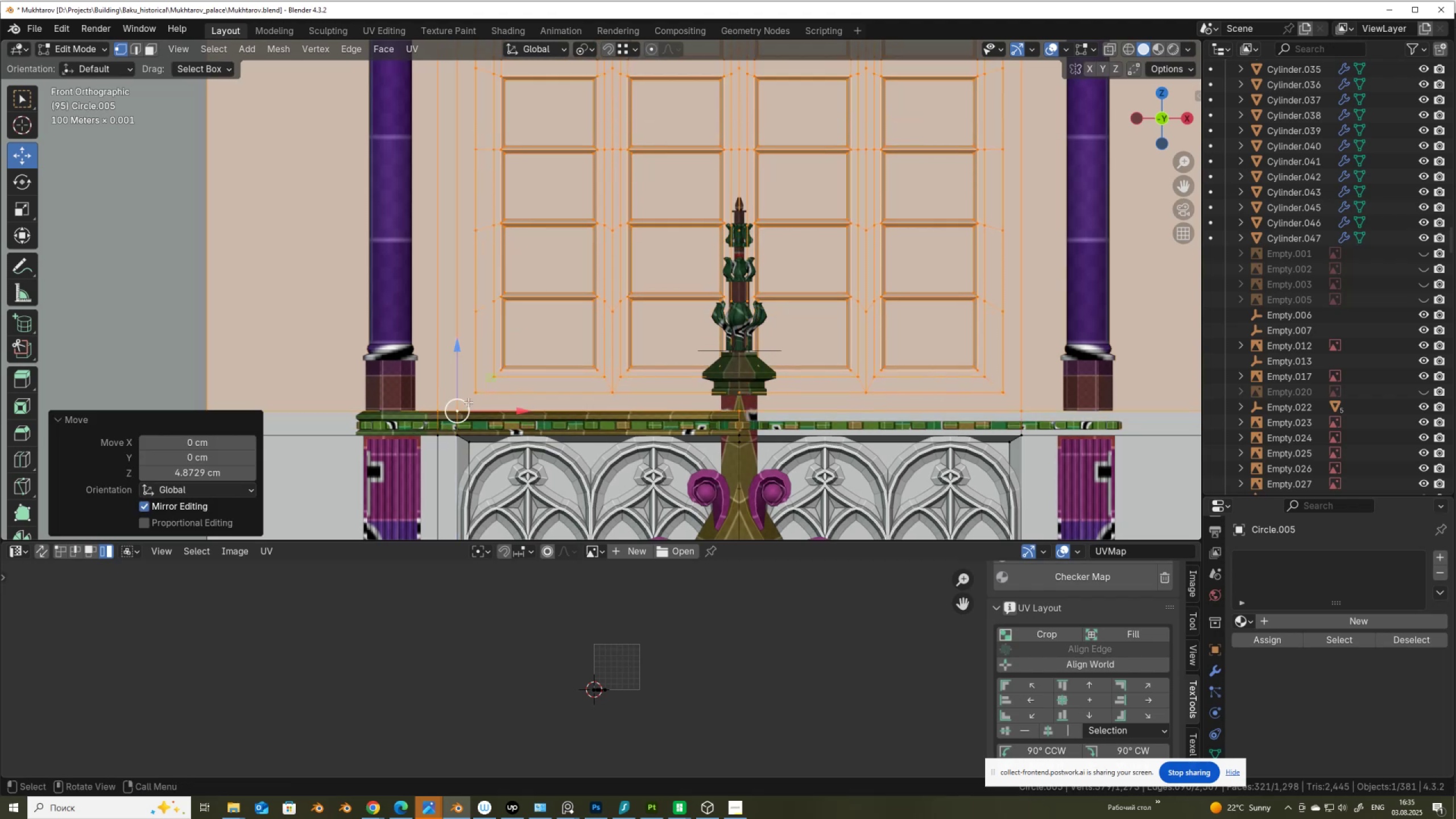 
hold_key(key=ControlLeft, duration=0.6)
 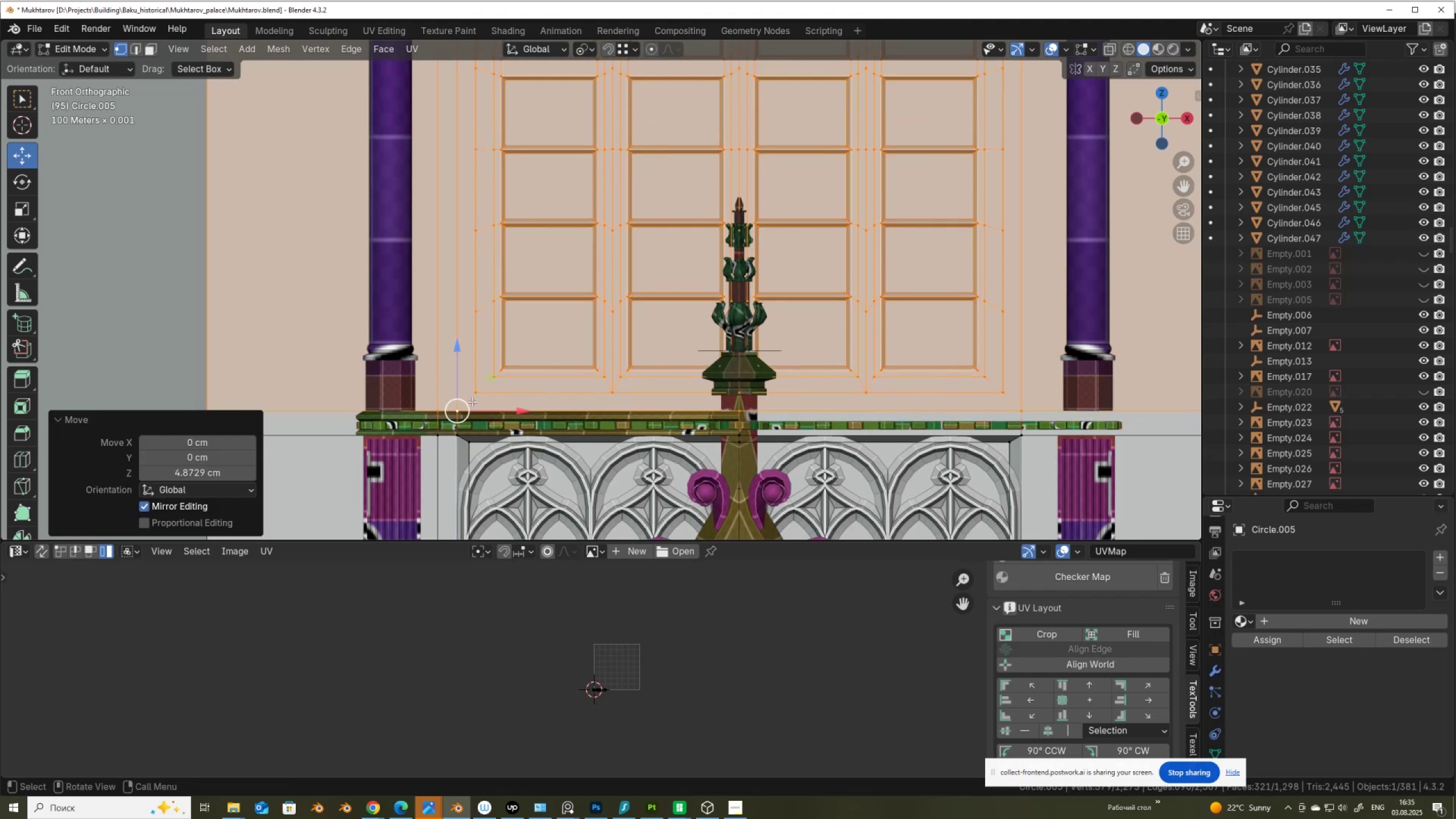 
key(Tab)
 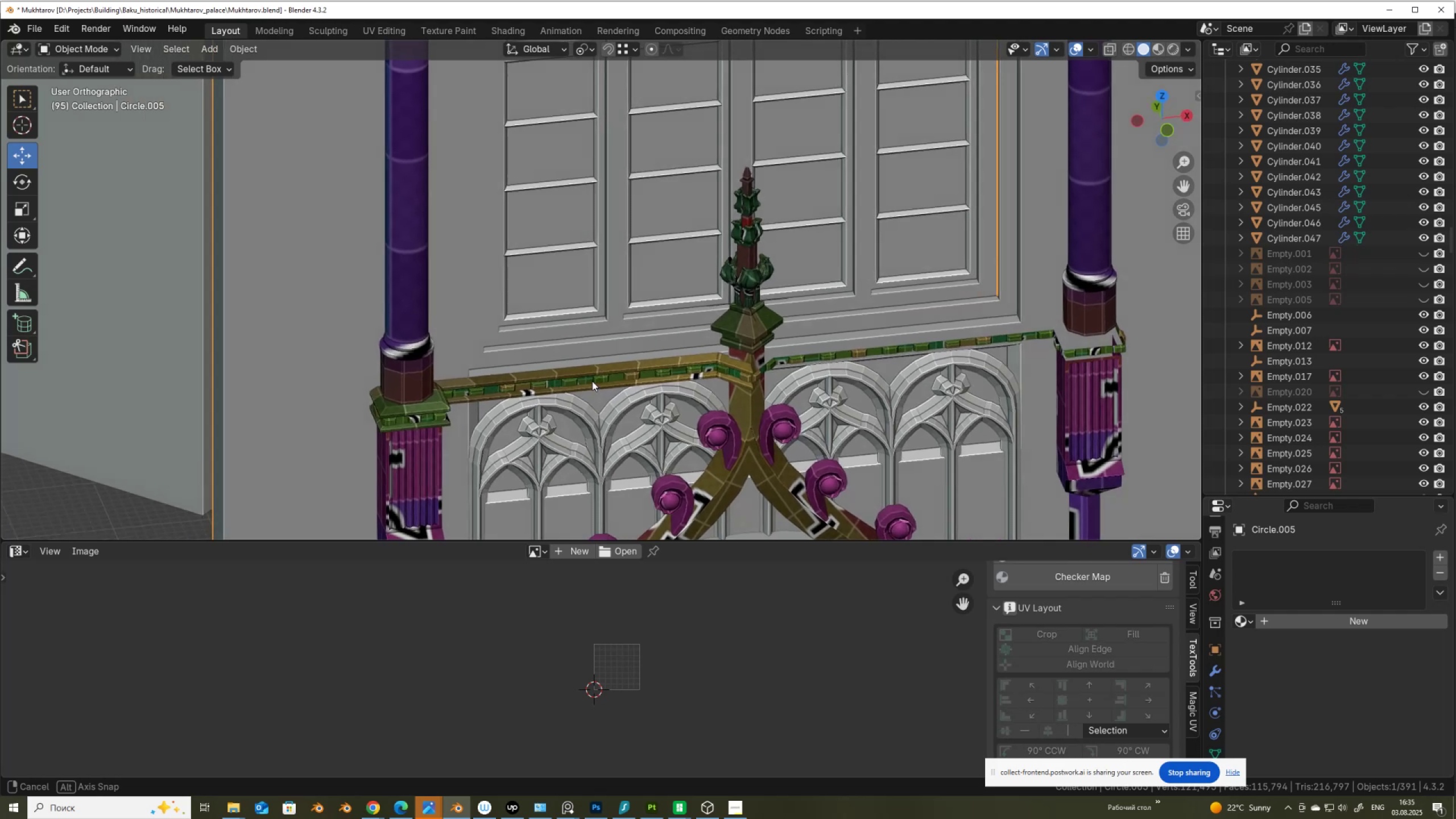 
key(Alt+AltLeft)
 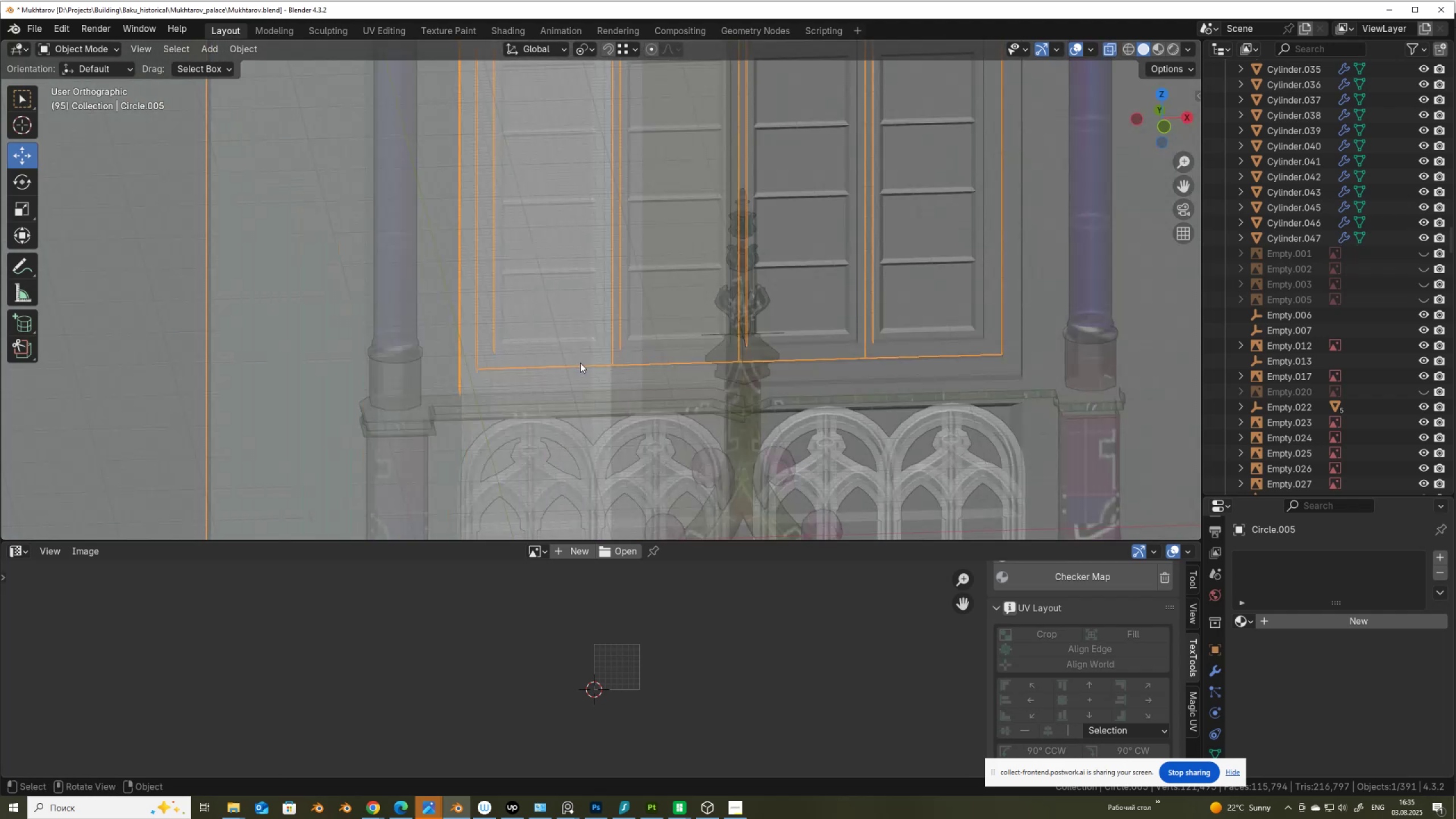 
key(Alt+Z)
 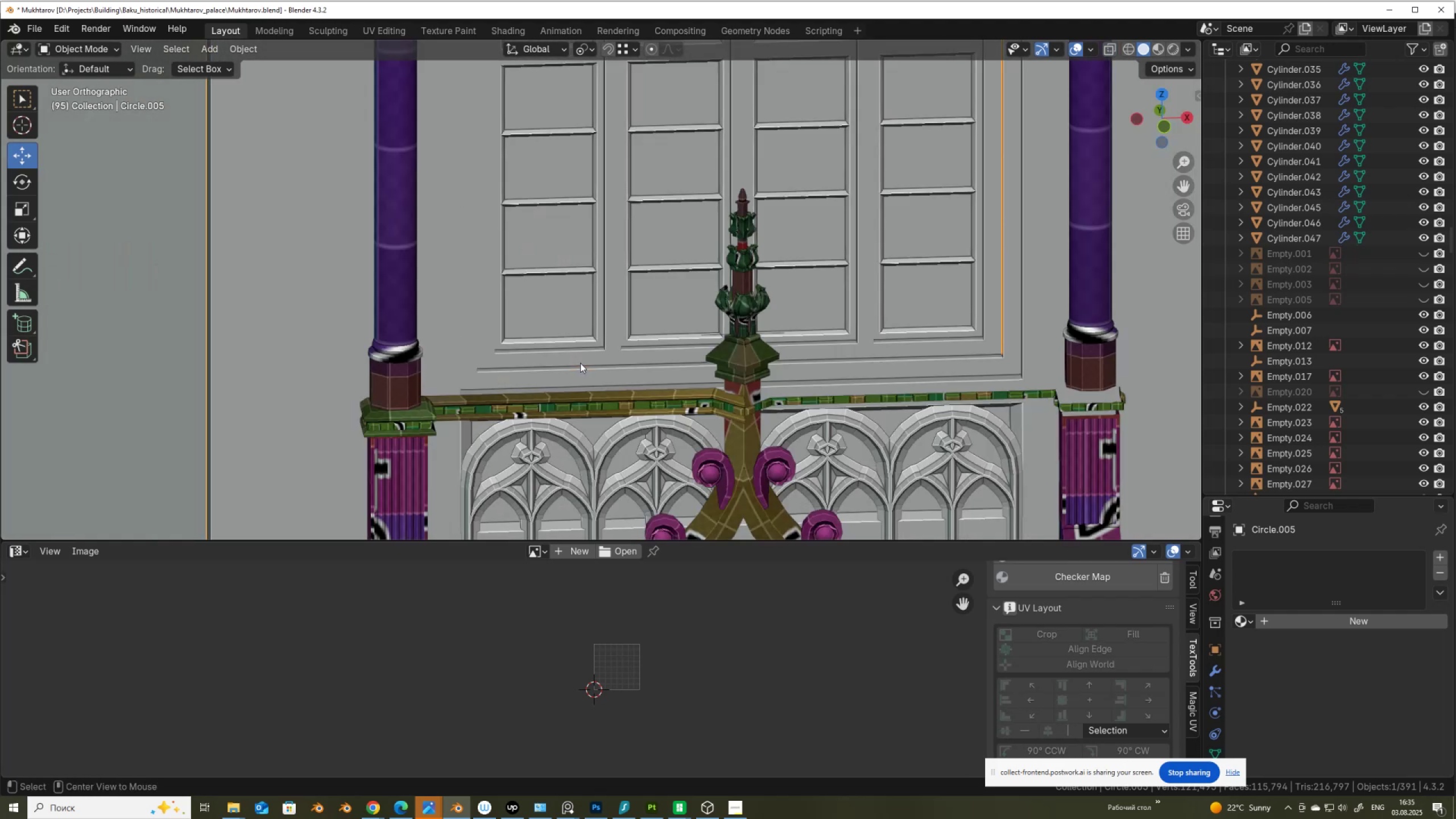 
key(Alt+AltLeft)
 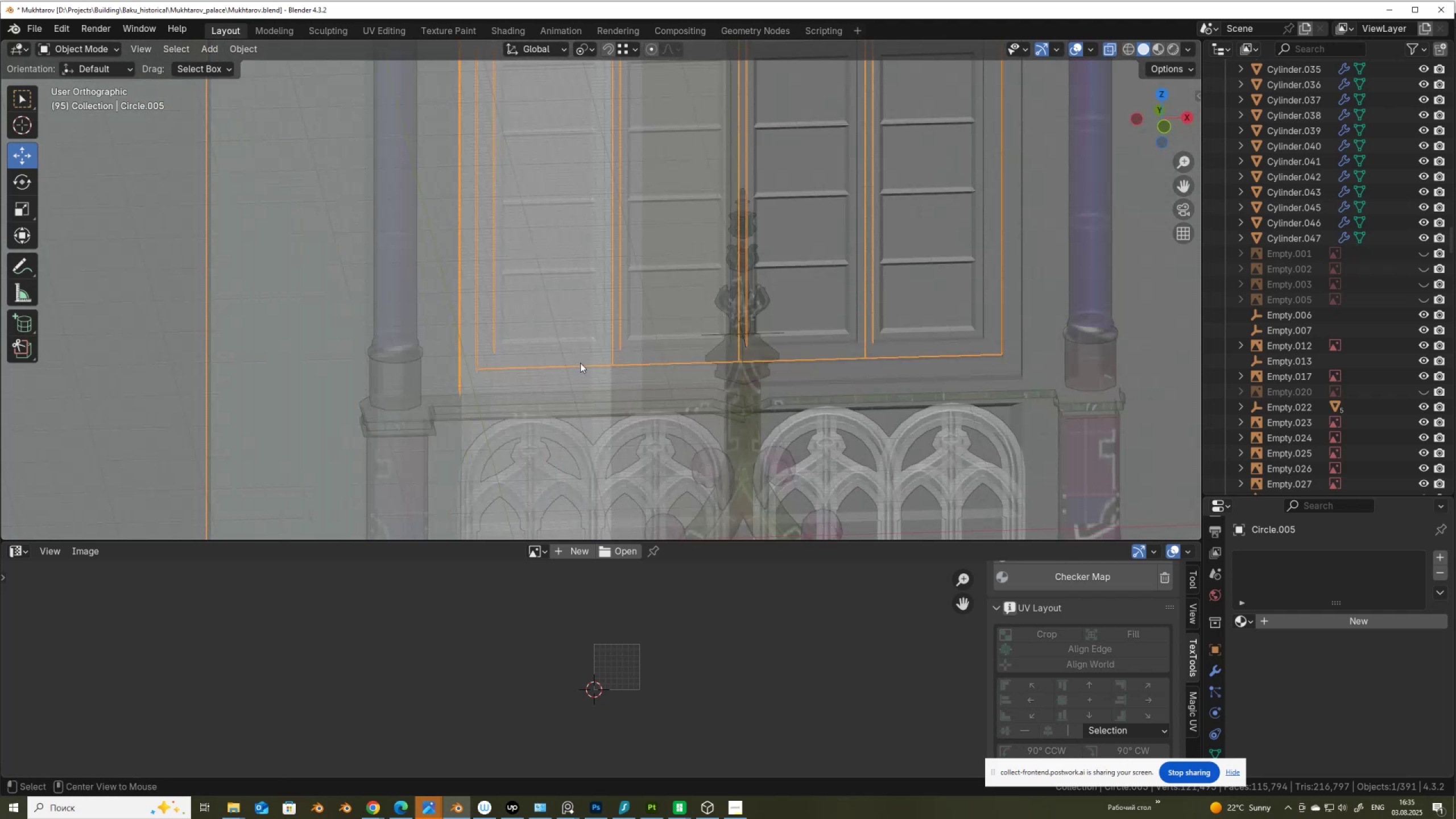 
key(Alt+Z)
 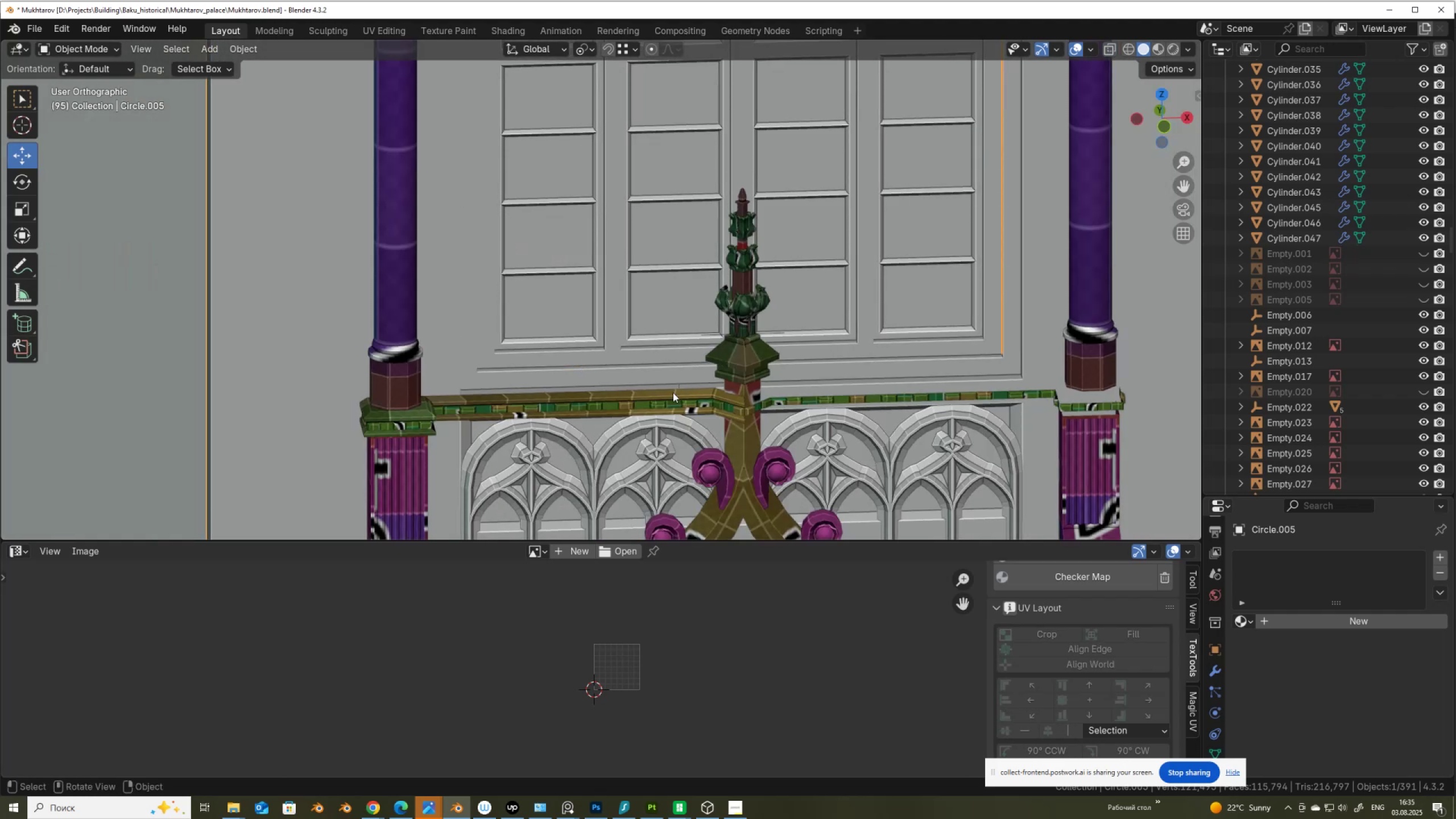 
left_click([673, 393])
 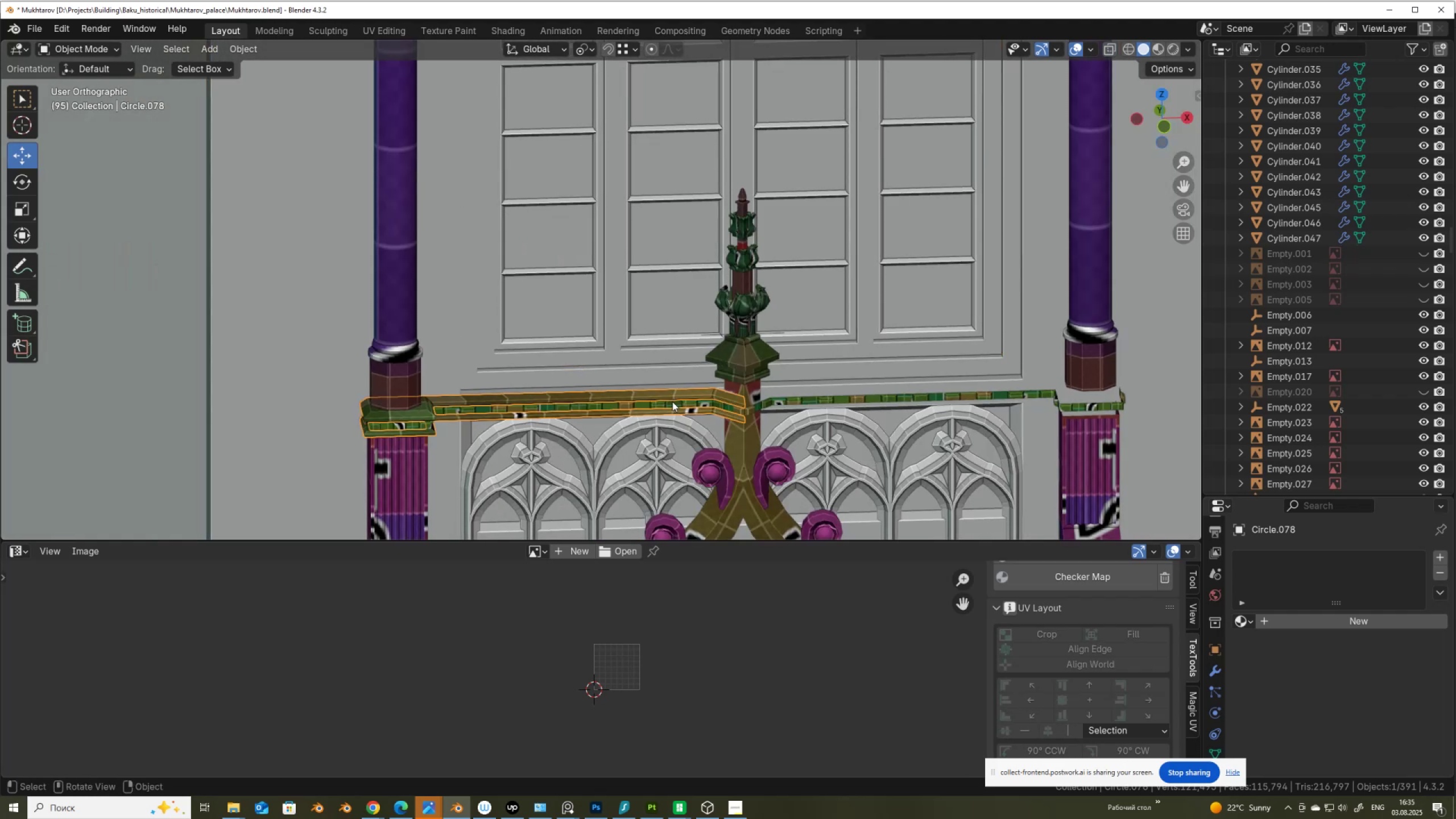 
hold_key(key=ShiftLeft, duration=0.78)
left_click([669, 404])
 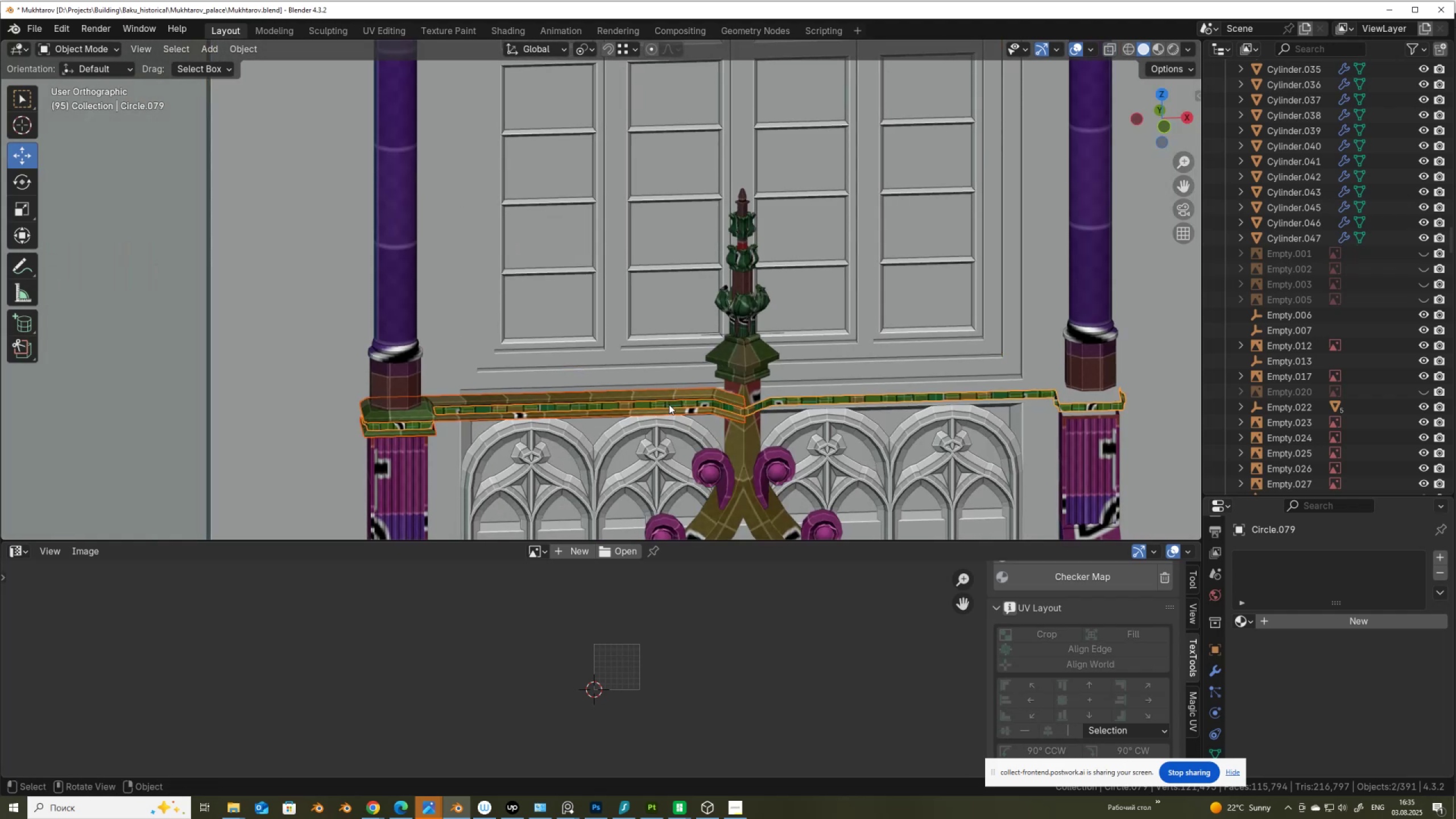 
key(Control+J)
 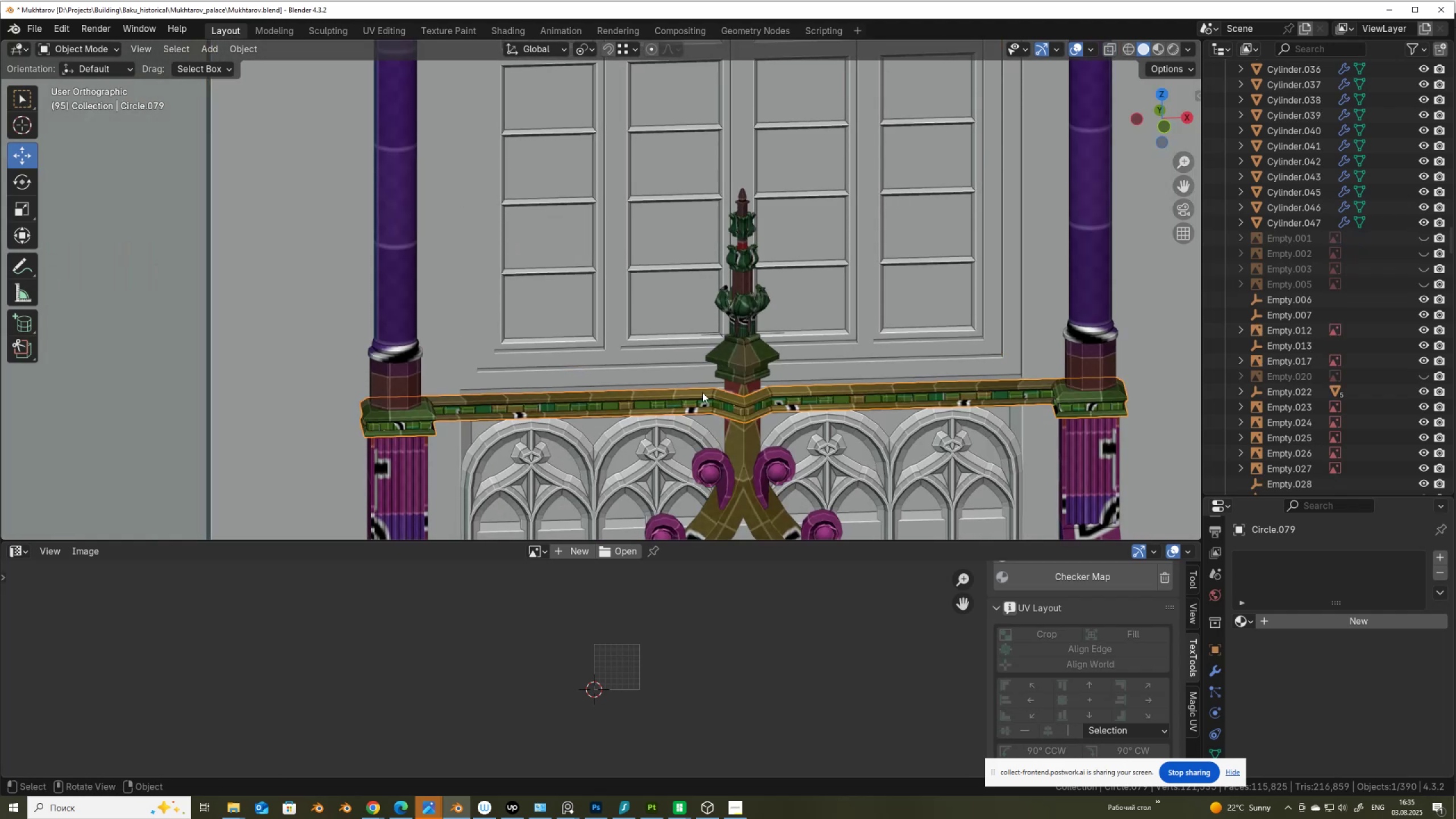 
scroll: coordinate [744, 359], scroll_direction: down, amount: 3.0
 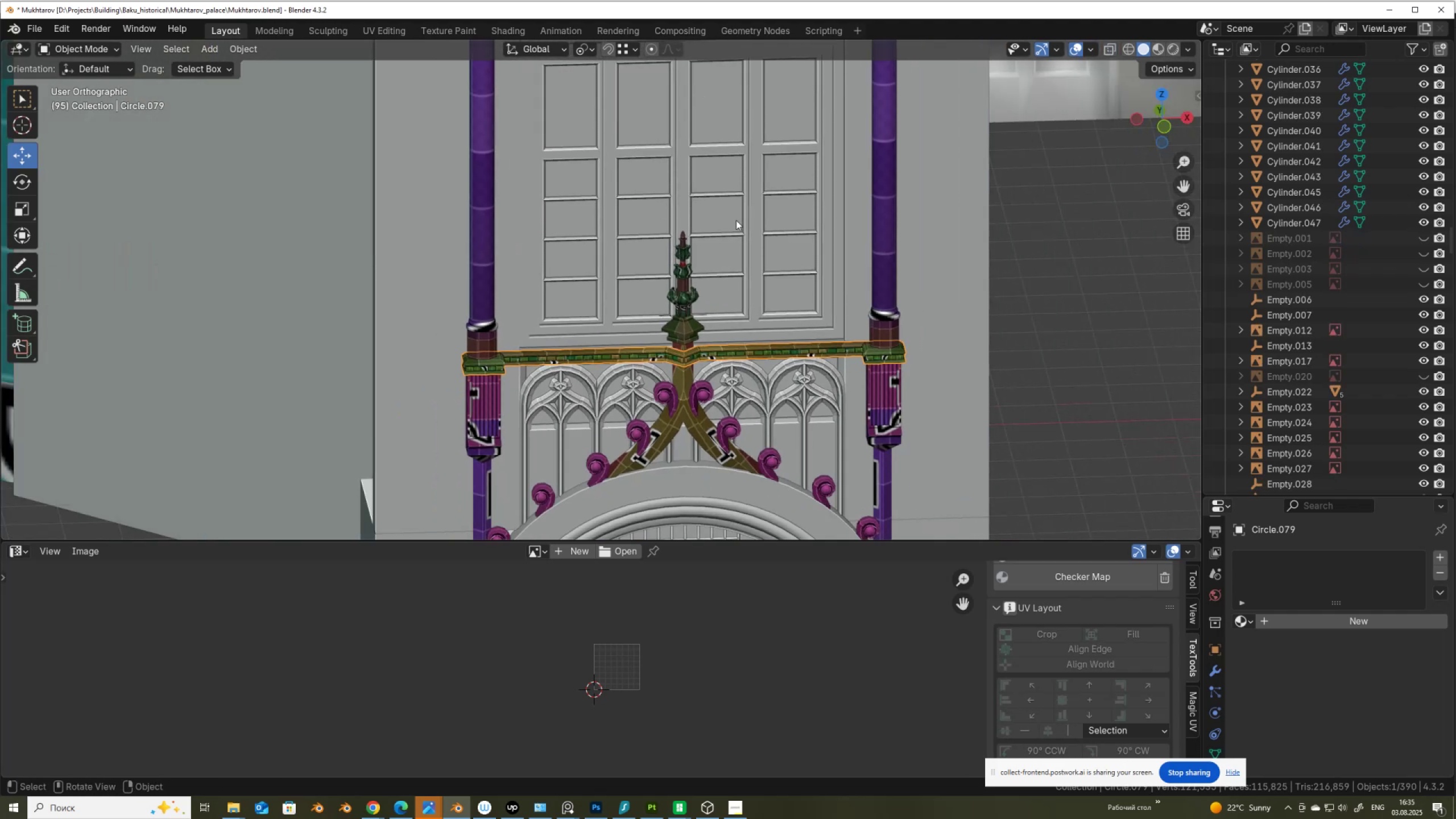 
hold_key(key=ShiftLeft, duration=0.78)
 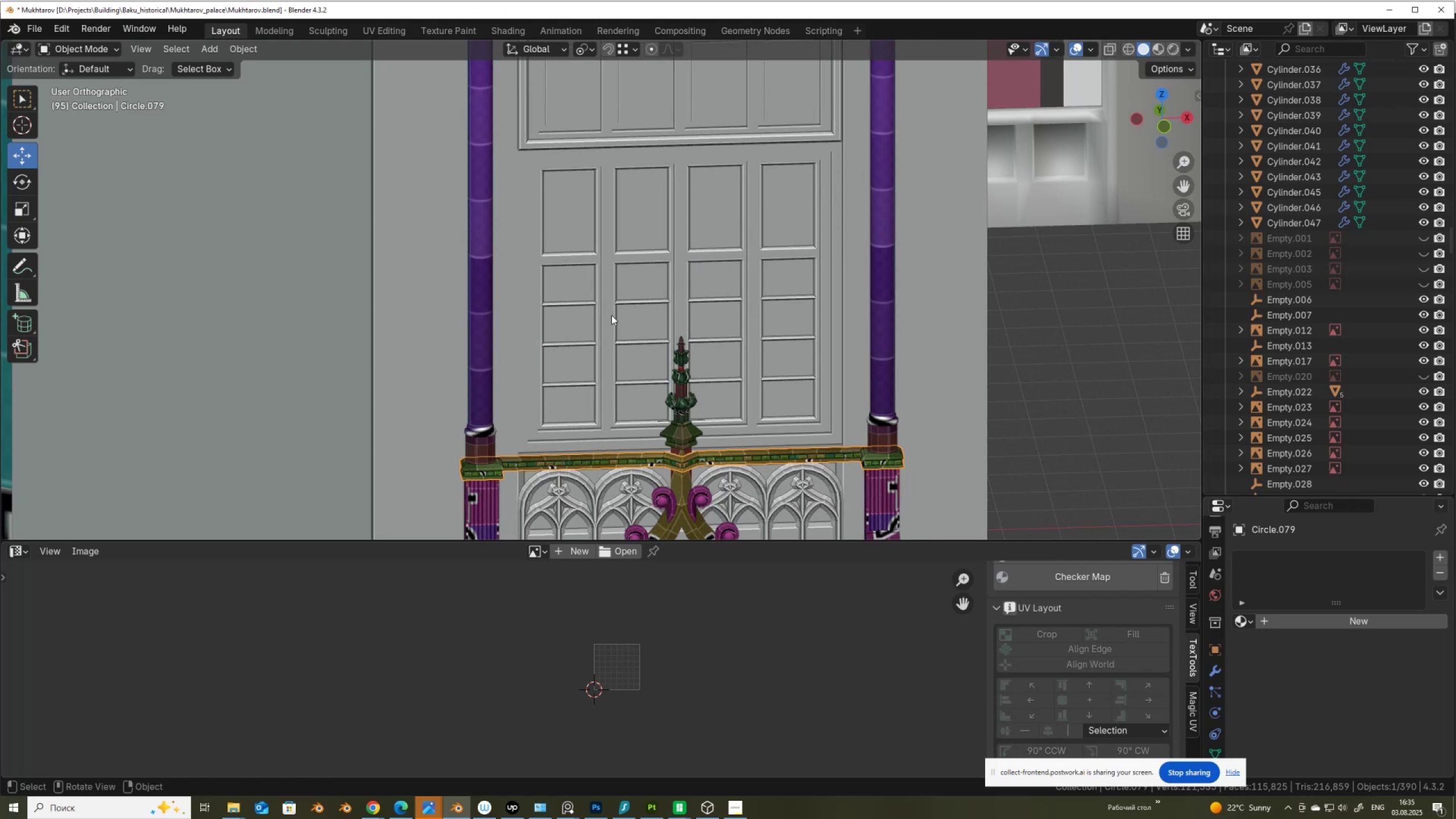 
left_click([611, 315])
 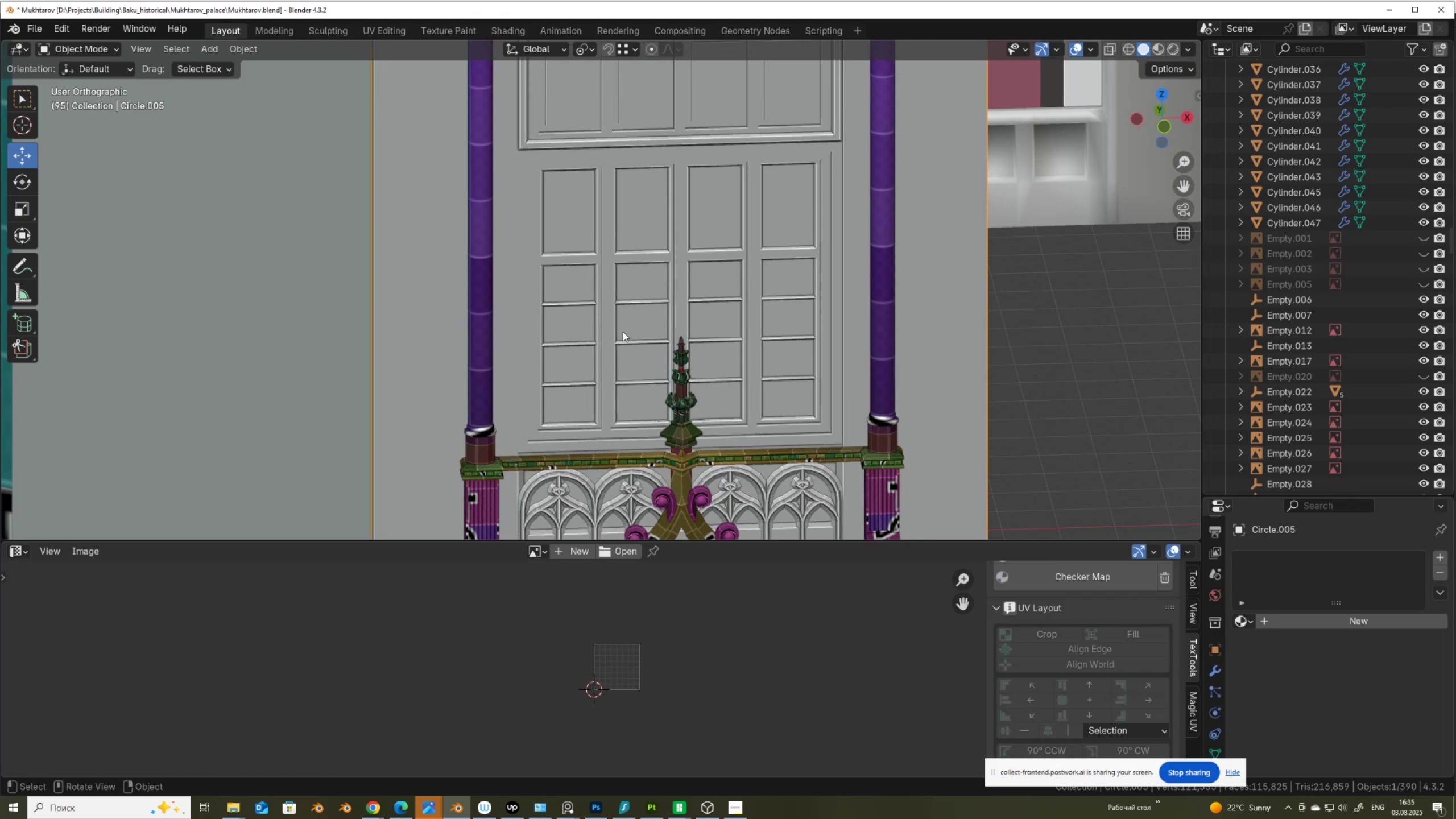 
scroll: coordinate [630, 315], scroll_direction: down, amount: 2.0
 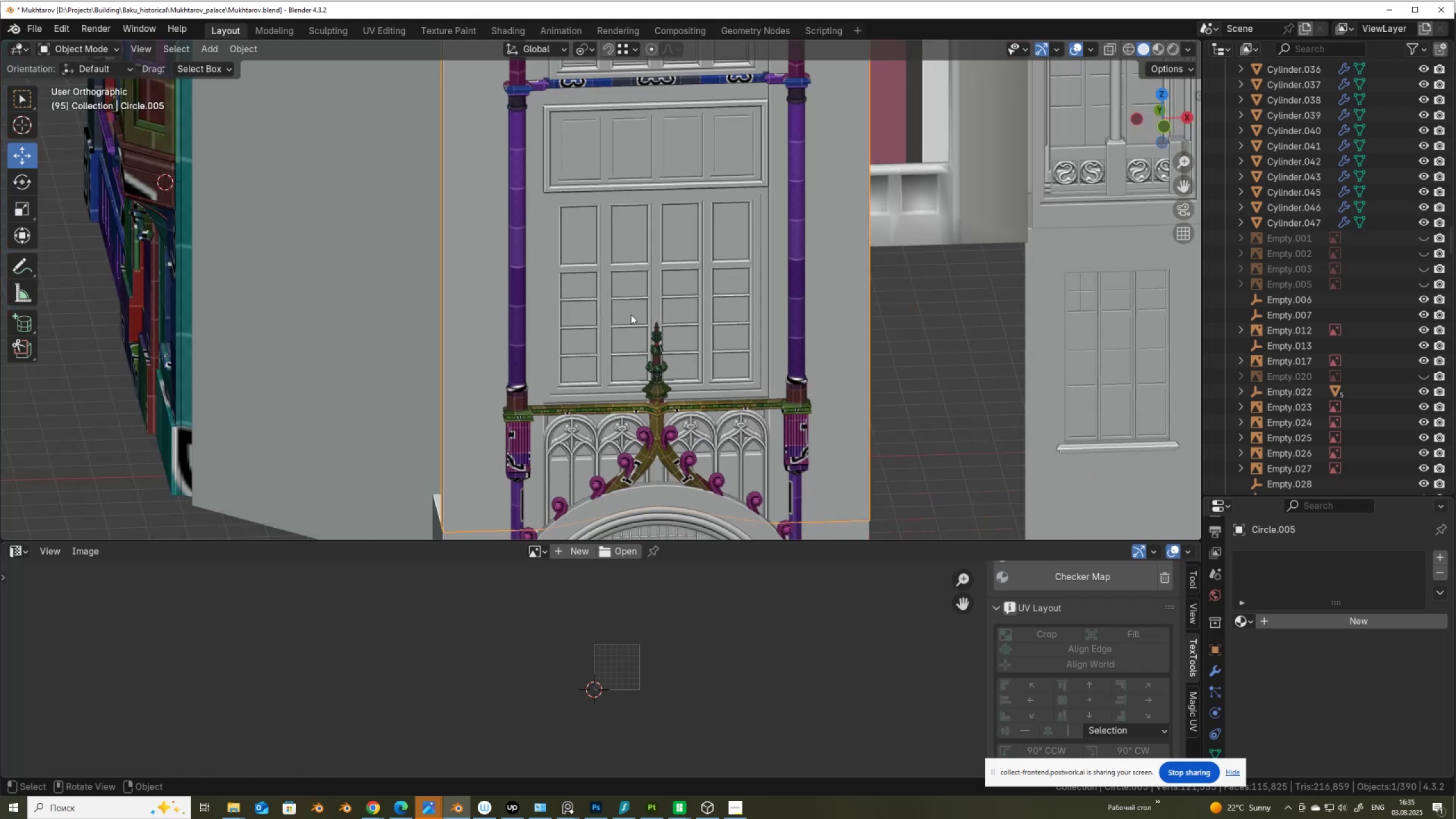 
hold_key(key=ShiftLeft, duration=1.52)
 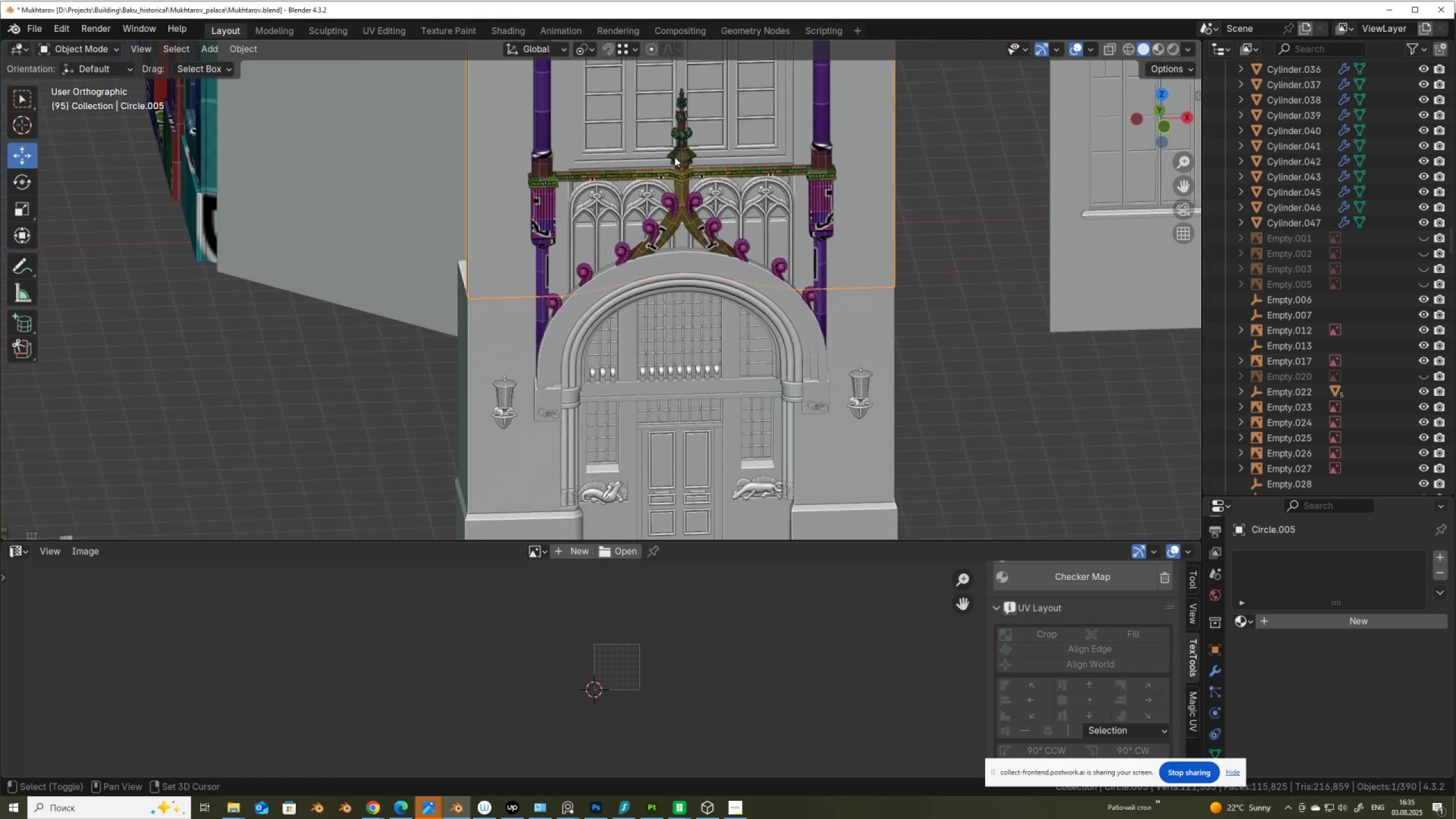 
key(Shift+ShiftLeft)
 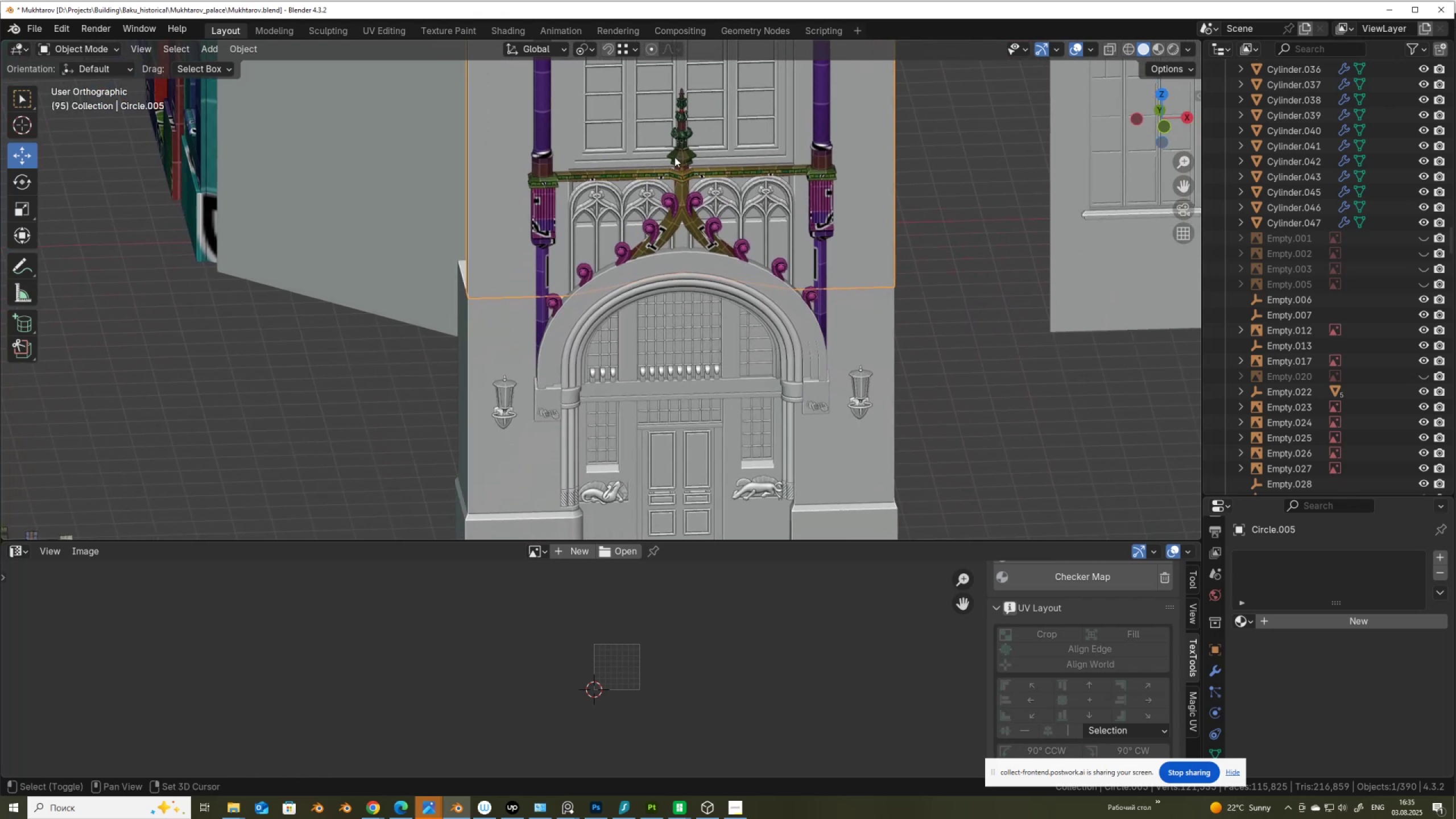 
key(Shift+ShiftLeft)
 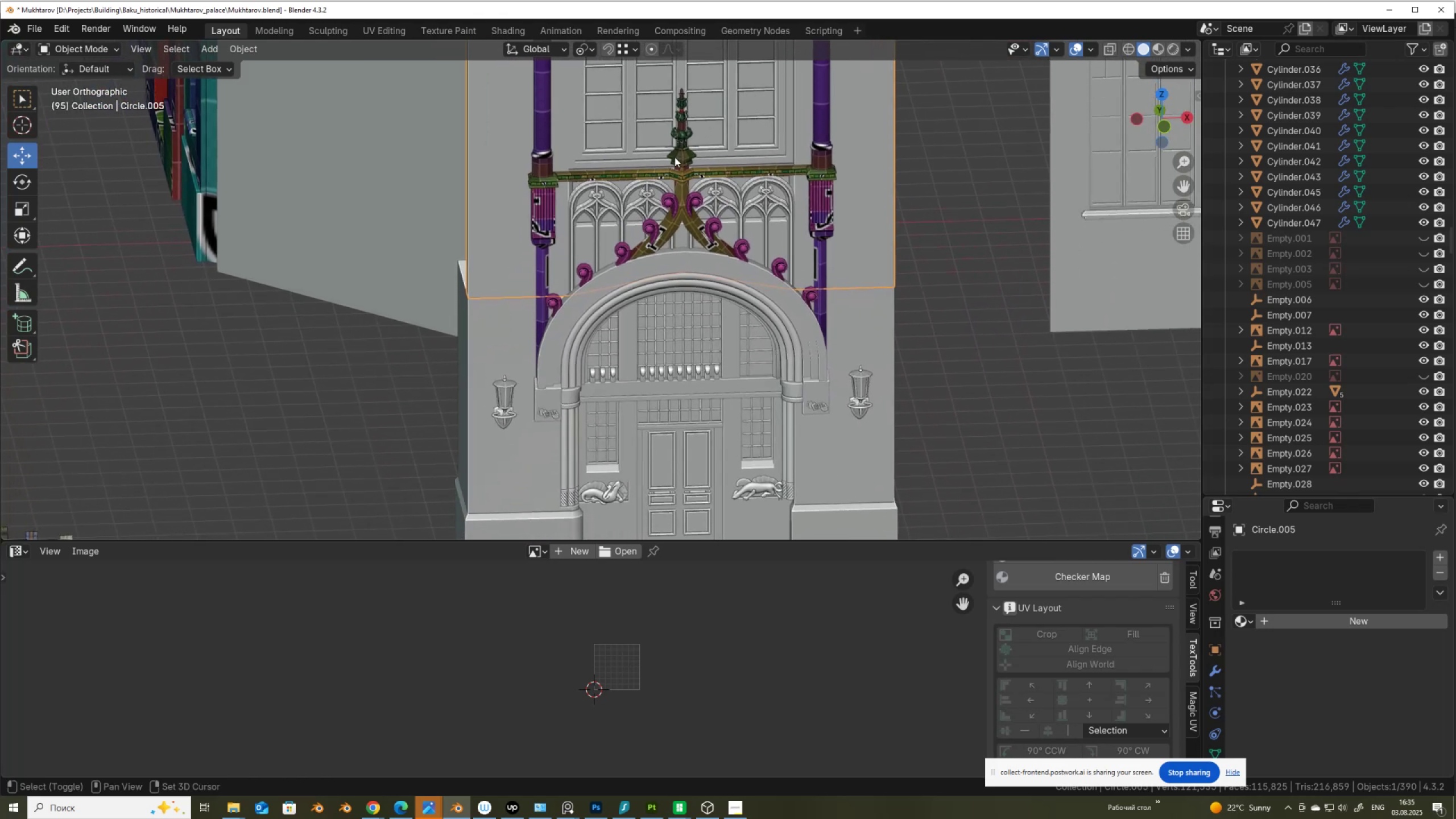 
key(Shift+ShiftLeft)
 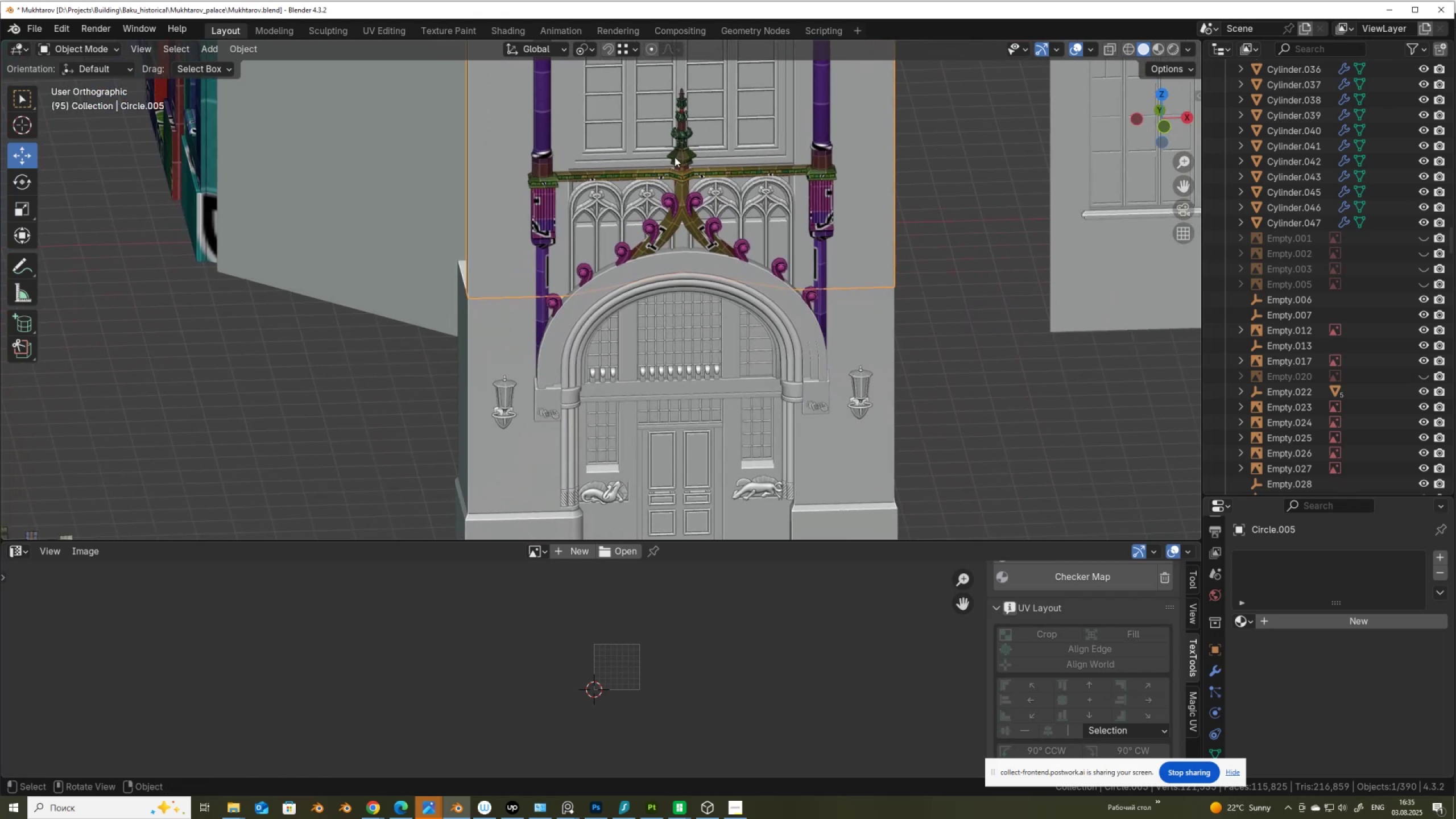 
key(Shift+ShiftLeft)
 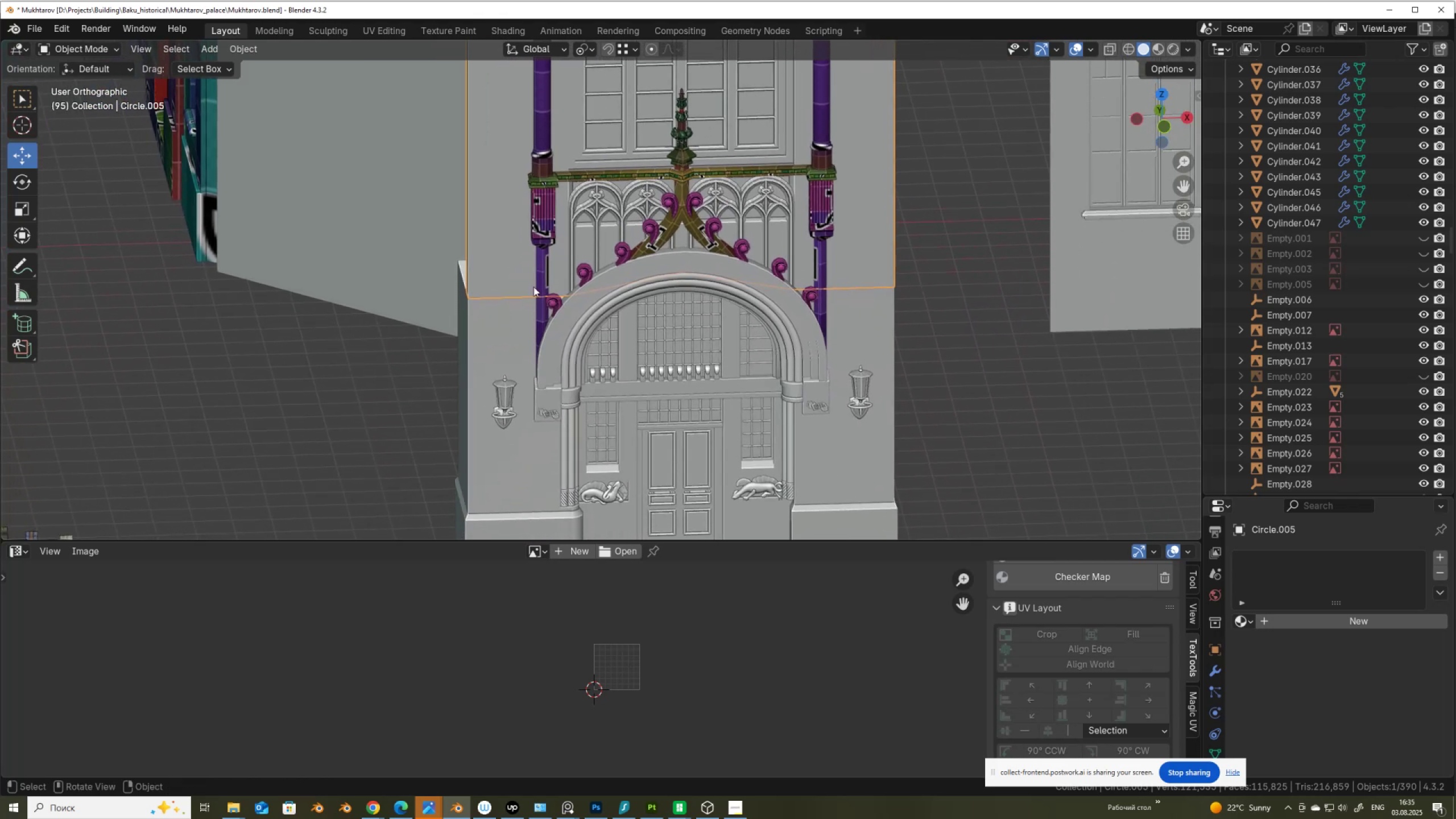 
scroll: coordinate [506, 335], scroll_direction: up, amount: 3.0
 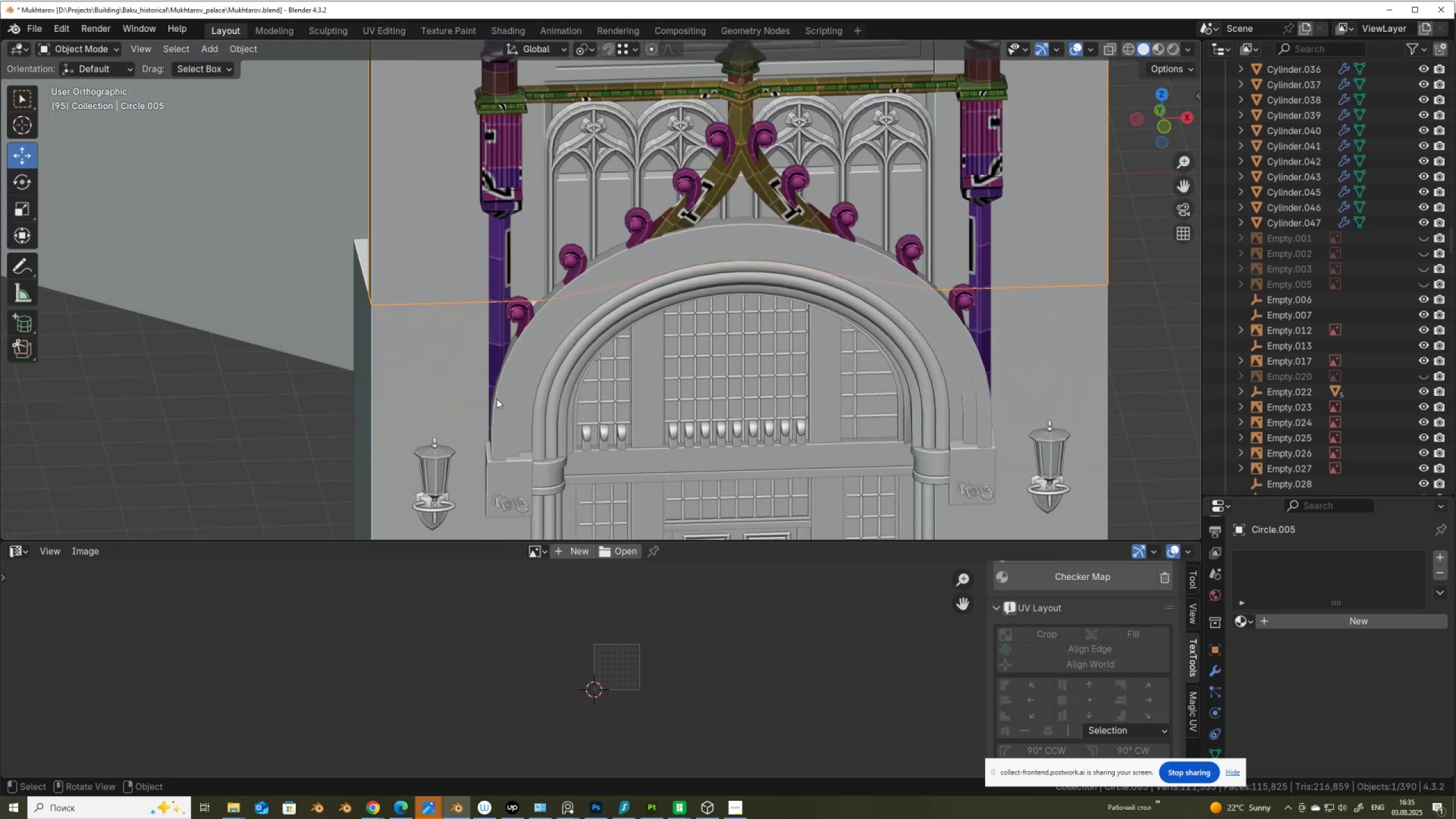 
hold_key(key=ShiftLeft, duration=0.35)
 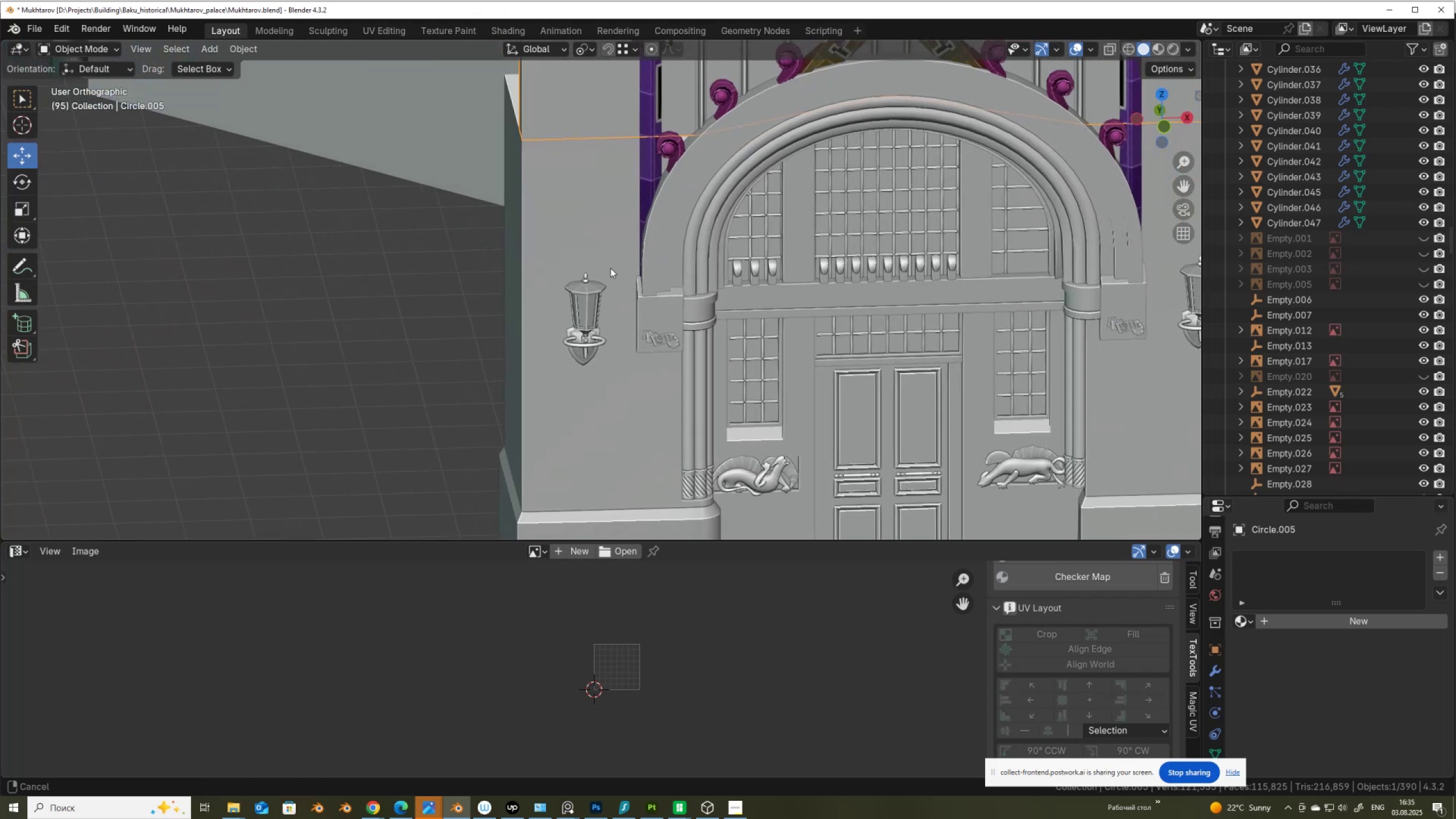 
scroll: coordinate [592, 344], scroll_direction: up, amount: 3.0
 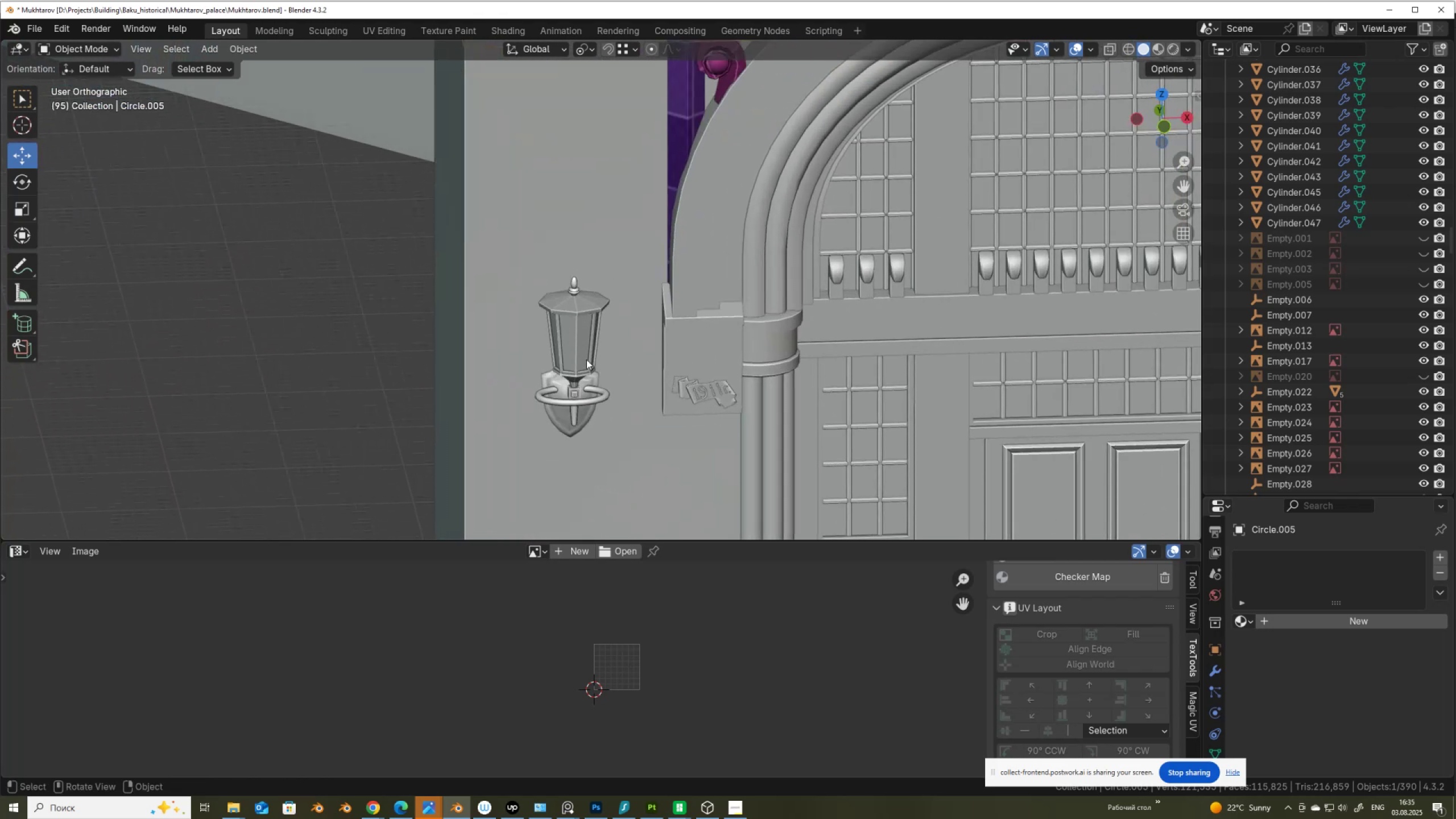 
left_click([584, 358])
 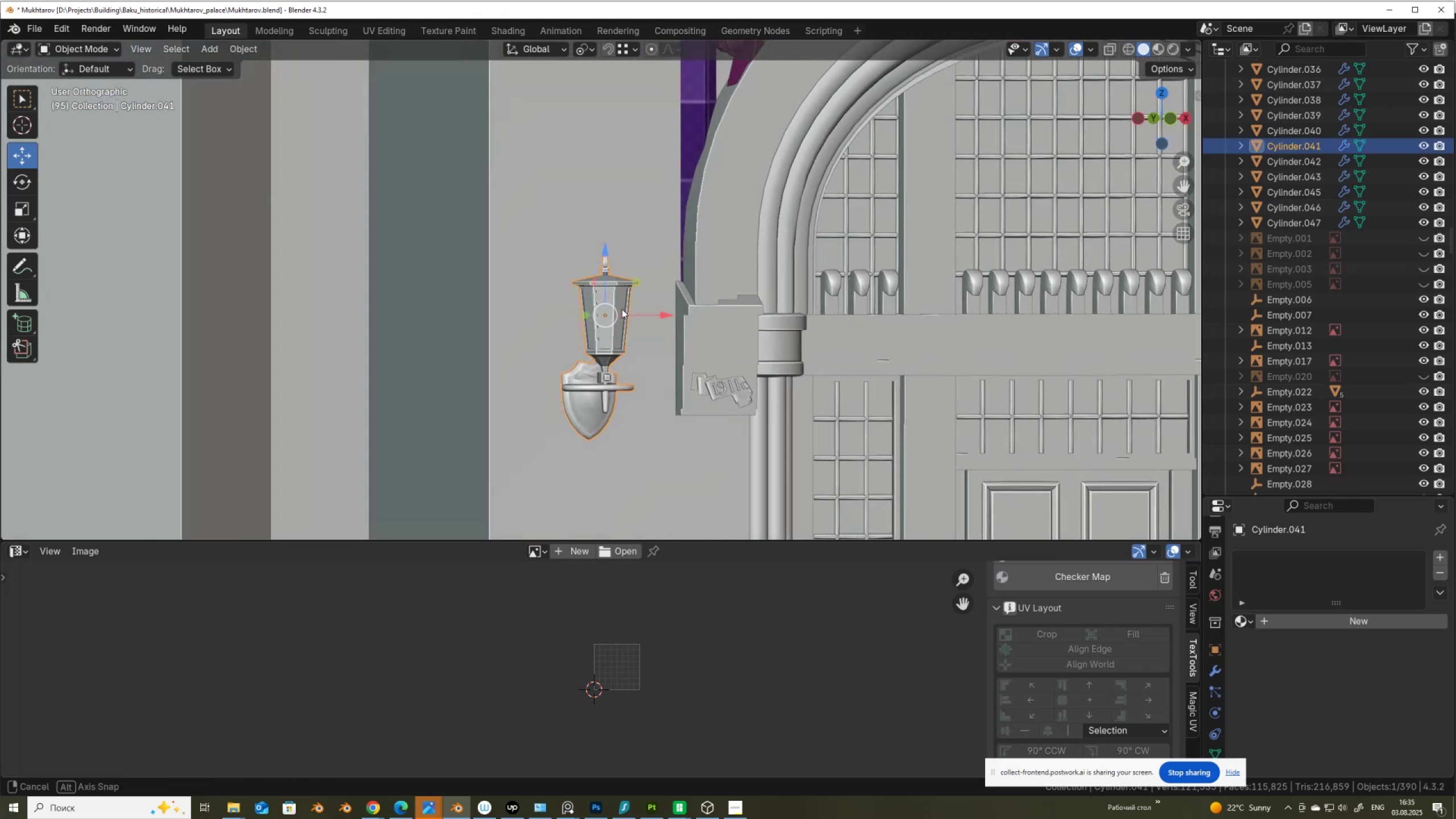 
scroll: coordinate [622, 309], scroll_direction: up, amount: 3.0
 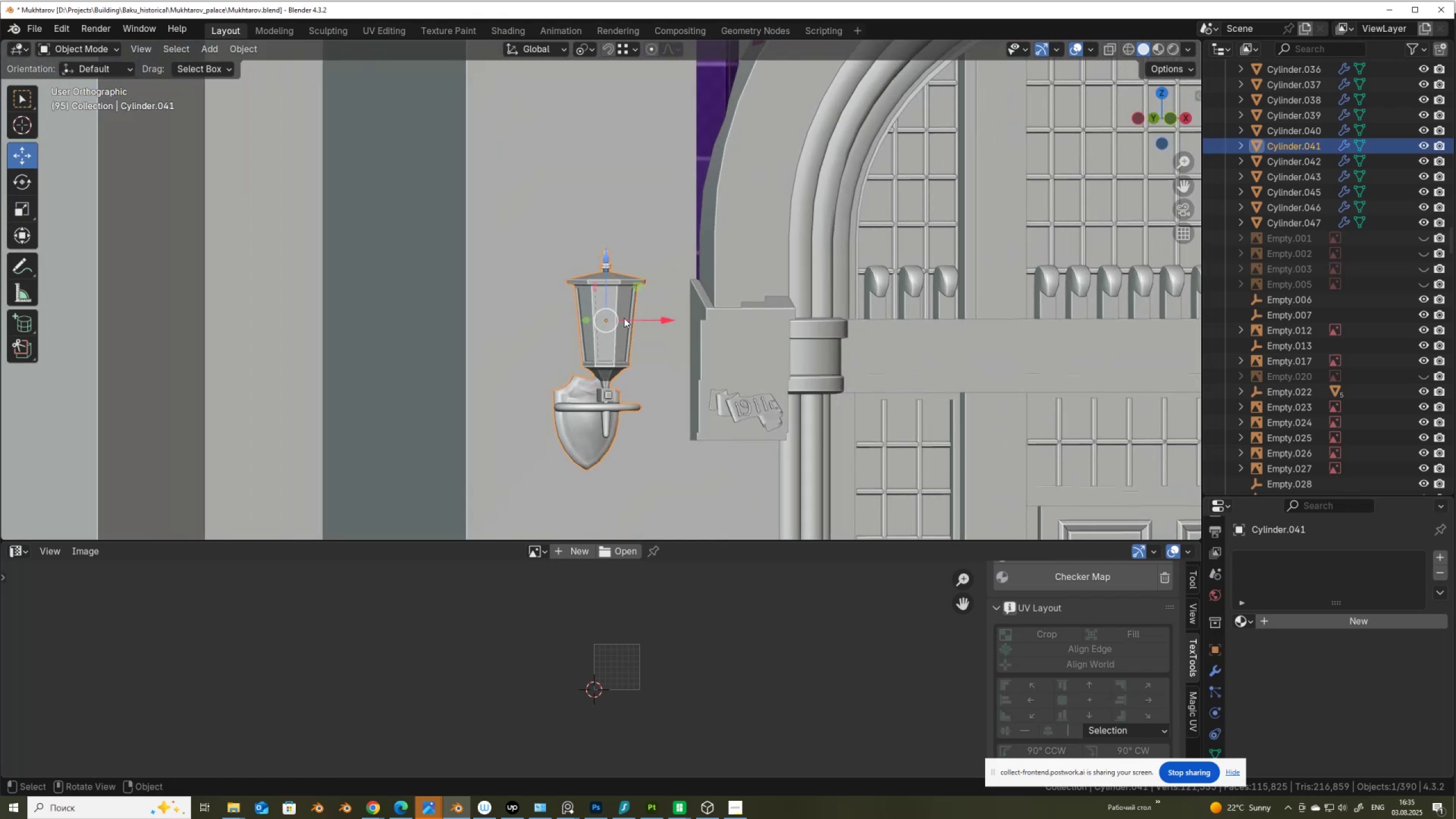 
key(Tab)
 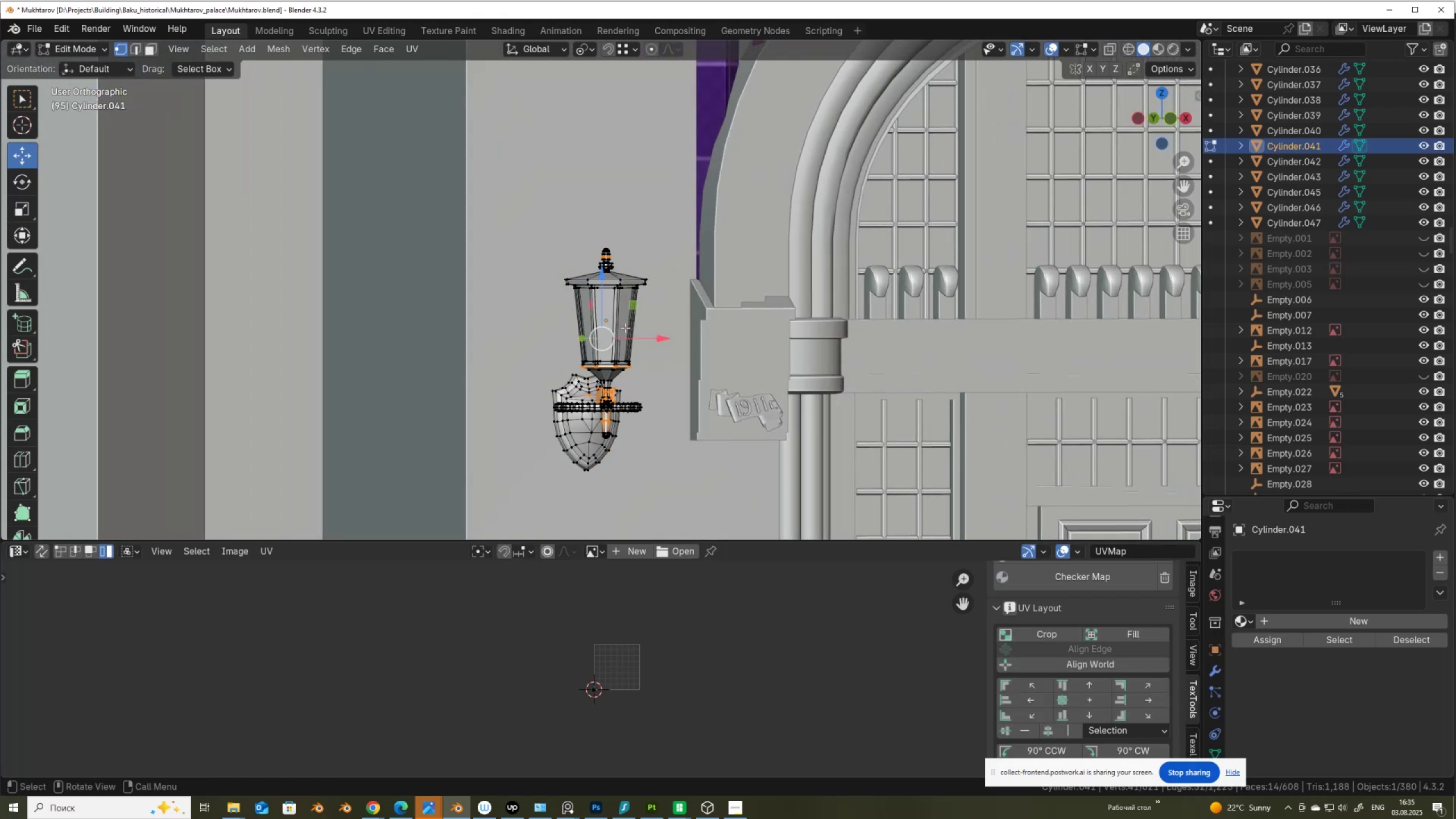 
scroll: coordinate [620, 369], scroll_direction: up, amount: 4.0
 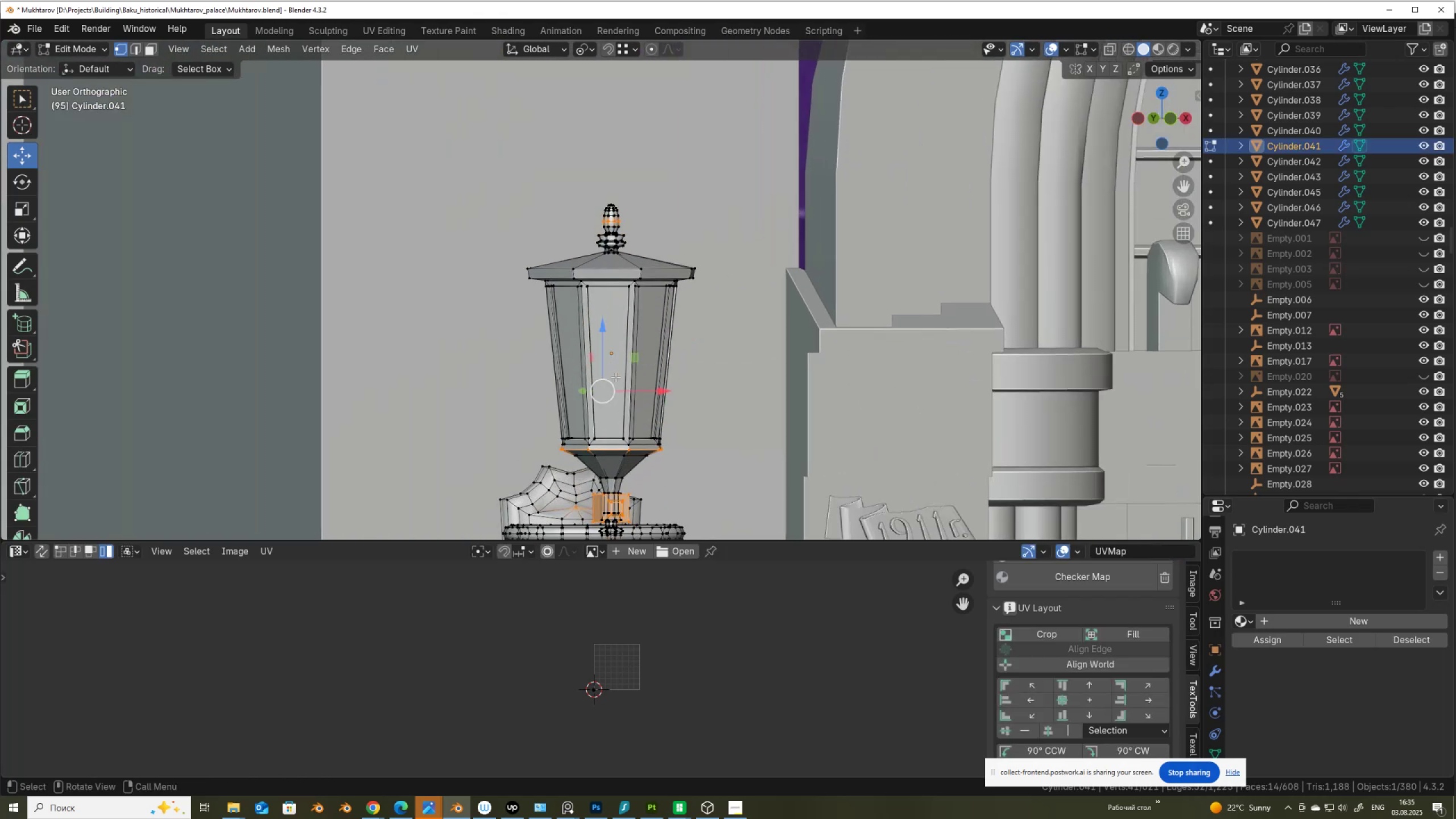 
hold_key(key=ShiftLeft, duration=0.34)
 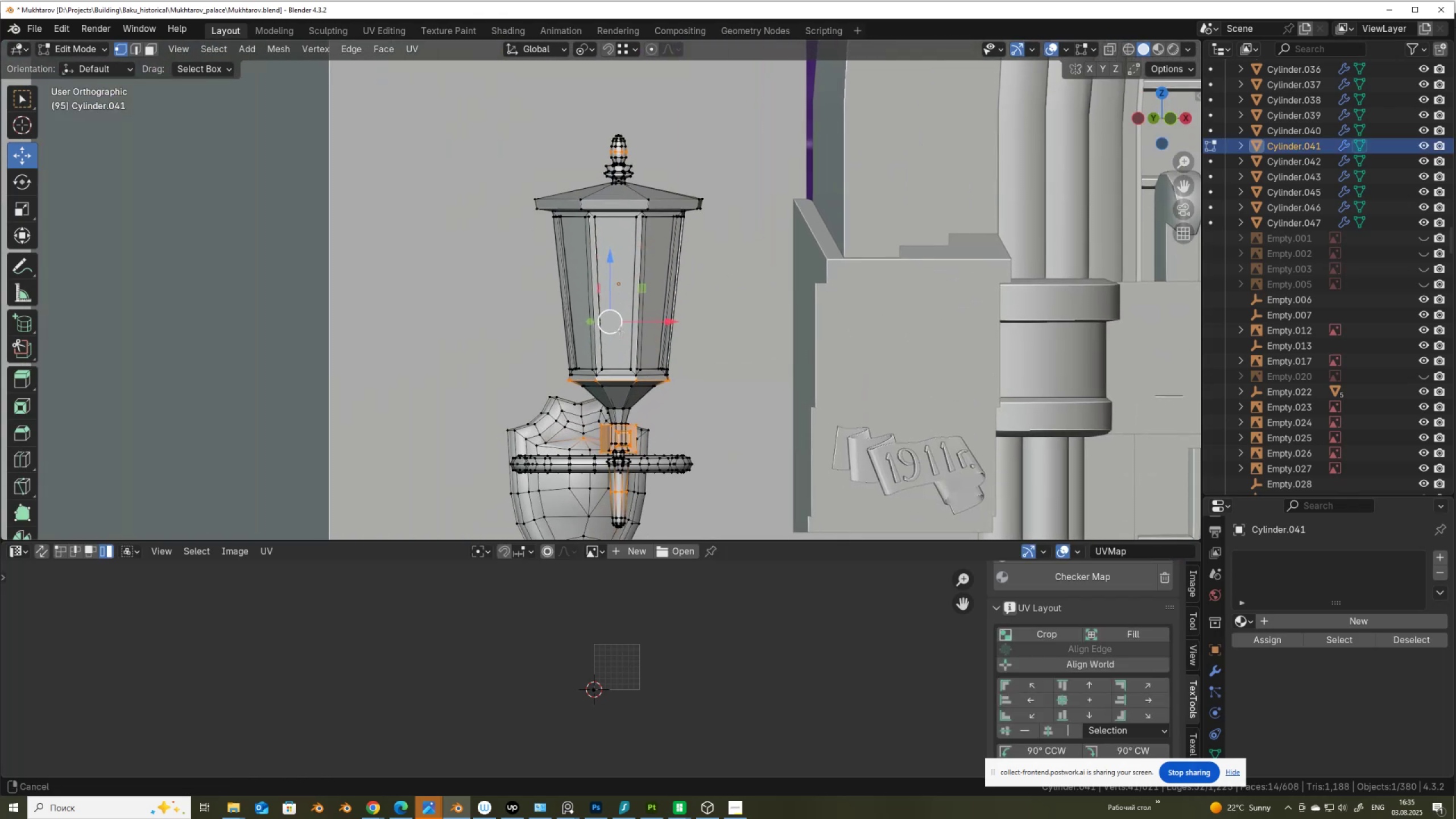 
scroll: coordinate [619, 330], scroll_direction: up, amount: 2.0
 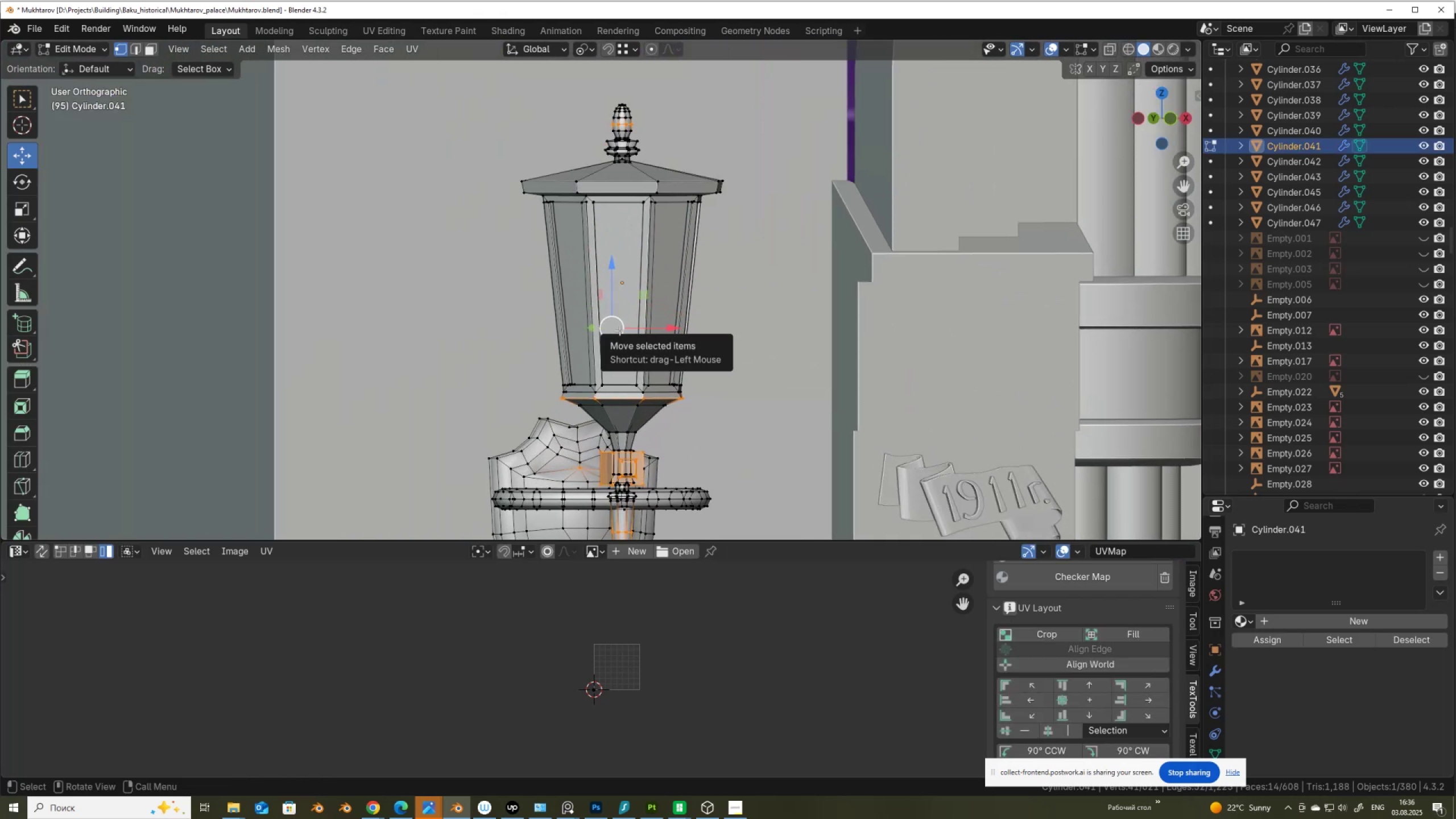 
key(2)
 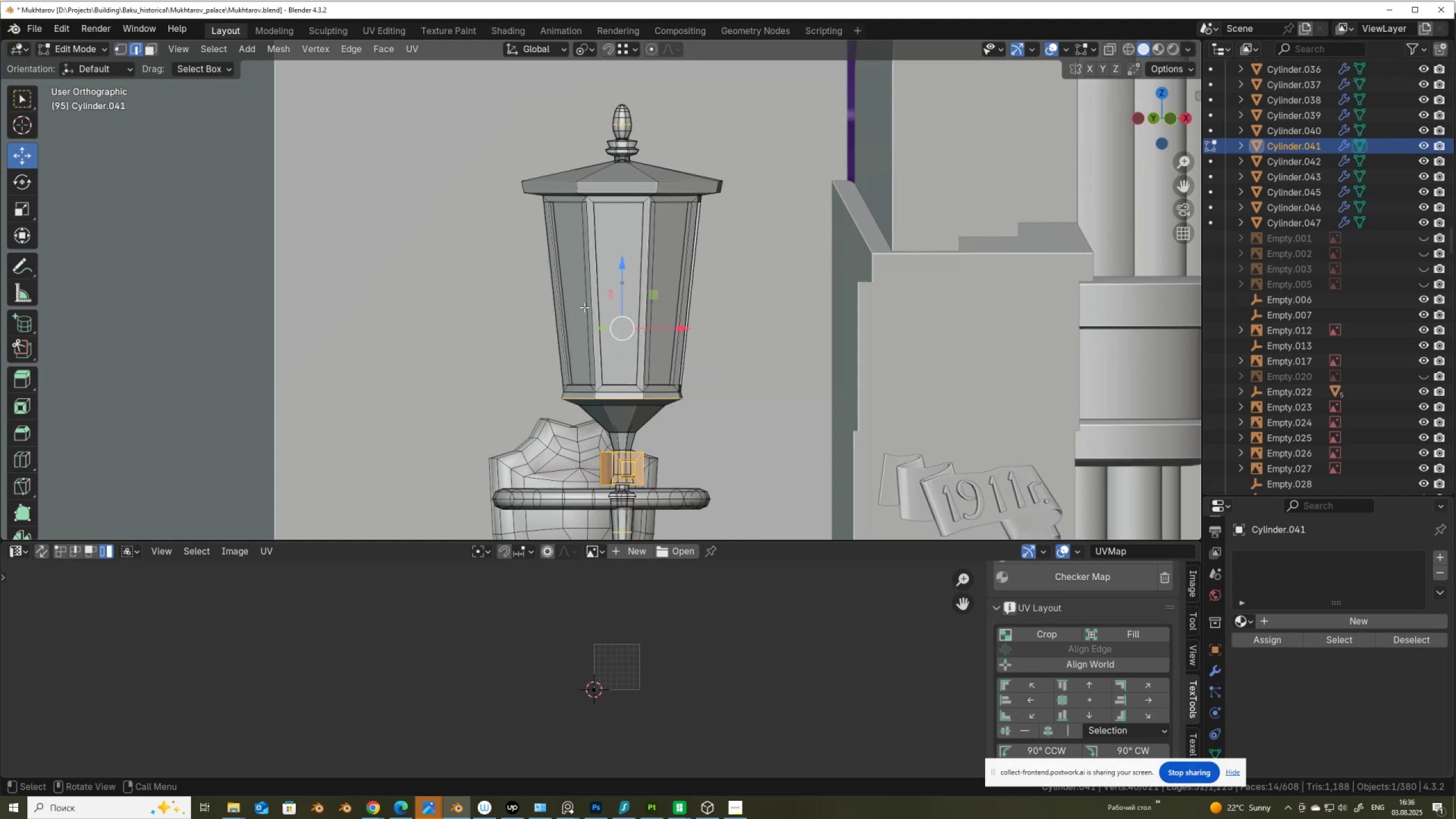 
left_click([582, 308])
 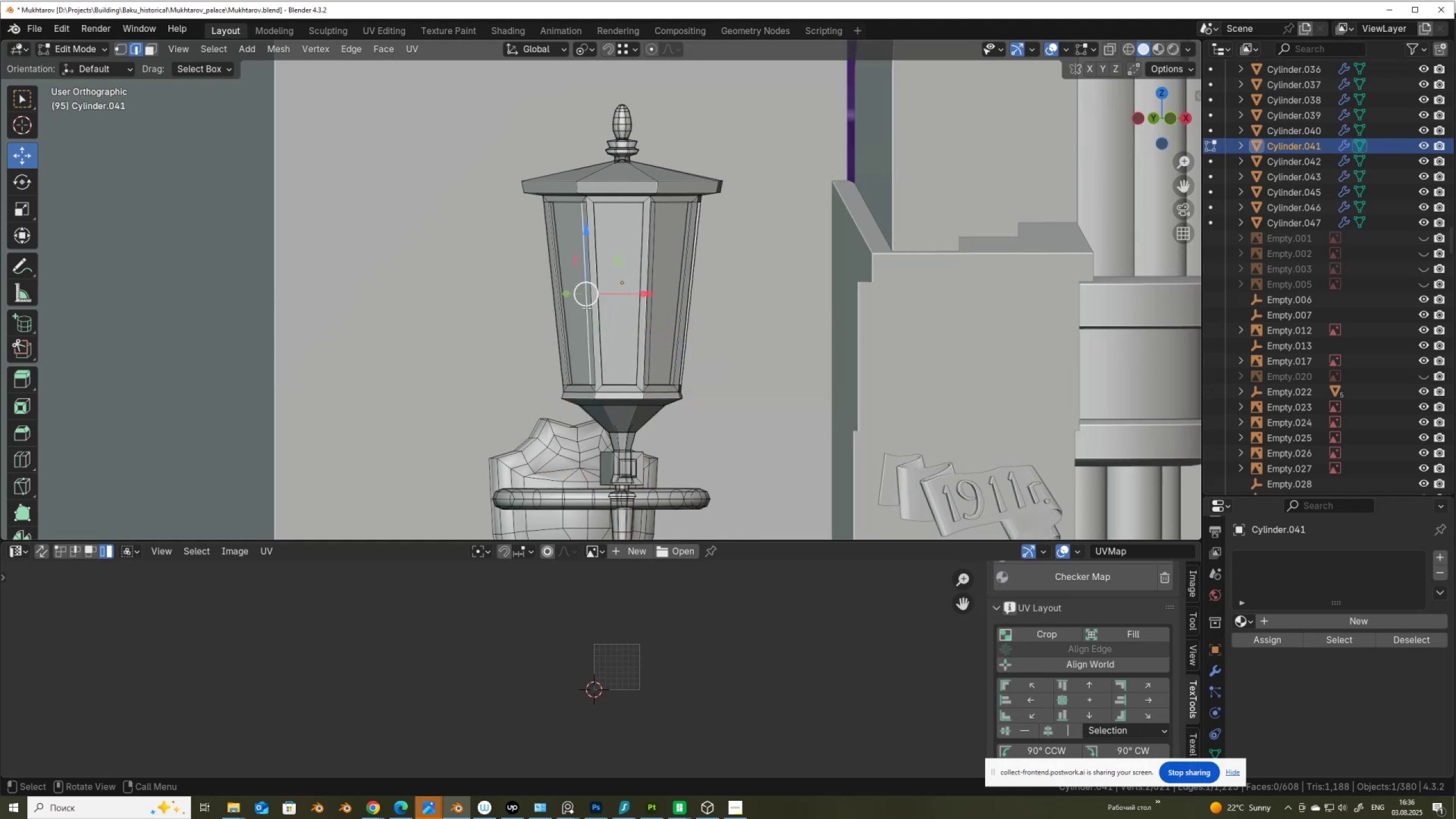 
hold_key(key=ShiftLeft, duration=0.37)
 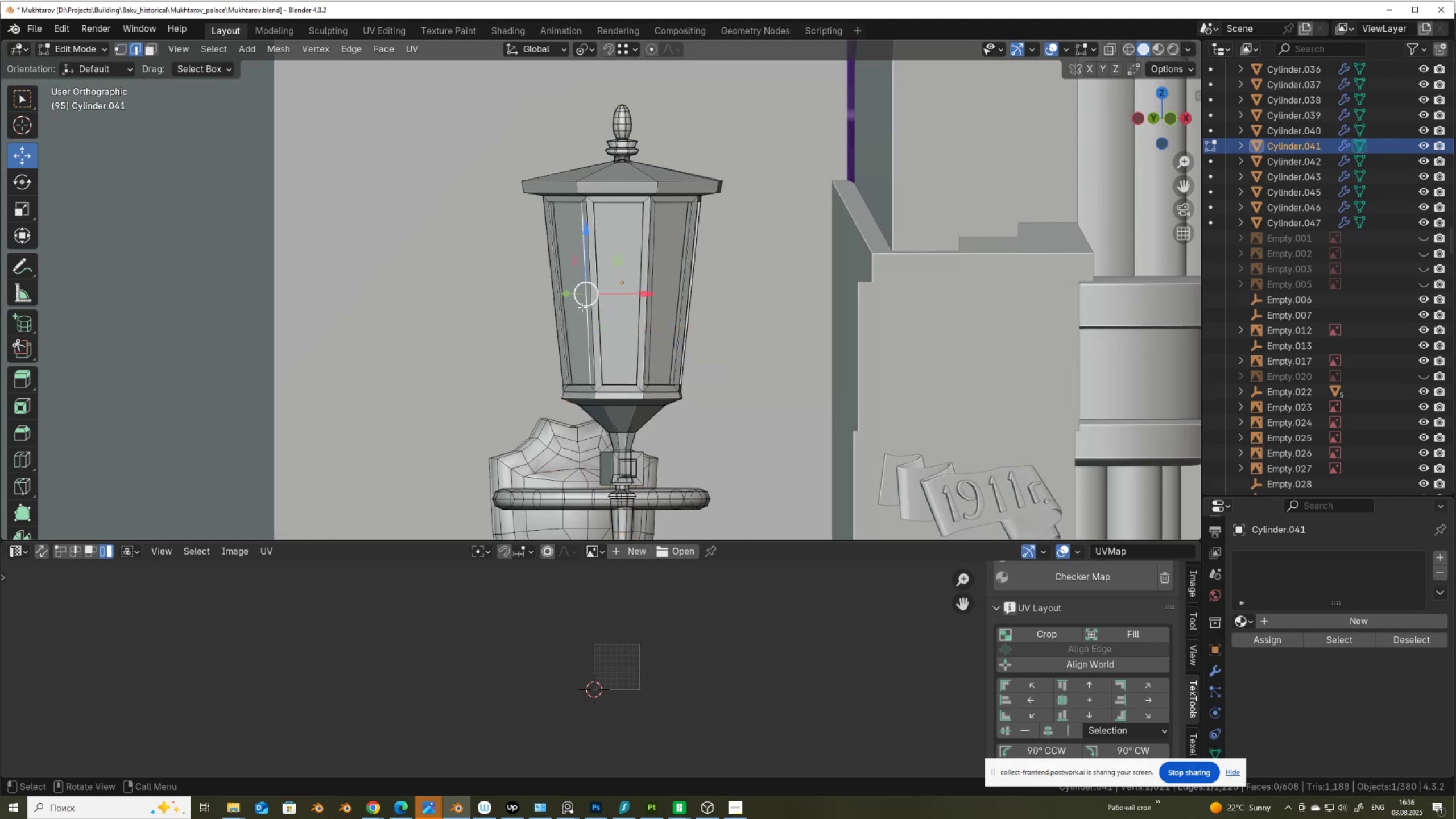 
key(3)
 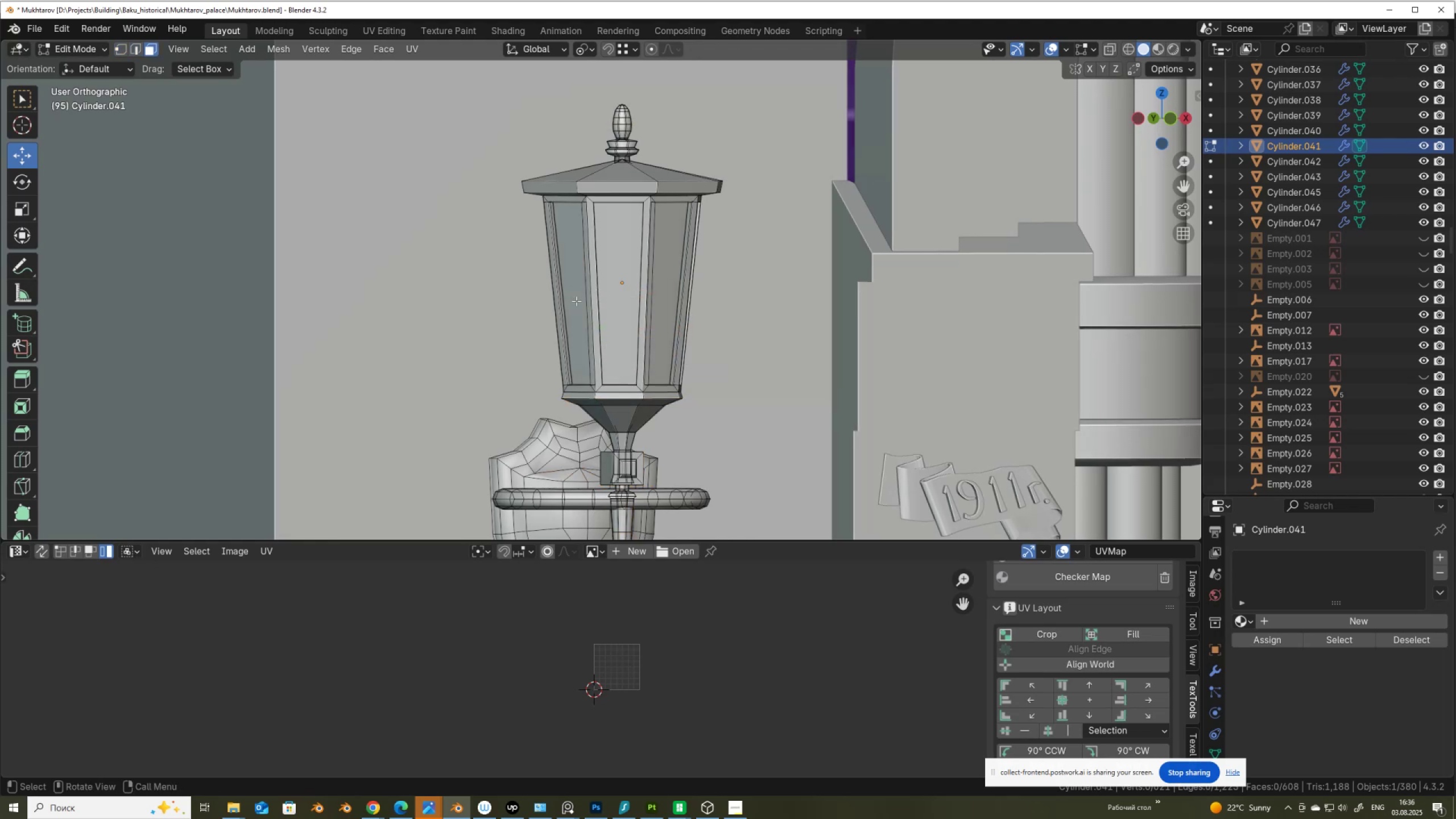 
left_click([576, 301])
 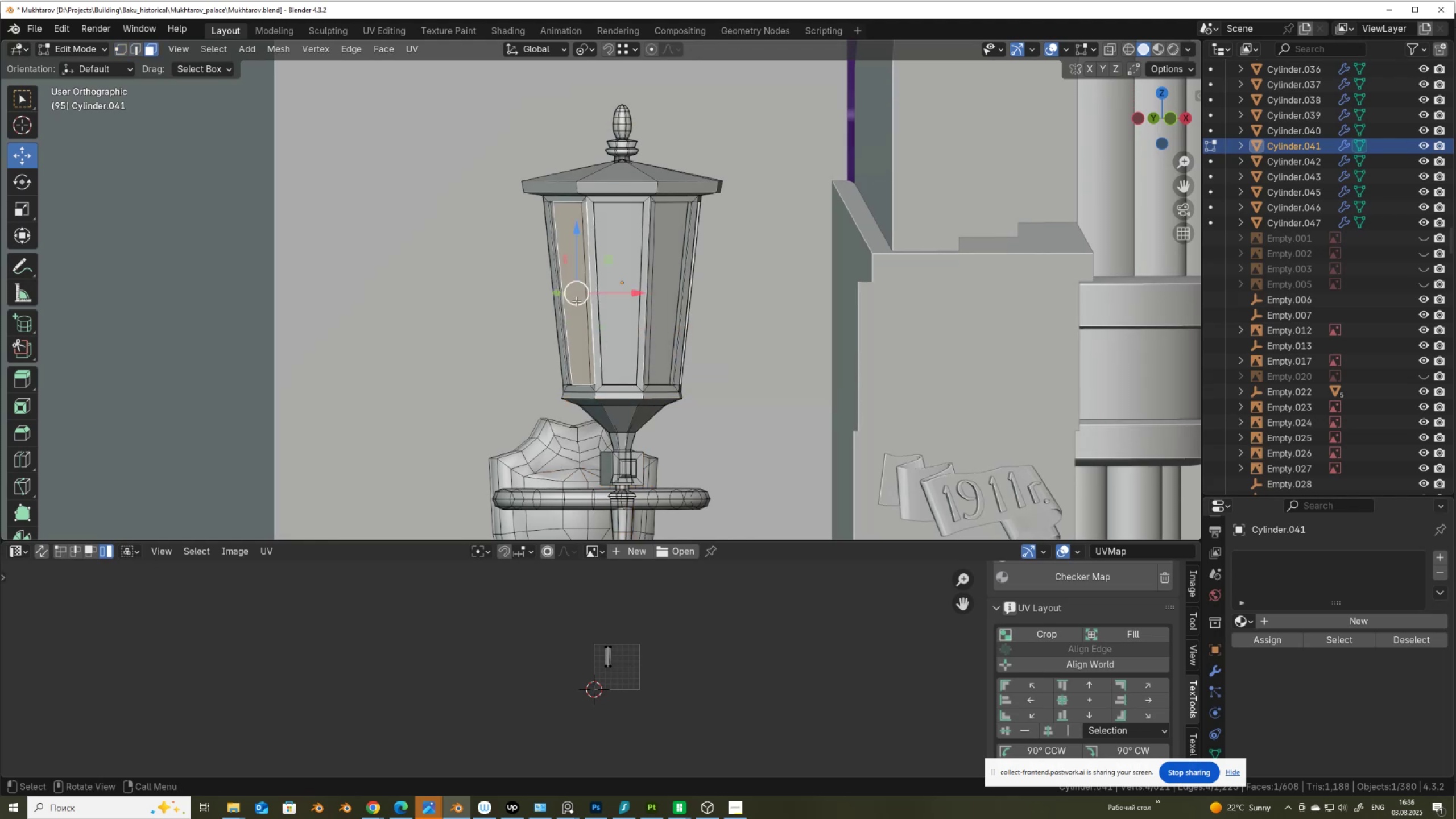 
key(Shift+G)
 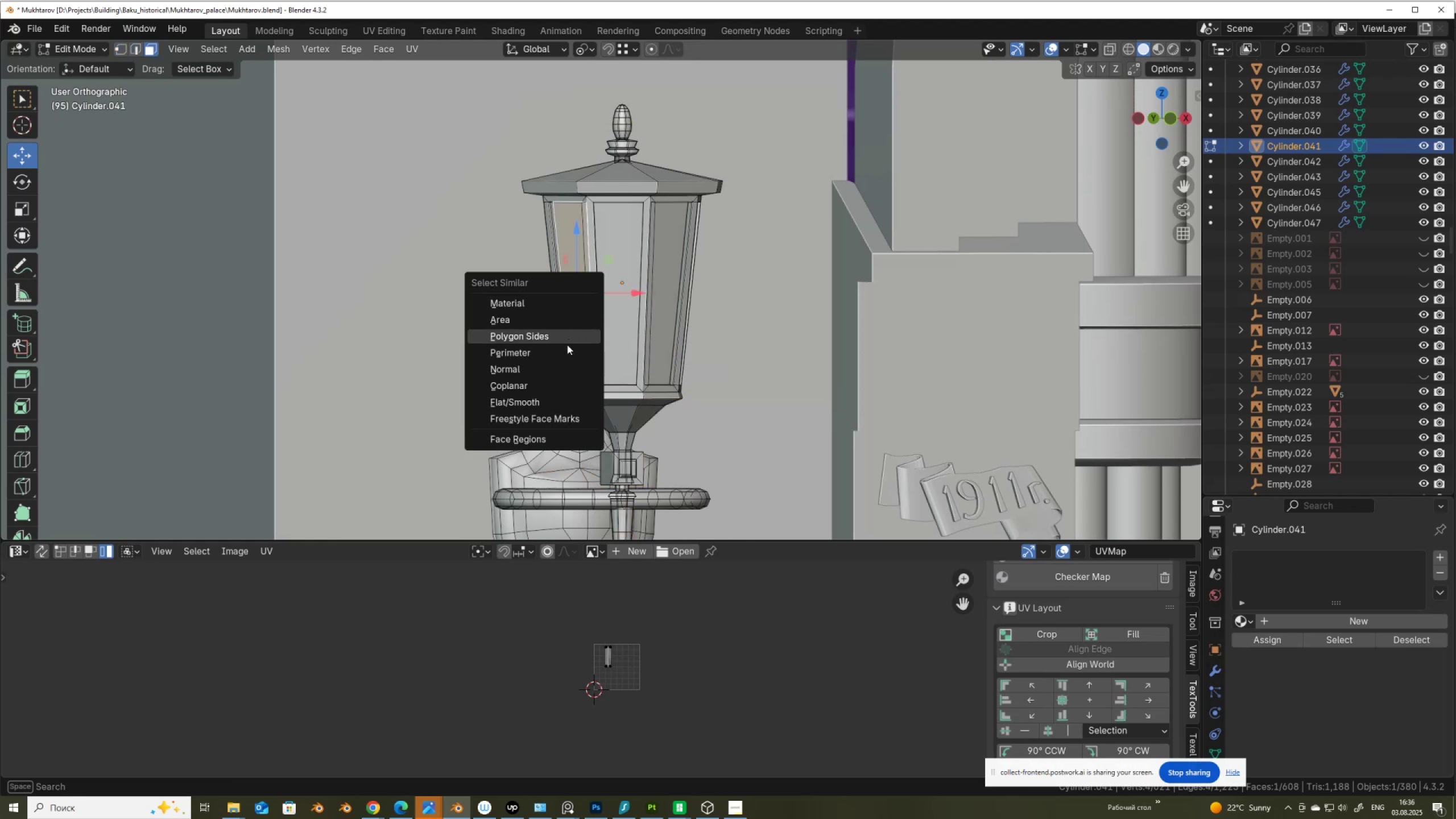 
left_click([565, 350])
 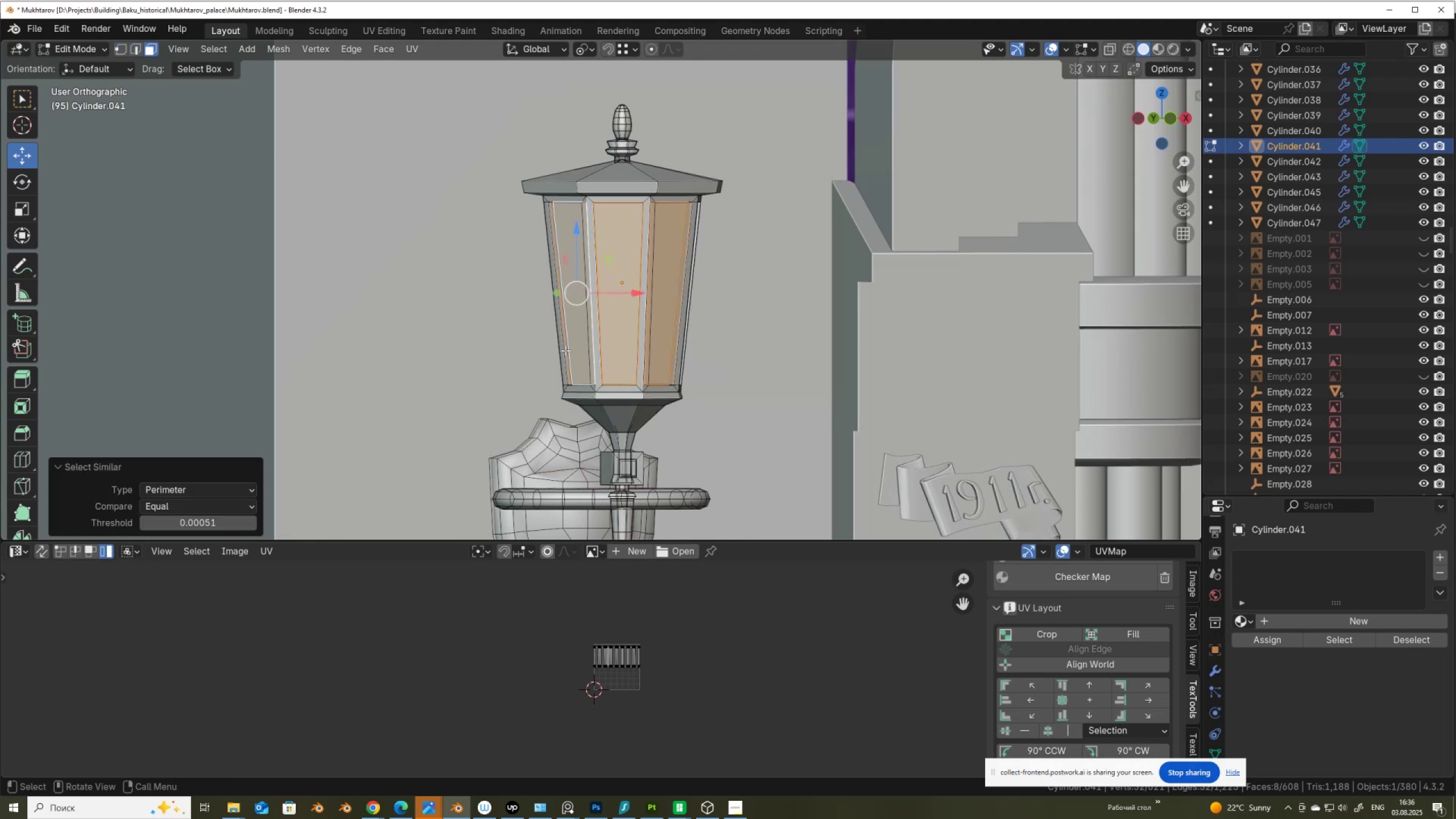 
key(2)
 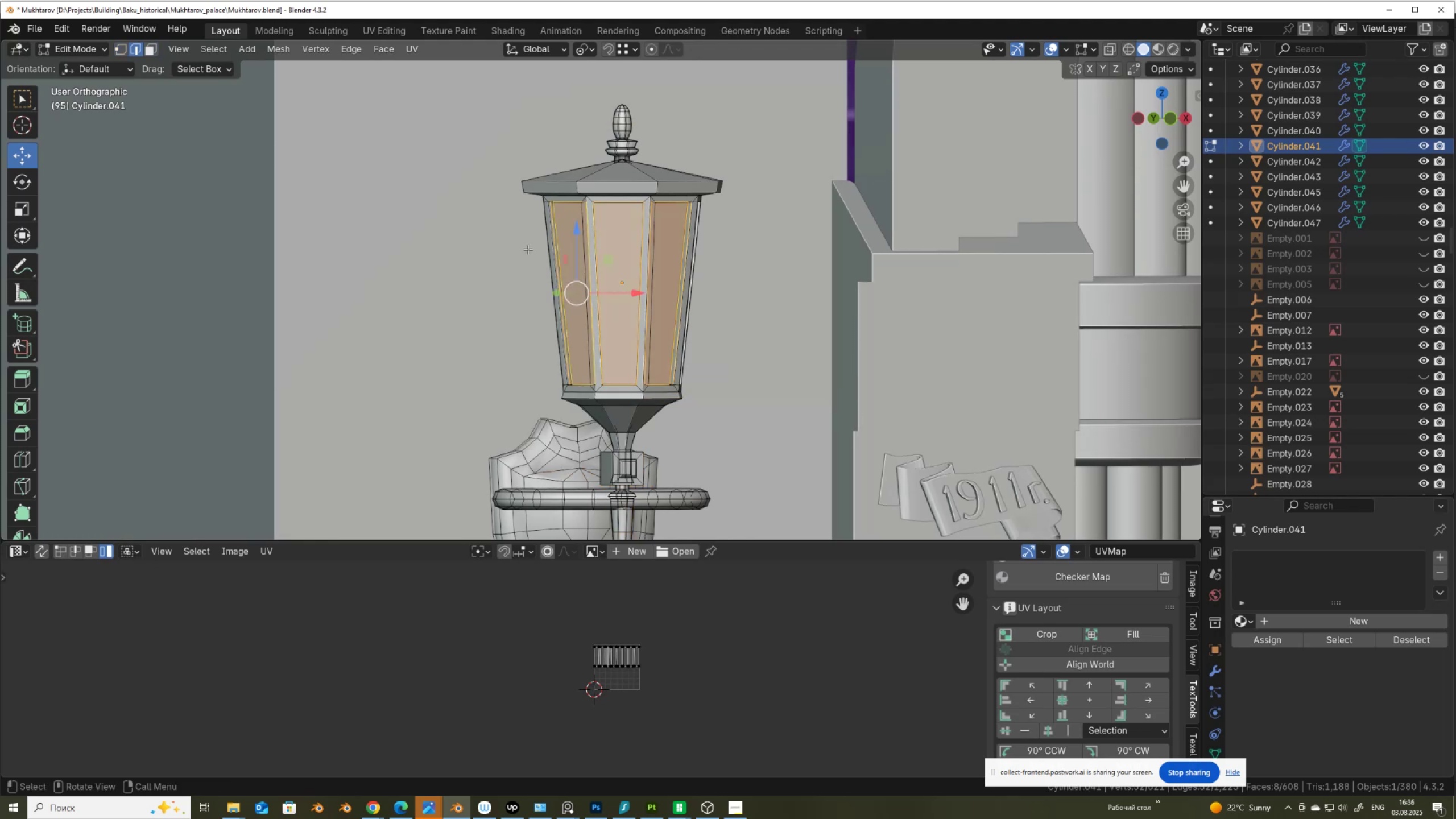 
right_click([526, 247])
 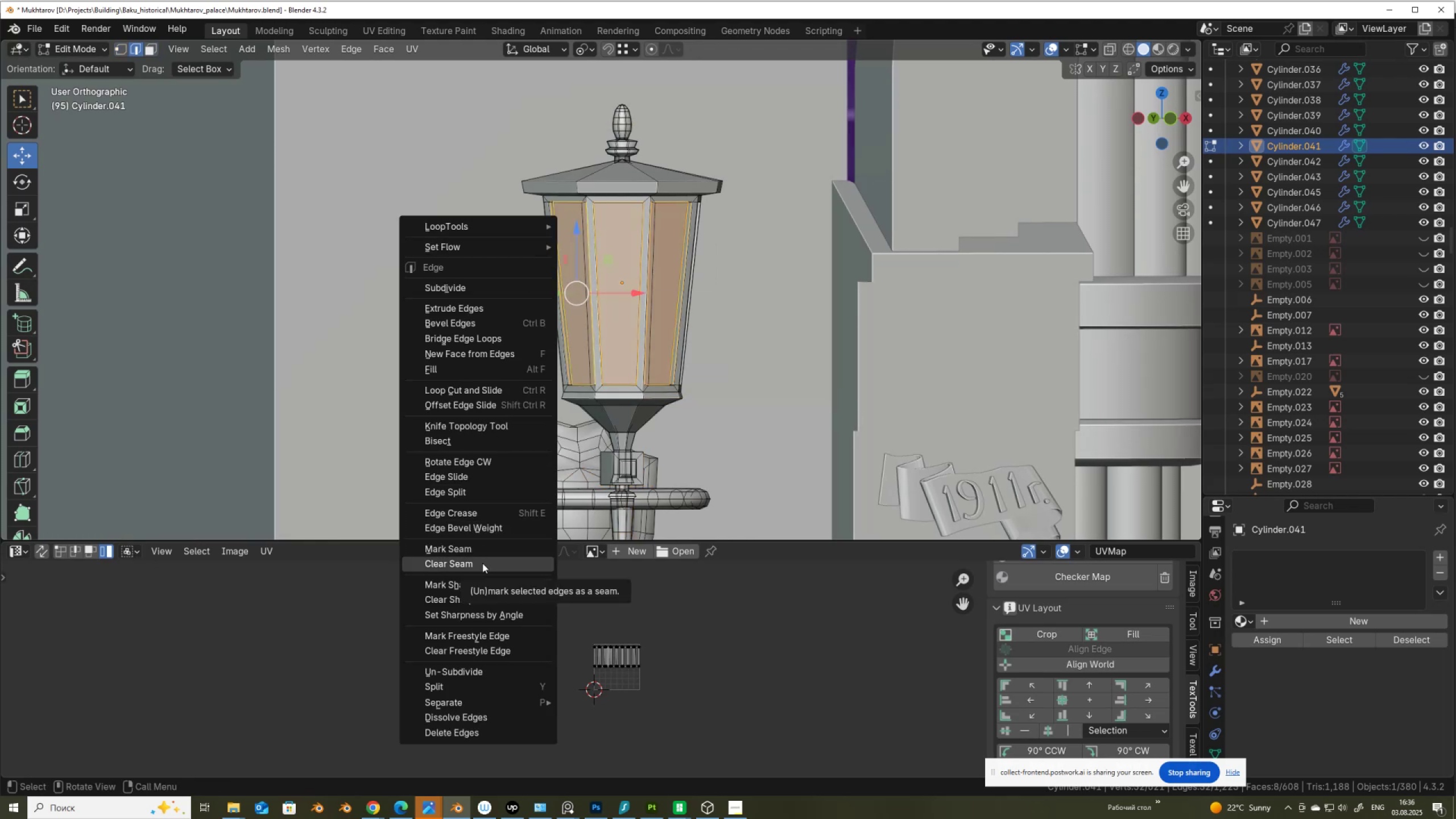 
left_click([492, 547])
 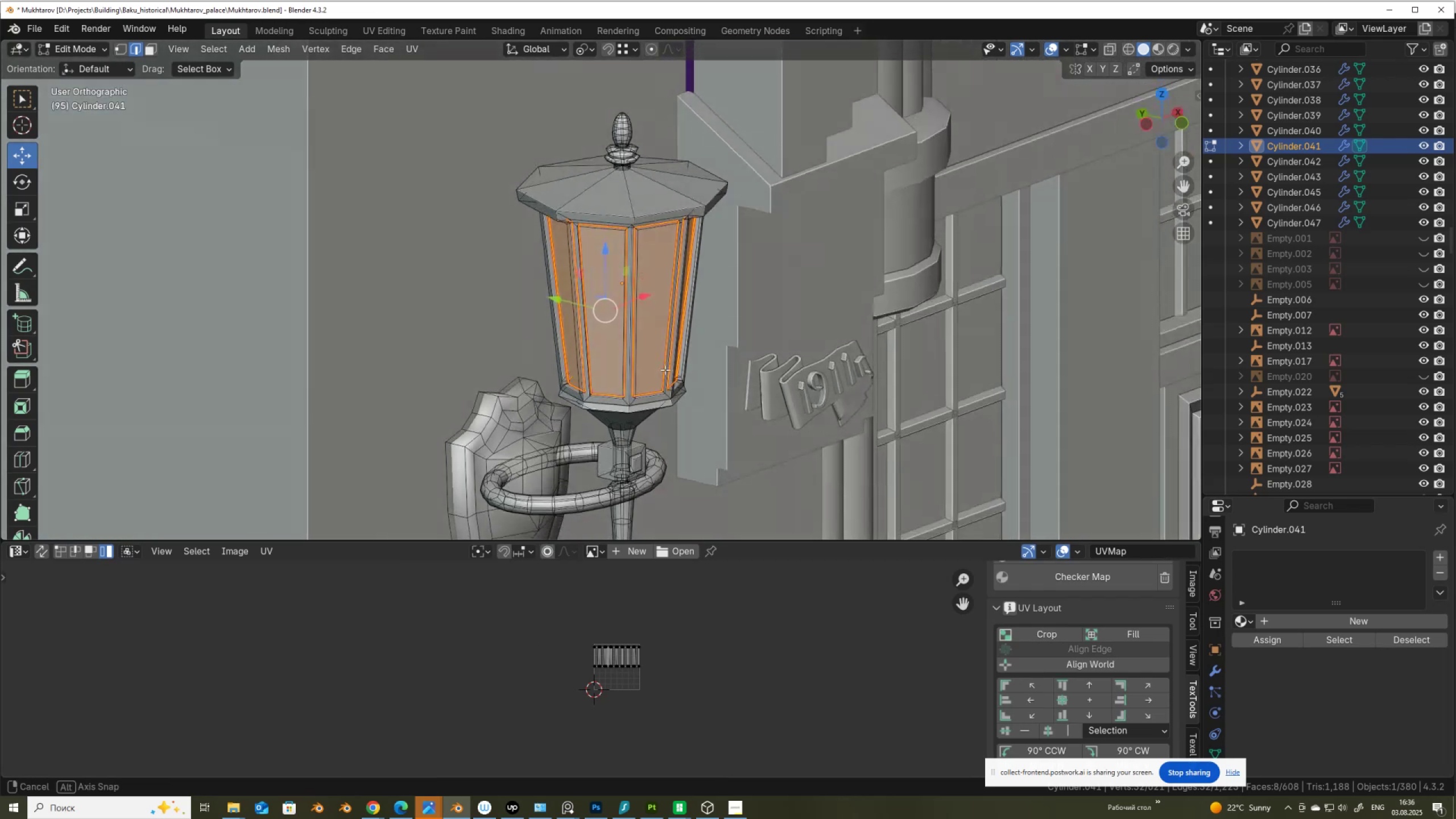 
key(2)
 